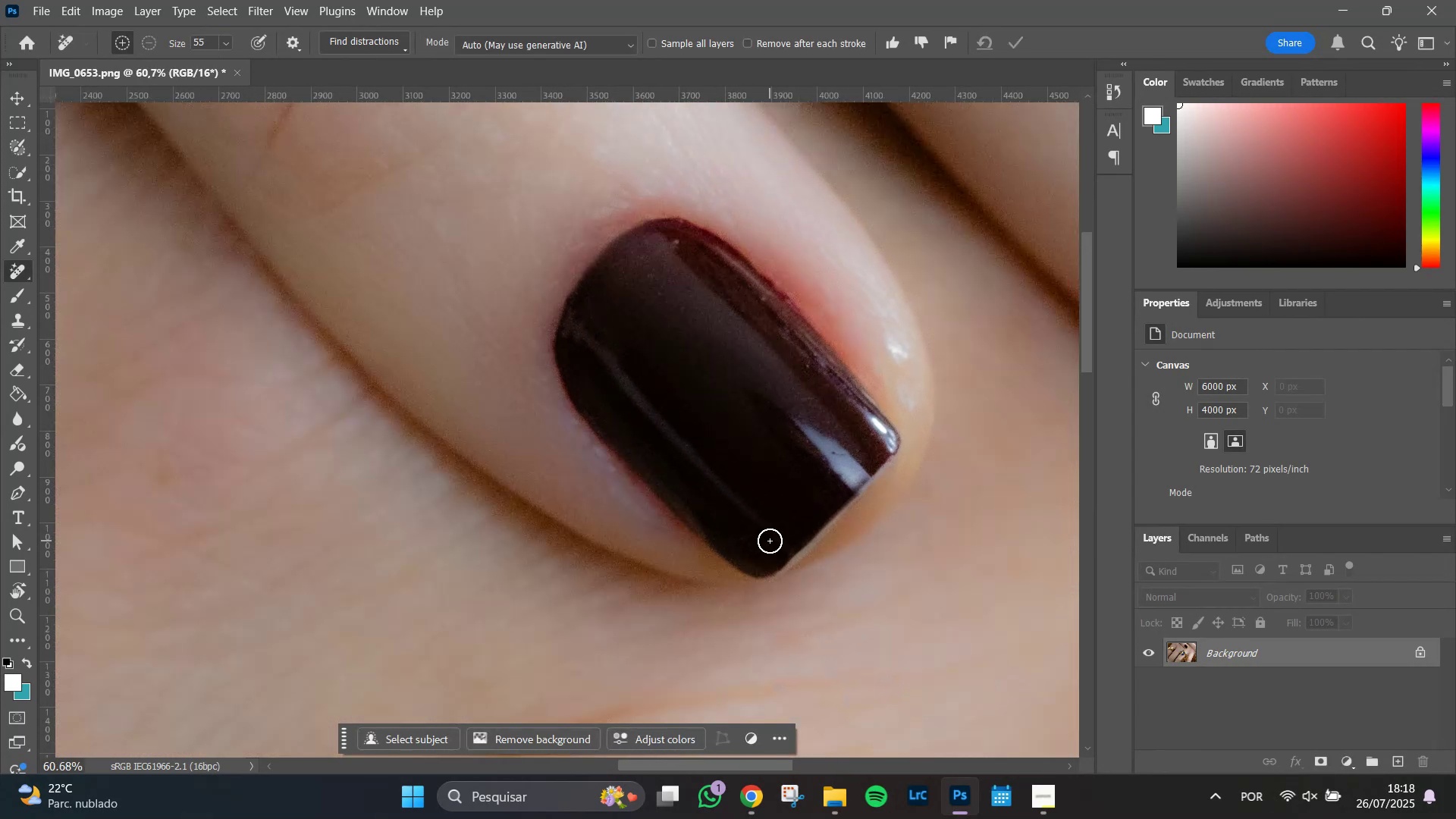 
hold_key(key=AltLeft, duration=1.15)
scroll: coordinate [765, 543], scroll_direction: down, amount: 5.0
 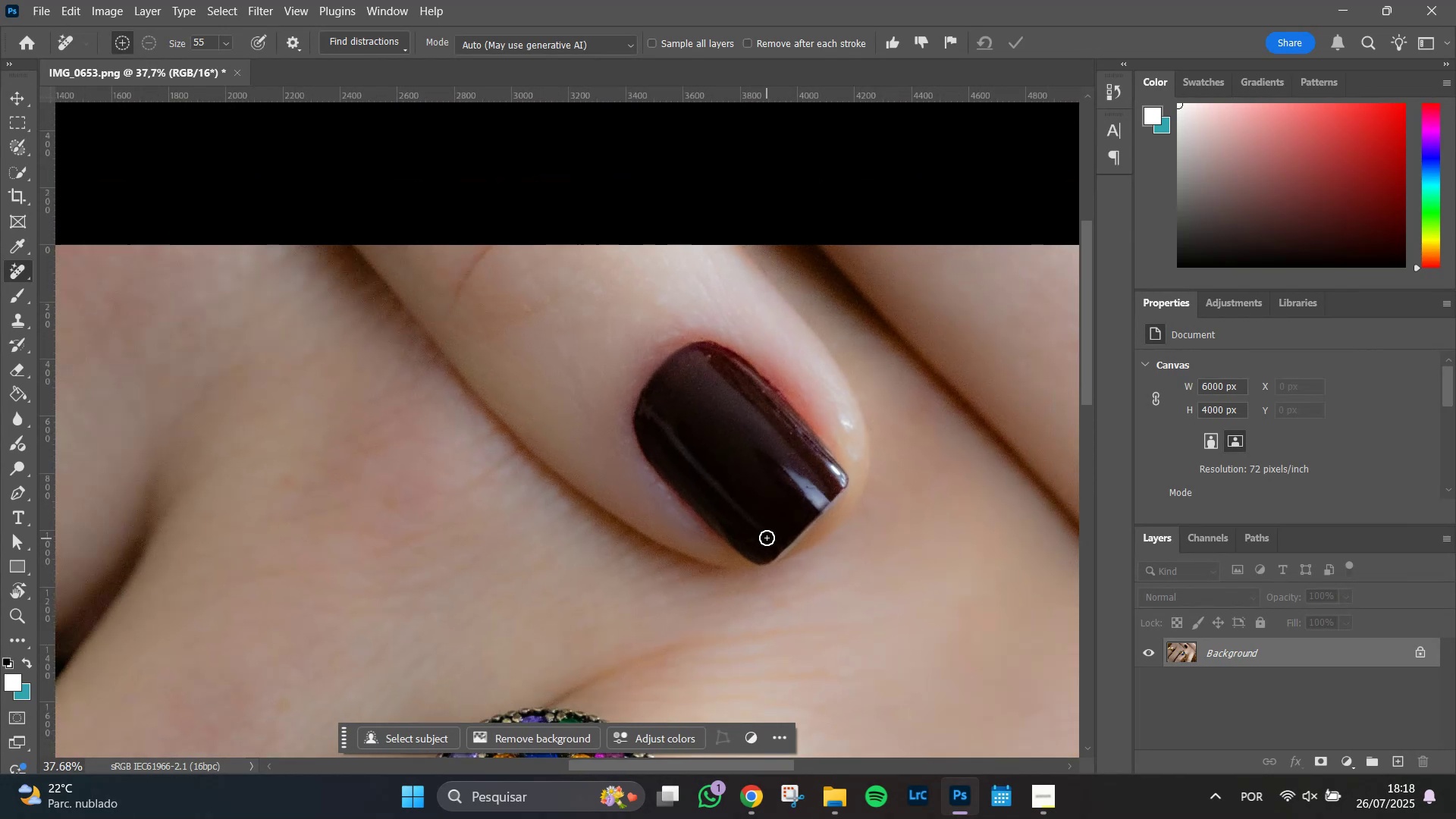 
hold_key(key=AltLeft, duration=0.84)
scroll: coordinate [726, 519], scroll_direction: down, amount: 2.0
 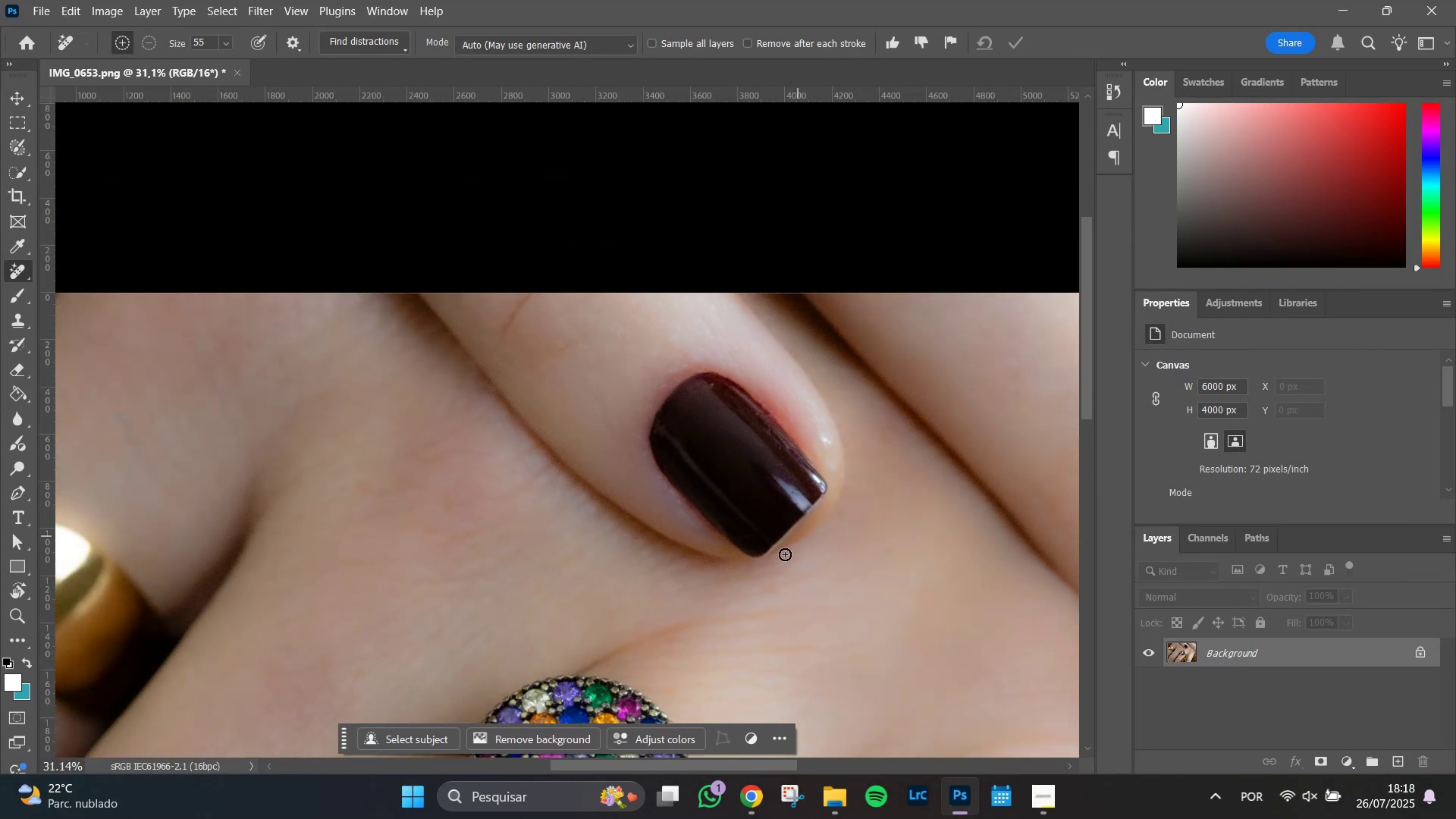 
hold_key(key=Space, duration=0.65)
 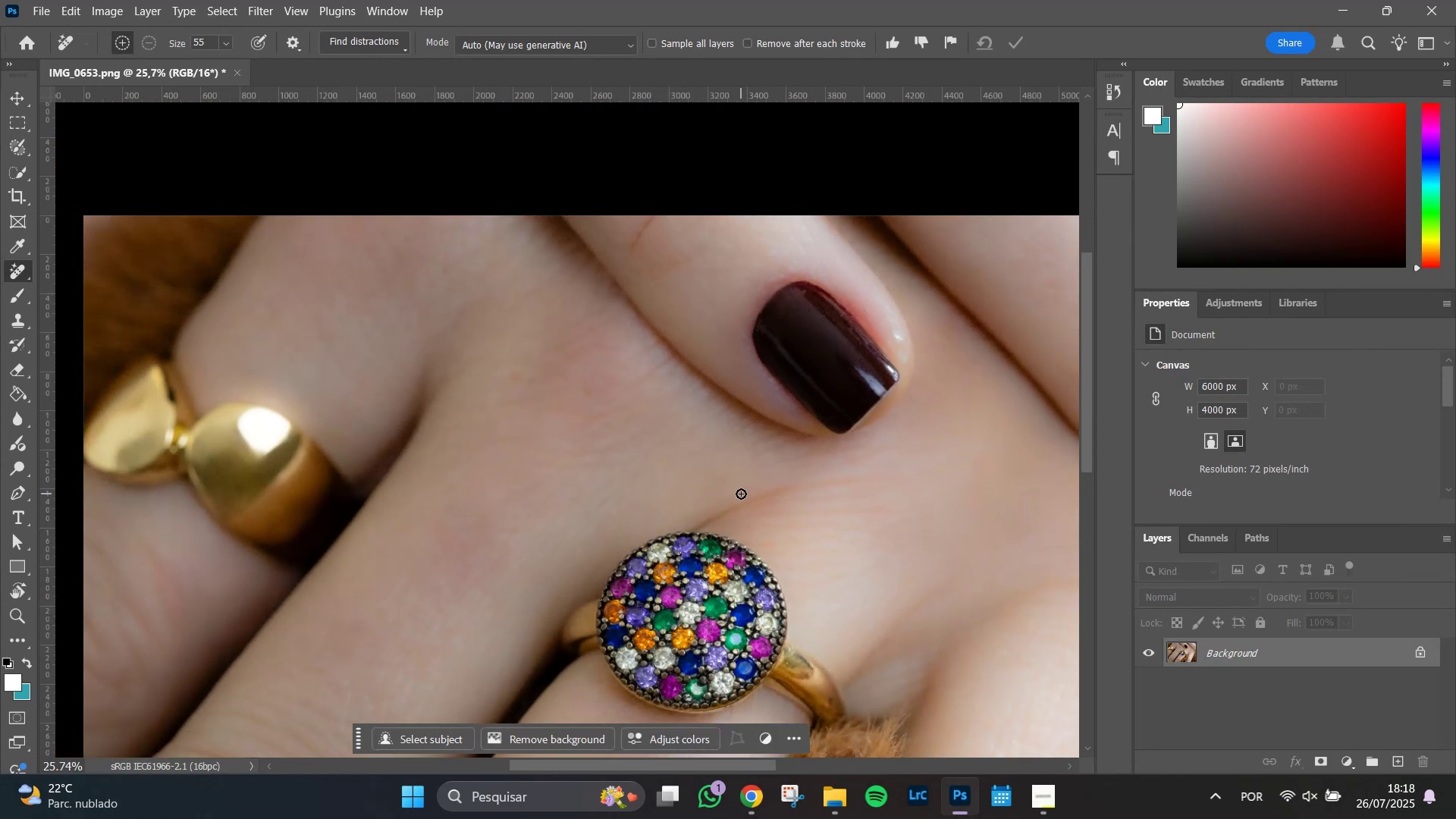 
left_click_drag(start_coordinate=[673, 566], to_coordinate=[778, 431])
 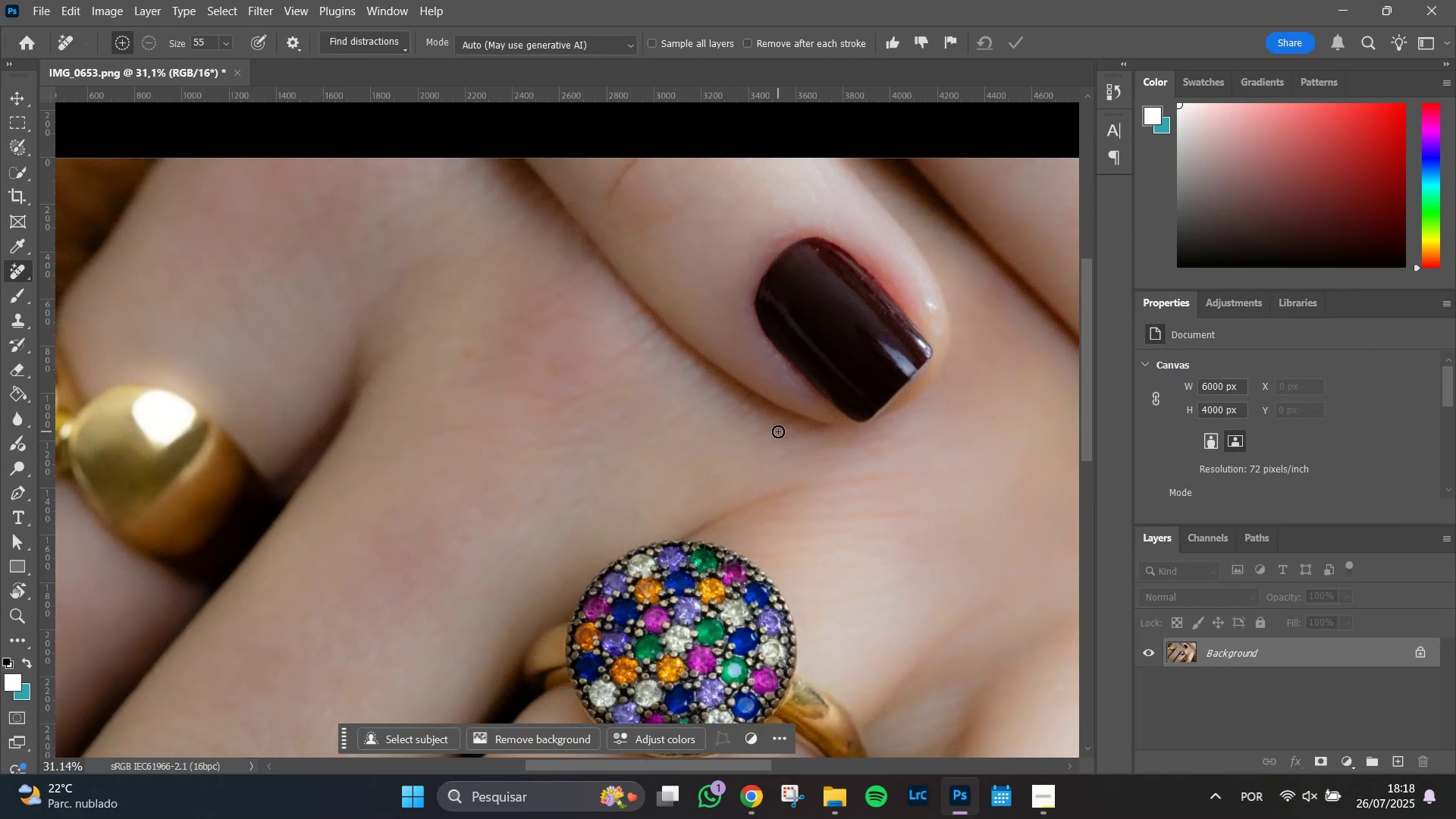 
hold_key(key=AltLeft, duration=0.65)
scroll: coordinate [741, 494], scroll_direction: down, amount: 3.0
 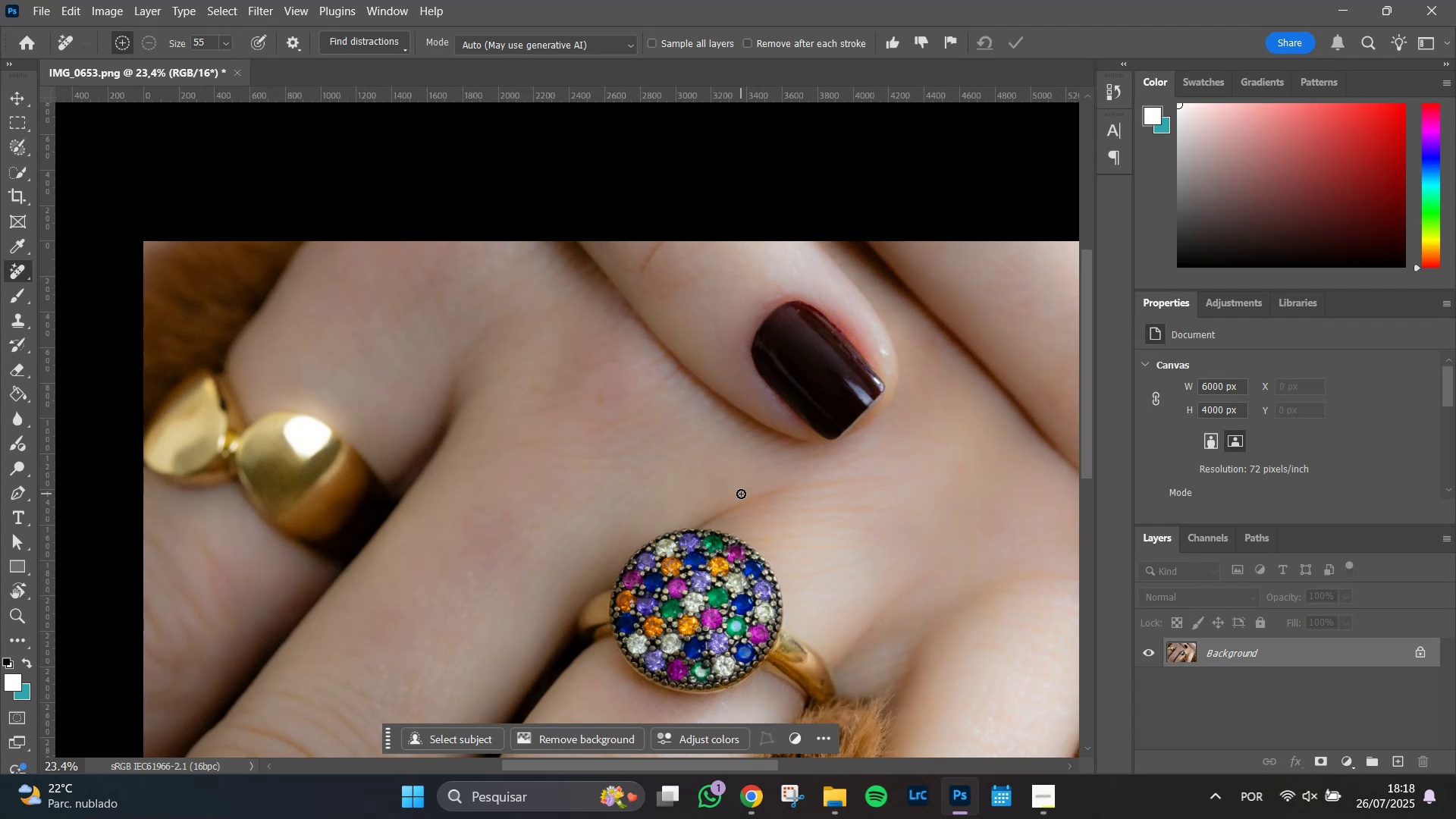 
wait(18.1)
 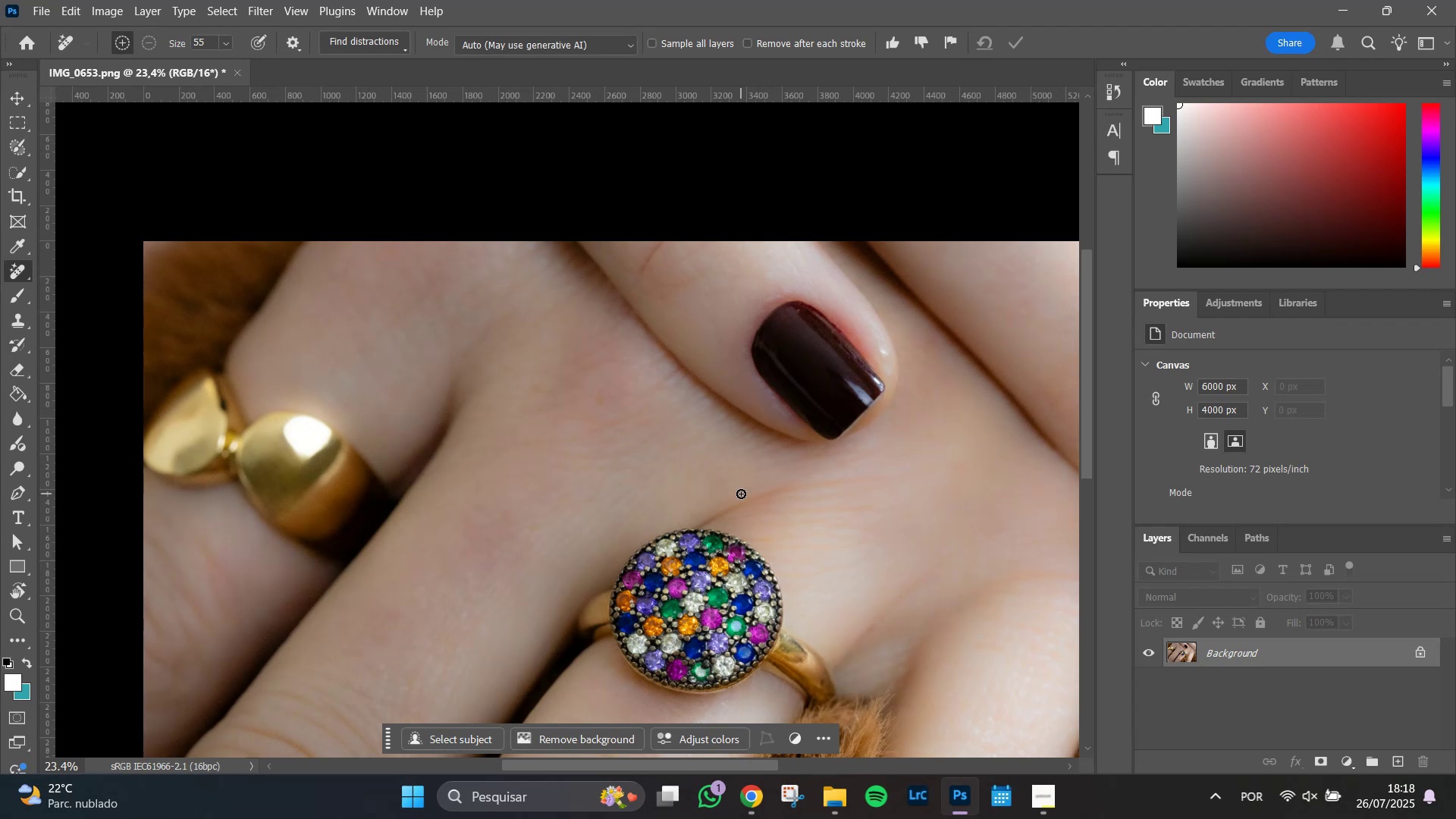 
hold_key(key=AltLeft, duration=0.44)
scroll: coordinate [875, 613], scroll_direction: down, amount: 3.0
 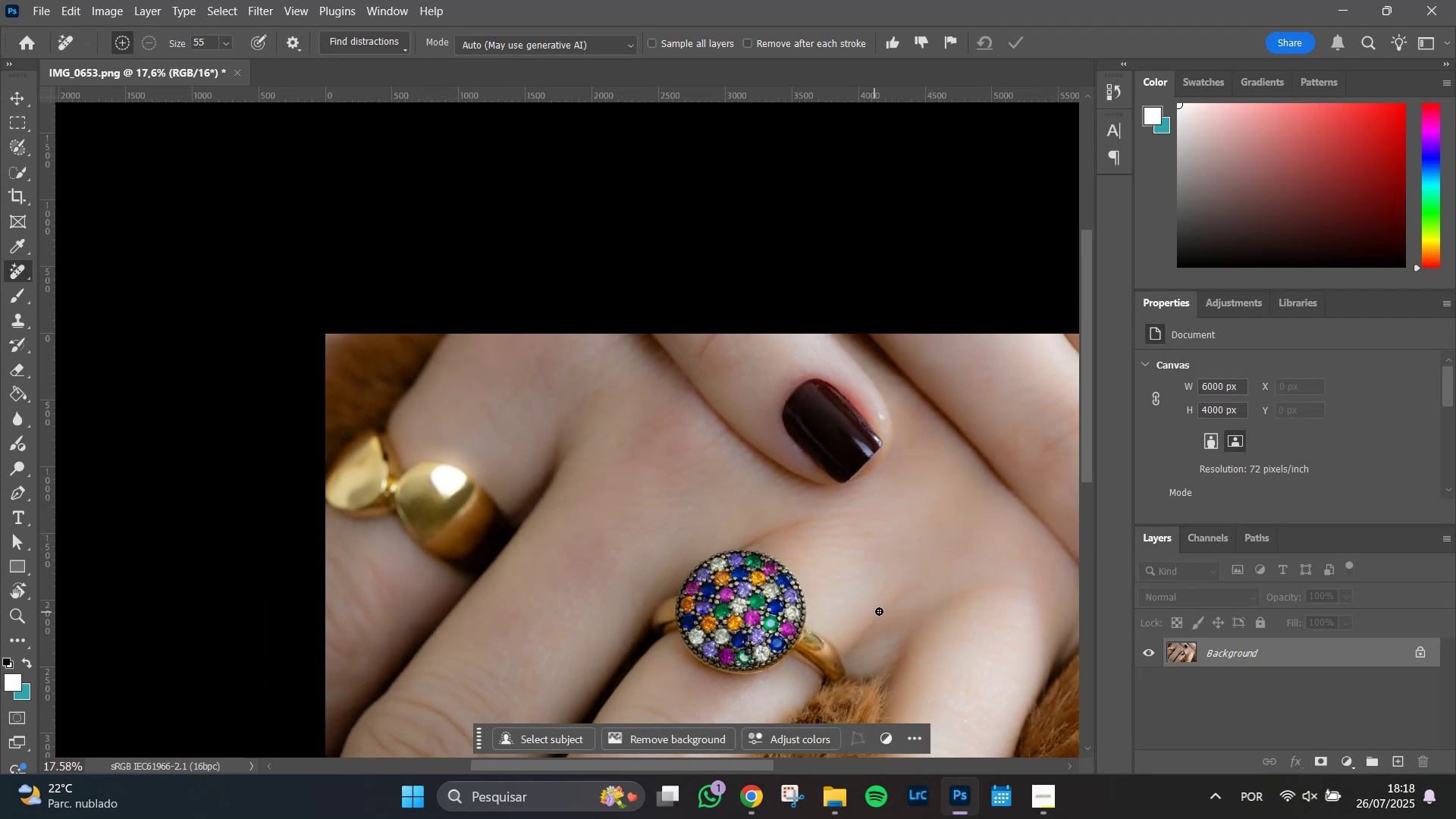 
hold_key(key=Space, duration=0.66)
 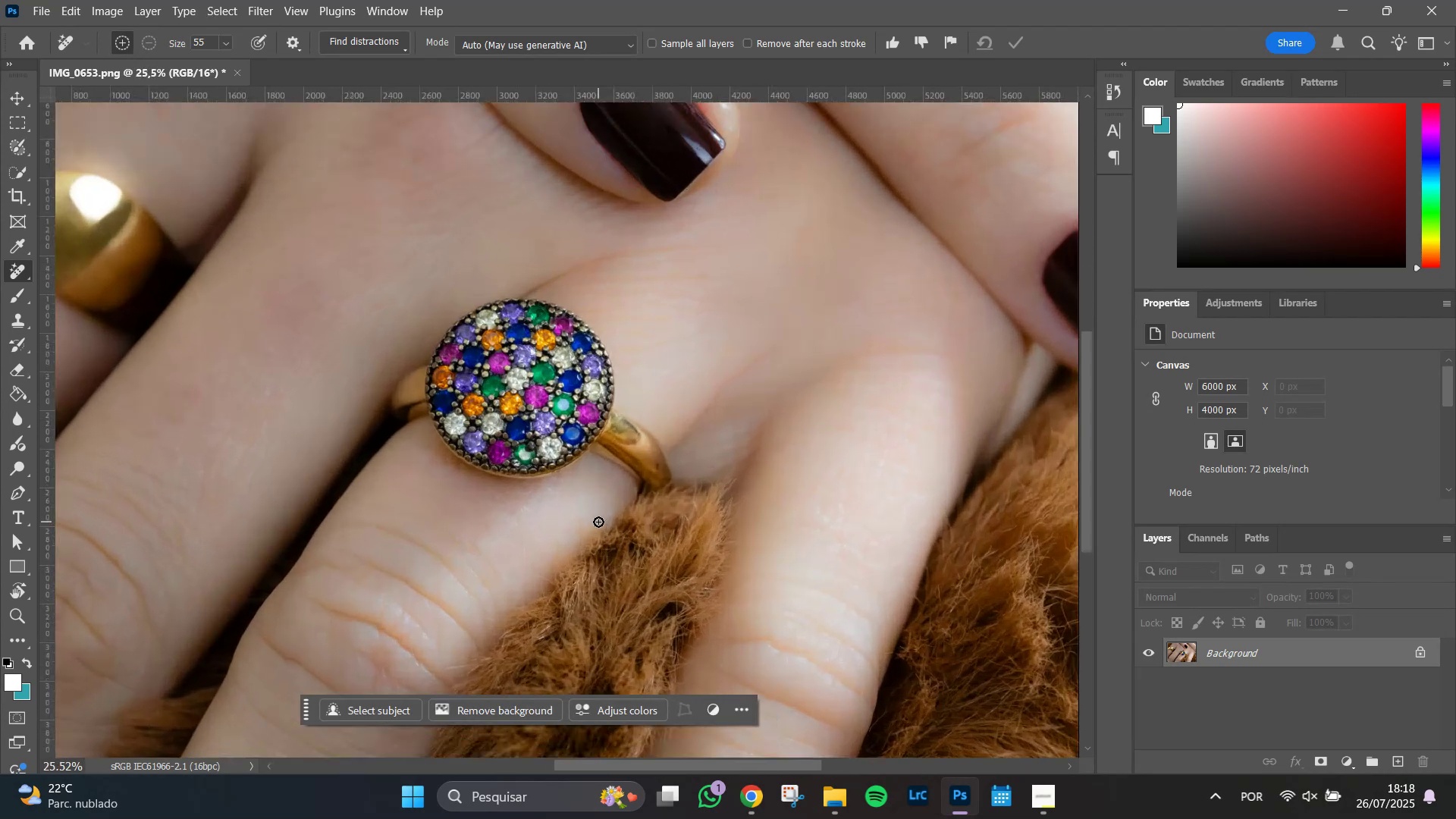 
left_click_drag(start_coordinate=[946, 627], to_coordinate=[749, 445])
 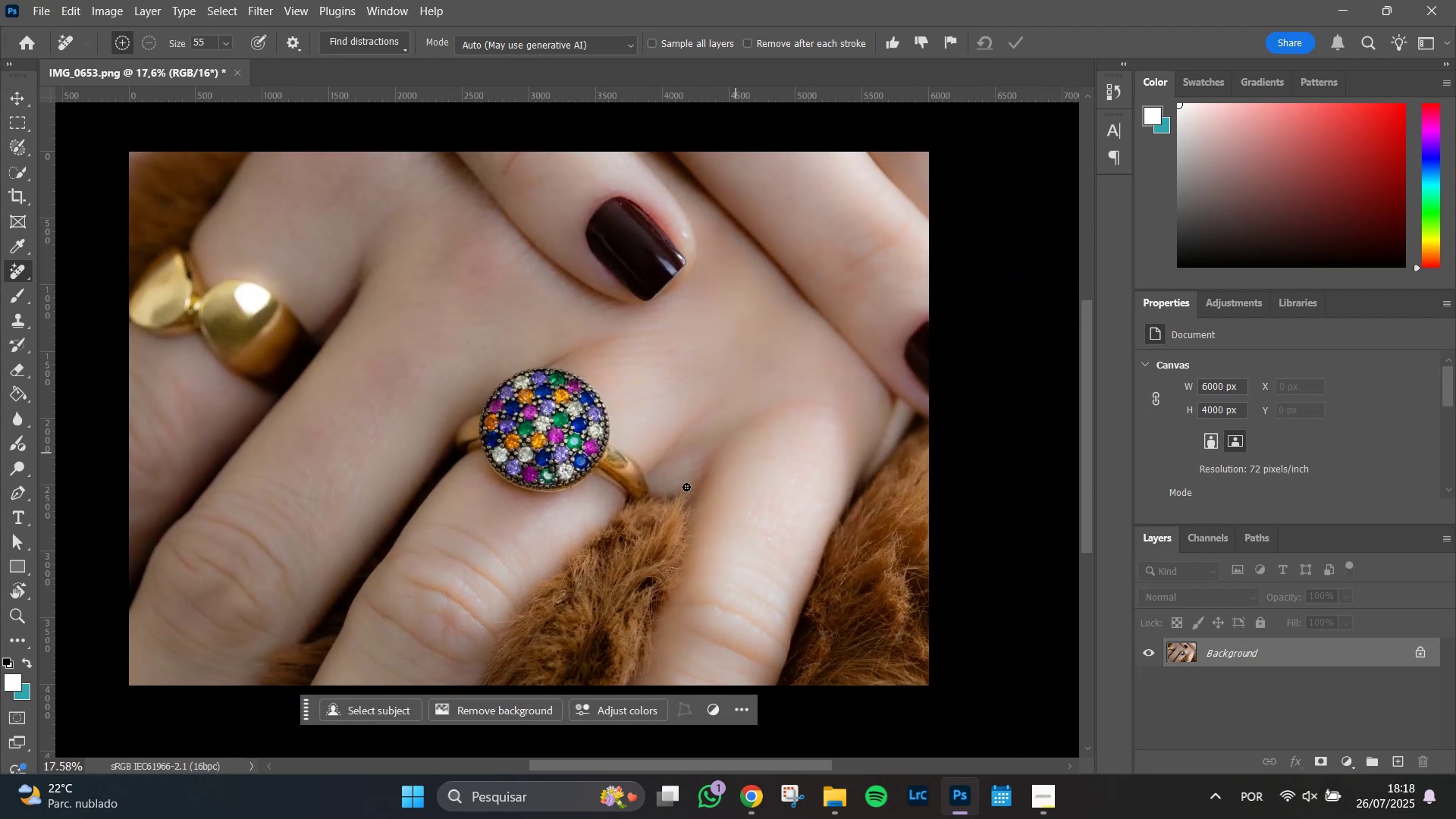 
hold_key(key=AltLeft, duration=1.51)
scroll: coordinate [598, 522], scroll_direction: down, amount: 1.0
 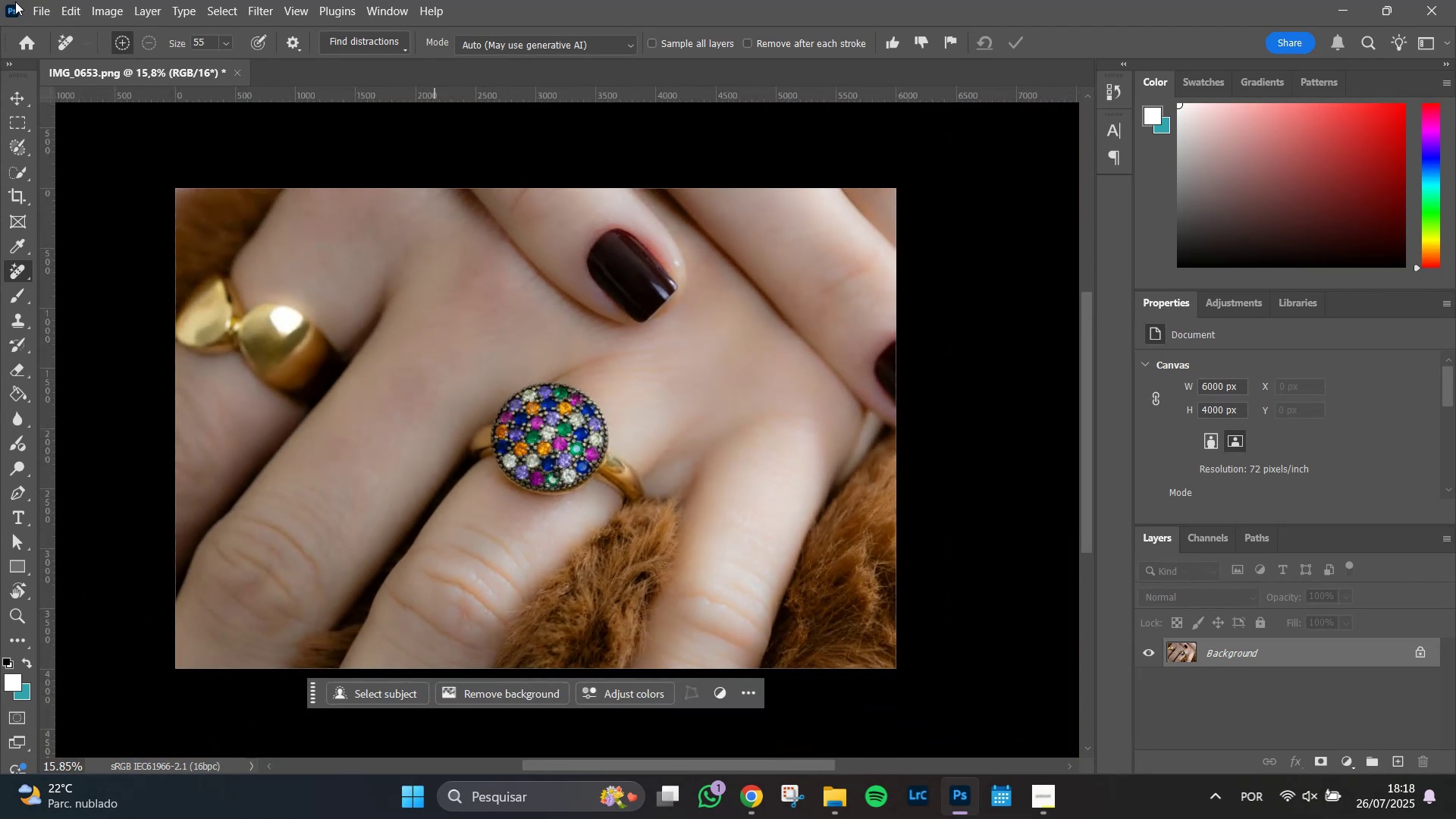 
left_click([33, 13])
 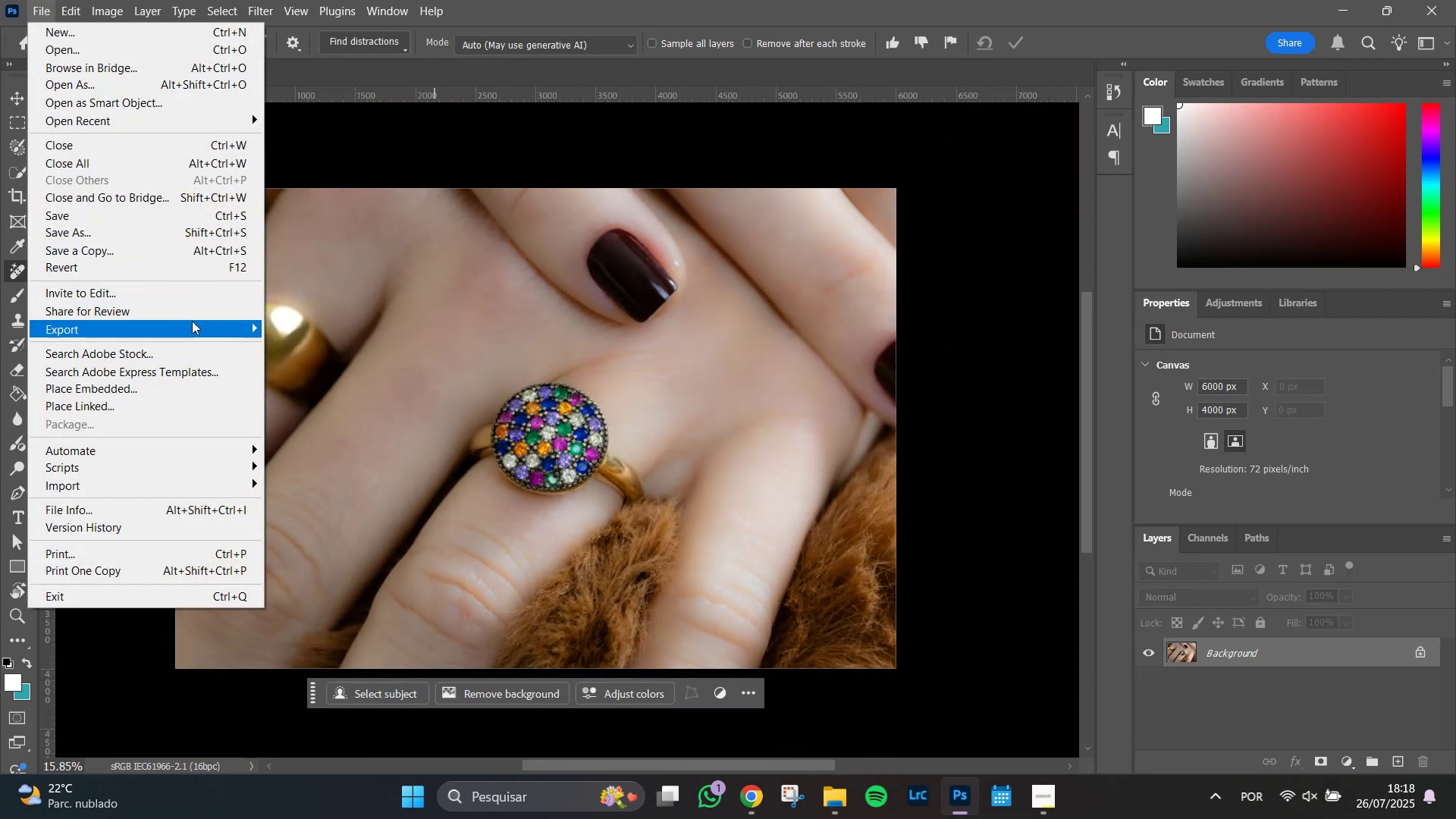 
left_click([199, 332])
 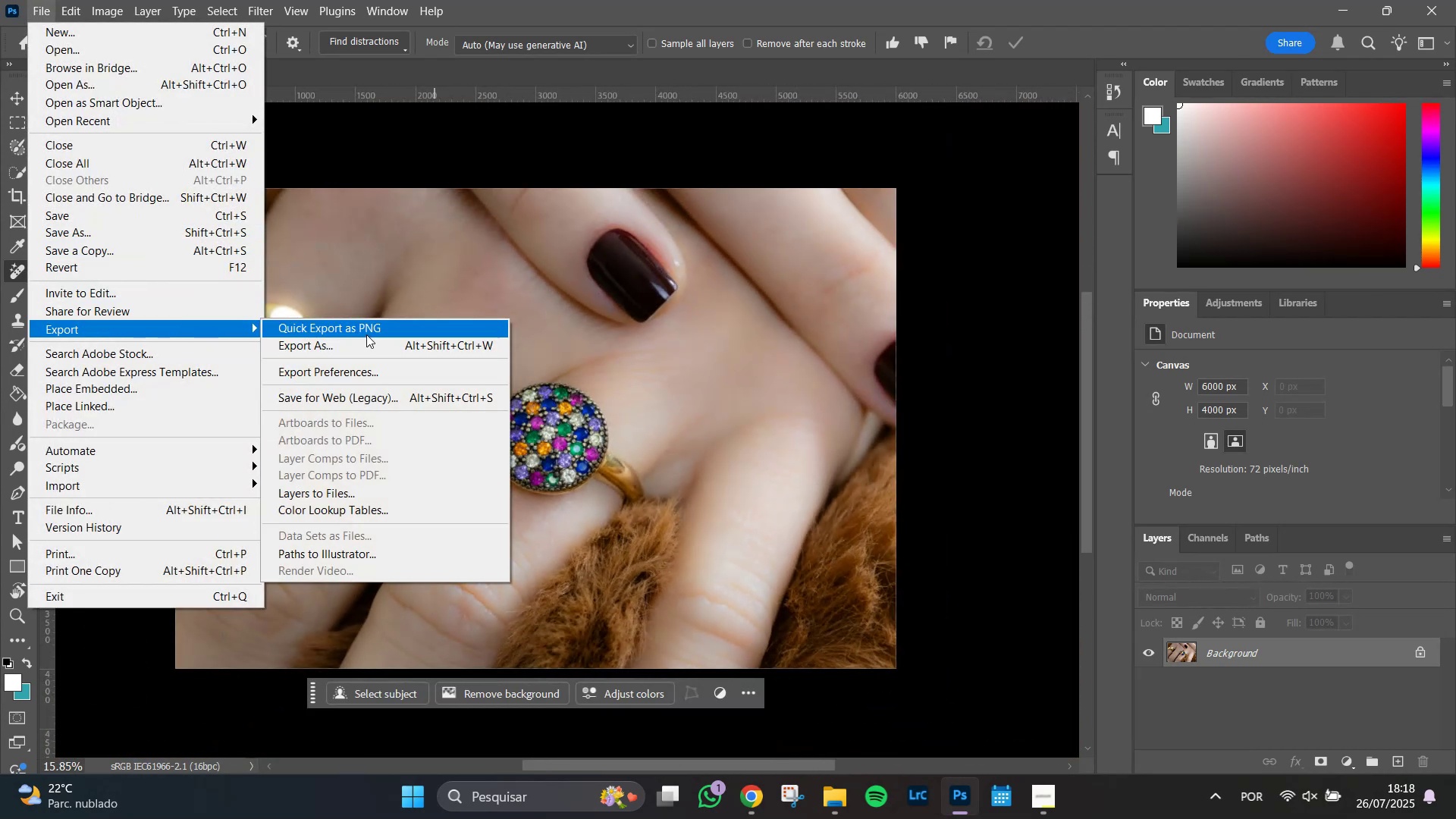 
left_click([366, 331])
 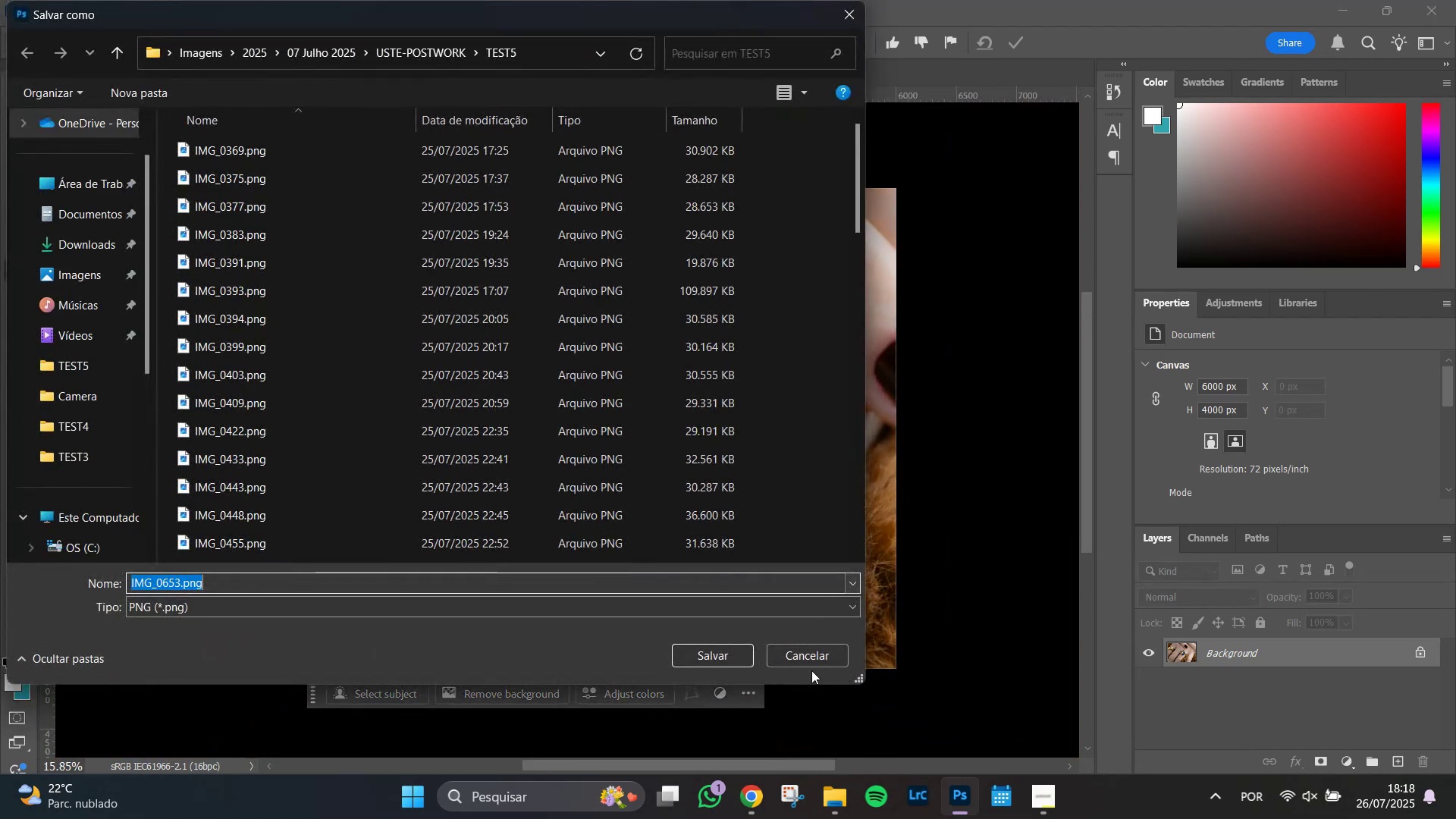 
left_click([722, 660])
 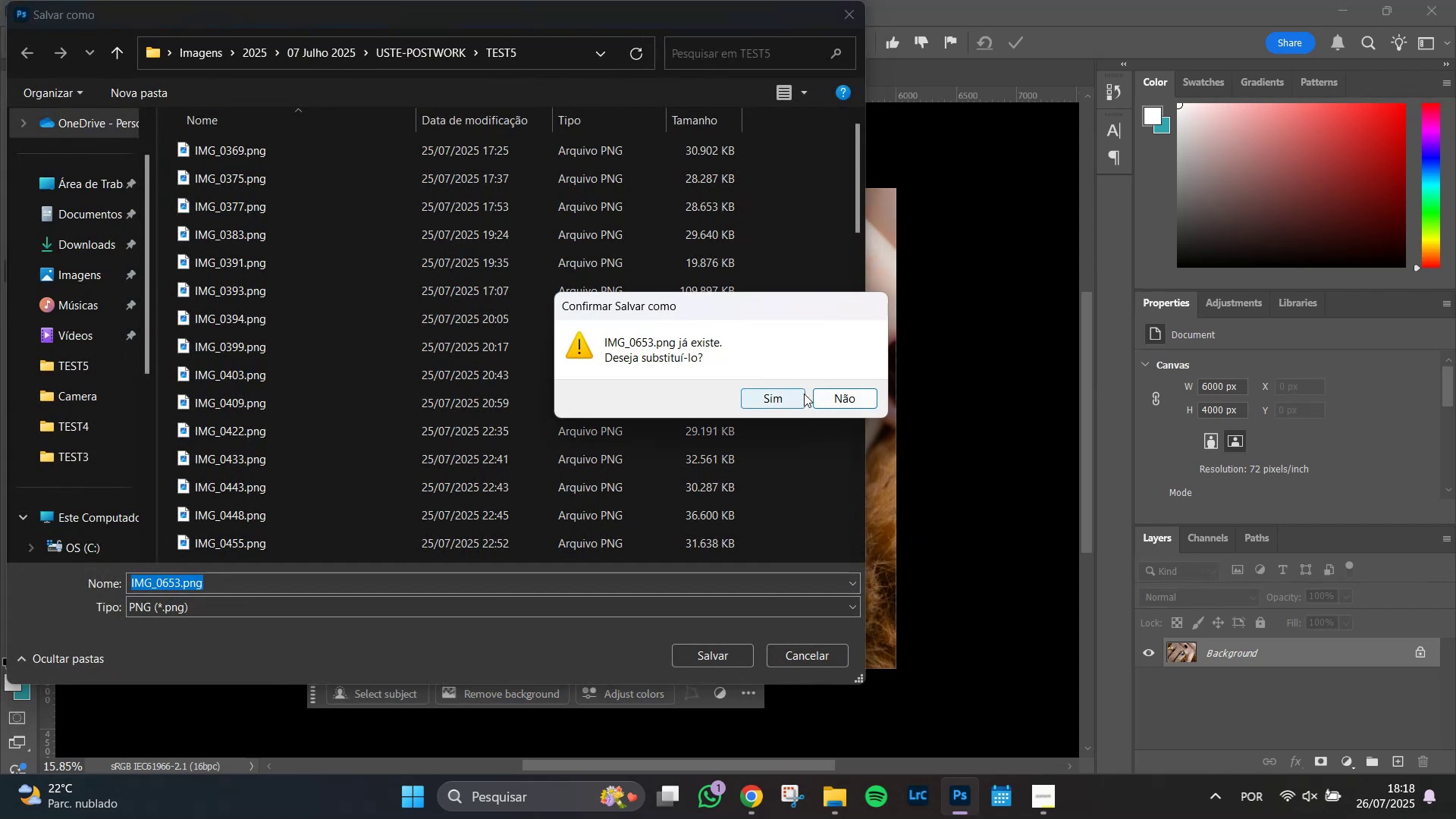 
left_click([794, 397])
 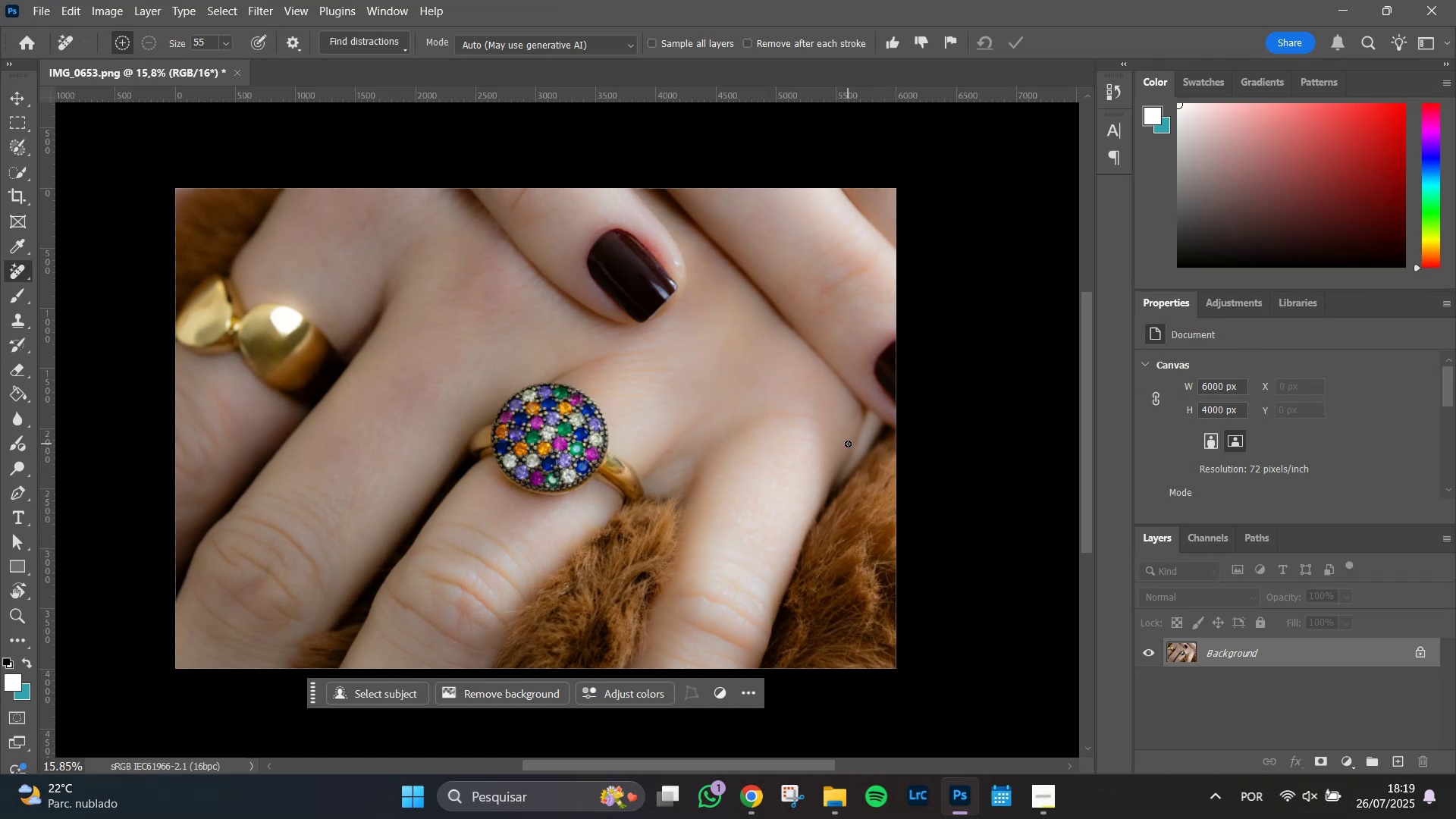 
wait(20.52)
 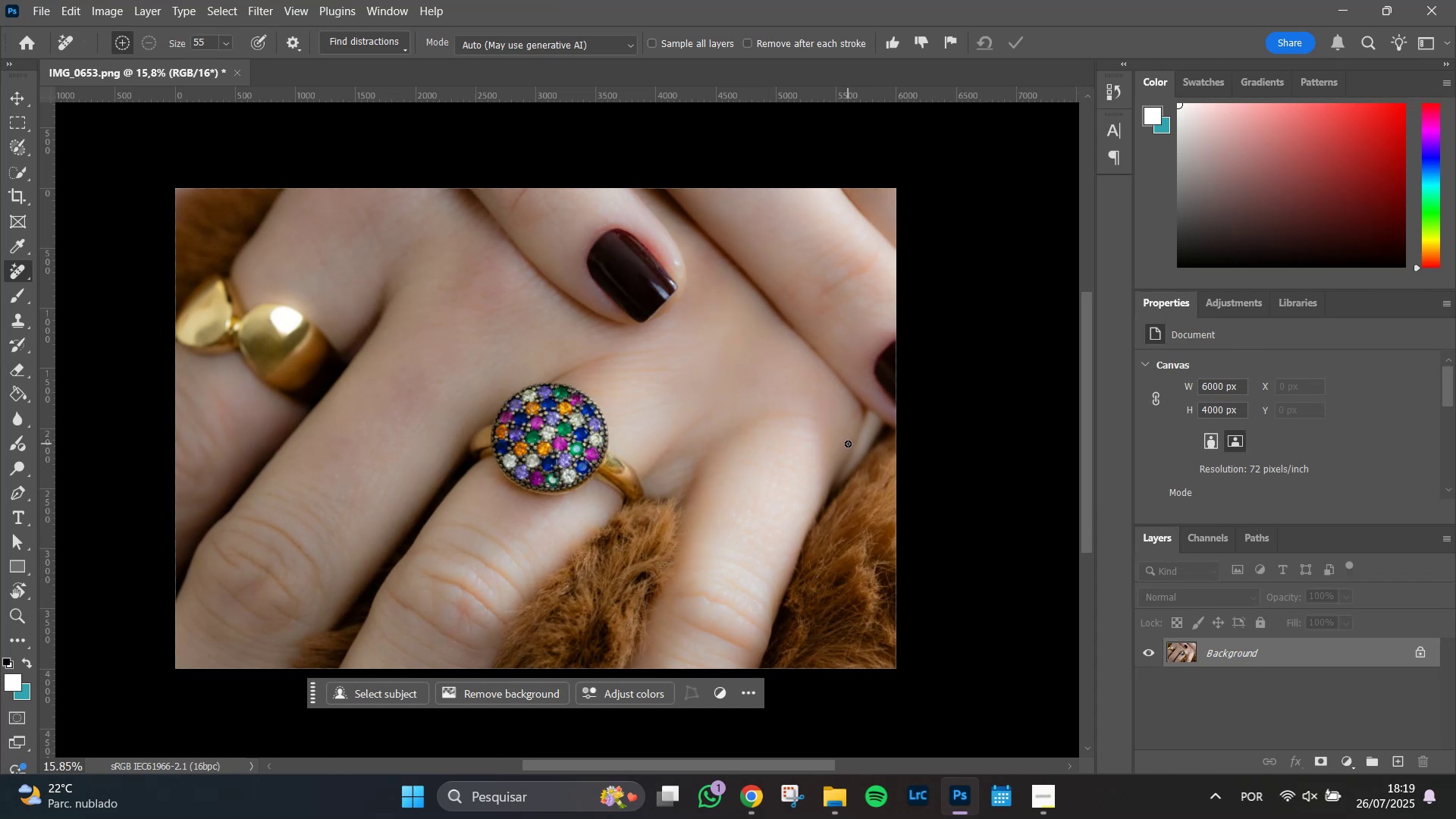 
key(Alt+Tab)
 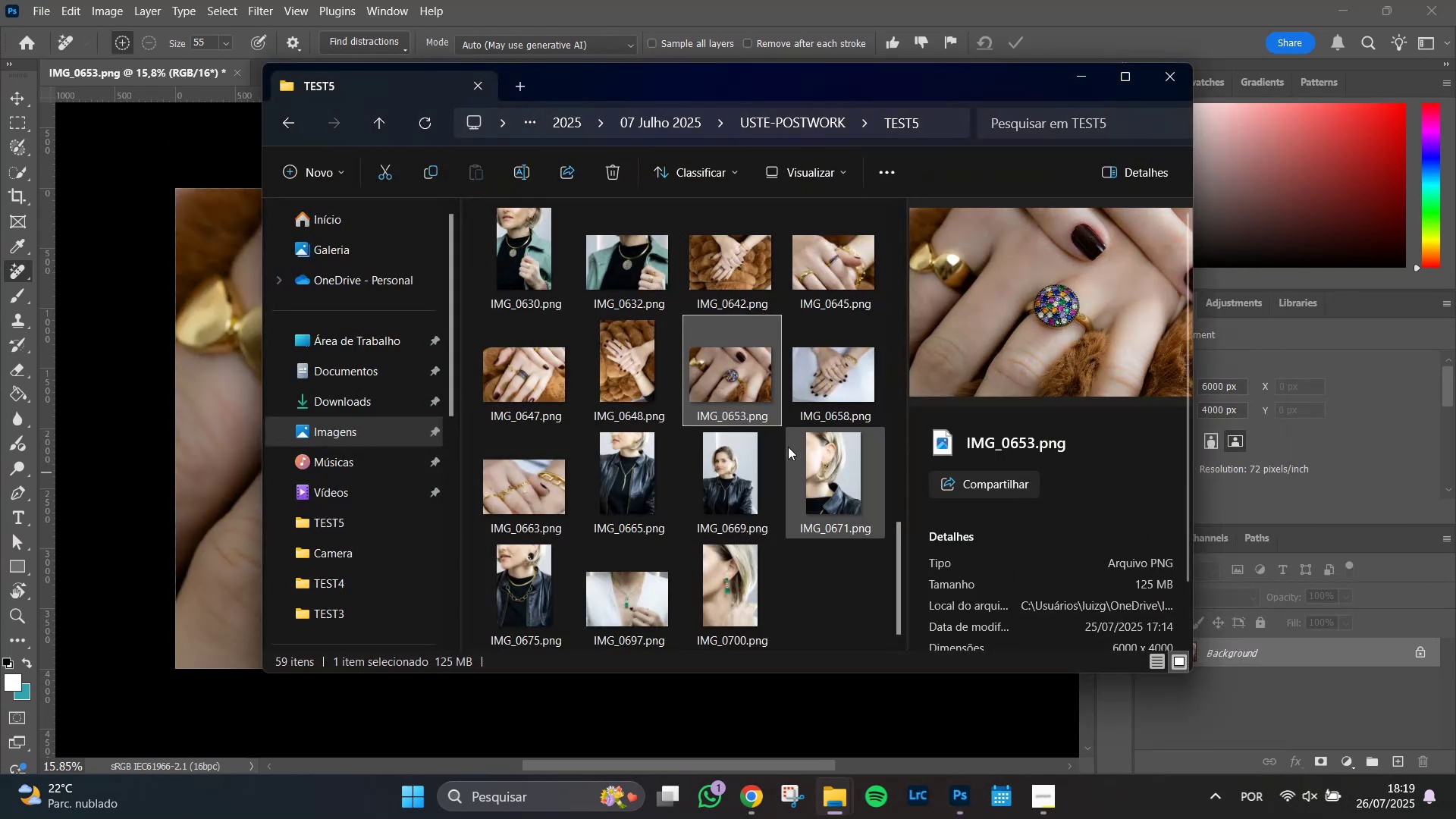 
left_click([829, 378])
 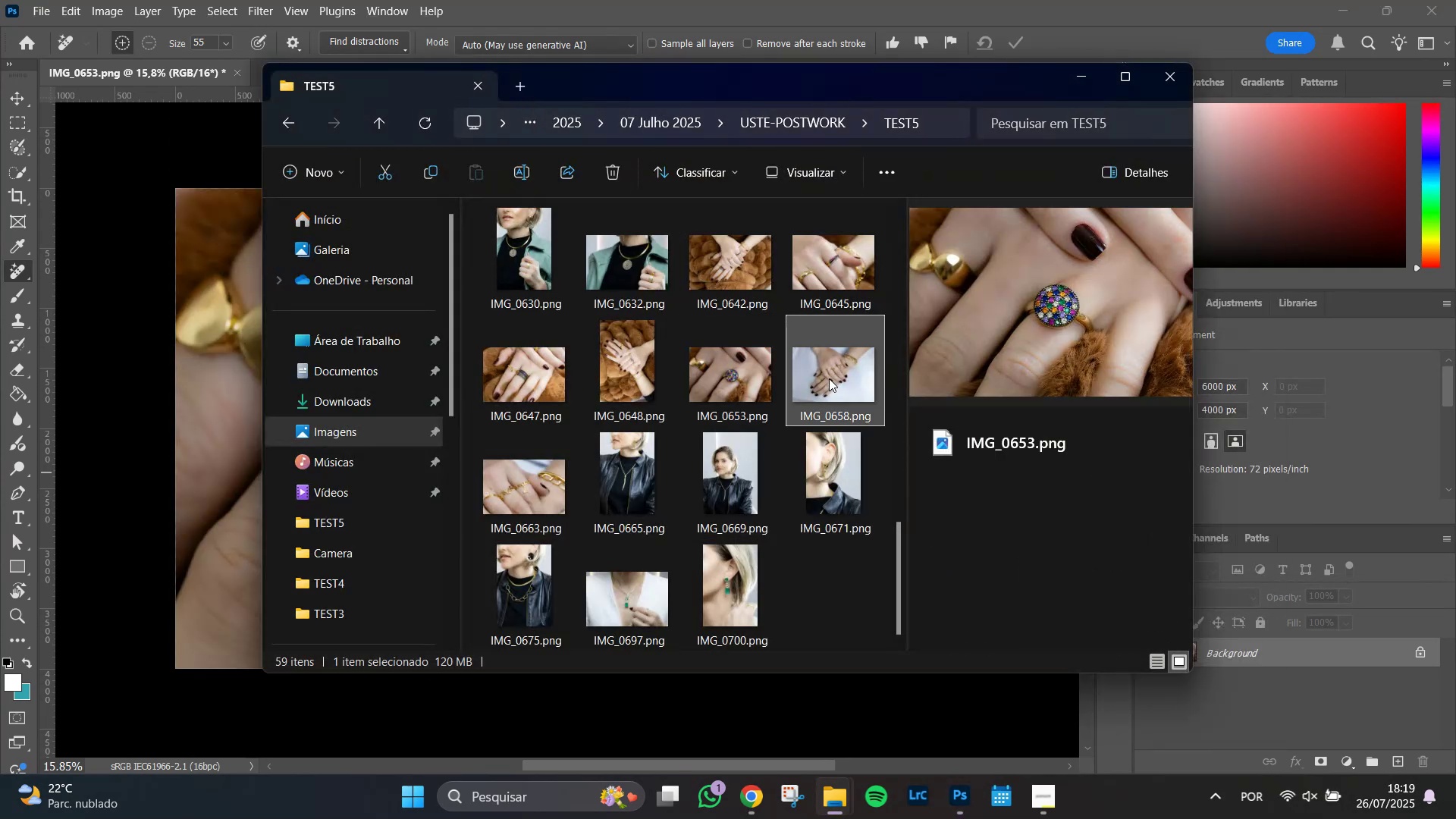 
right_click([829, 378])
 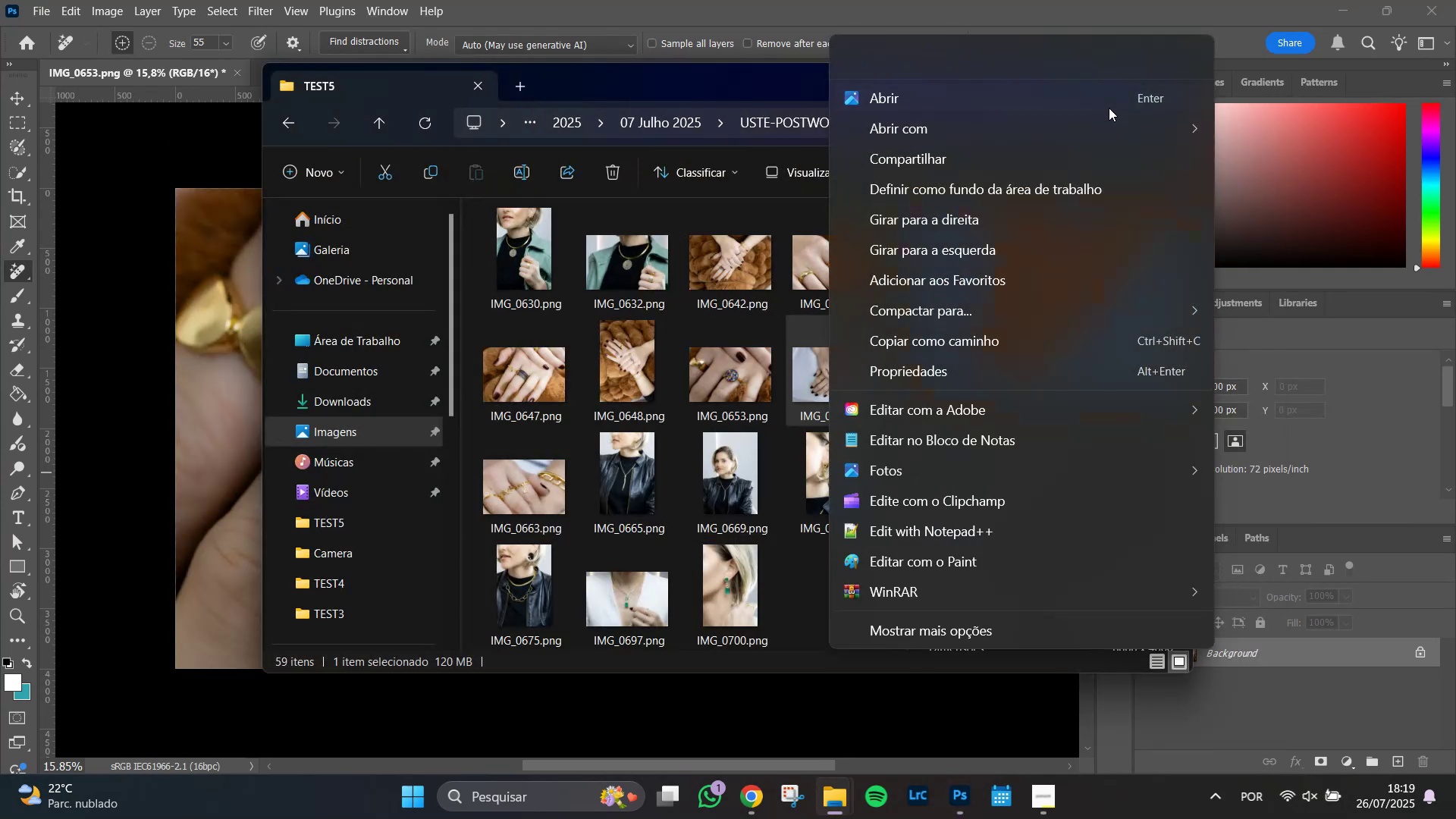 
left_click([1108, 130])
 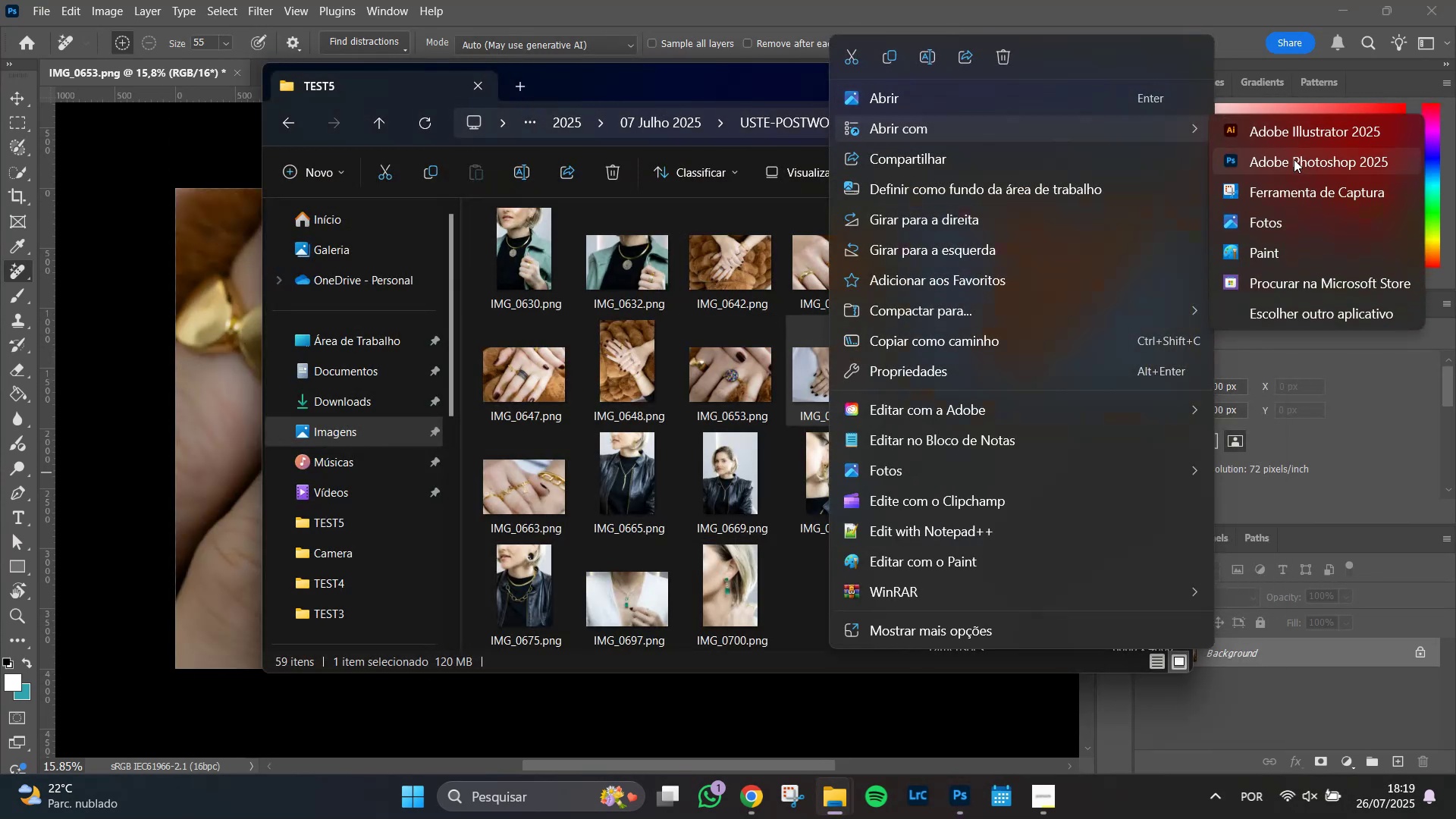 
left_click([1294, 160])
 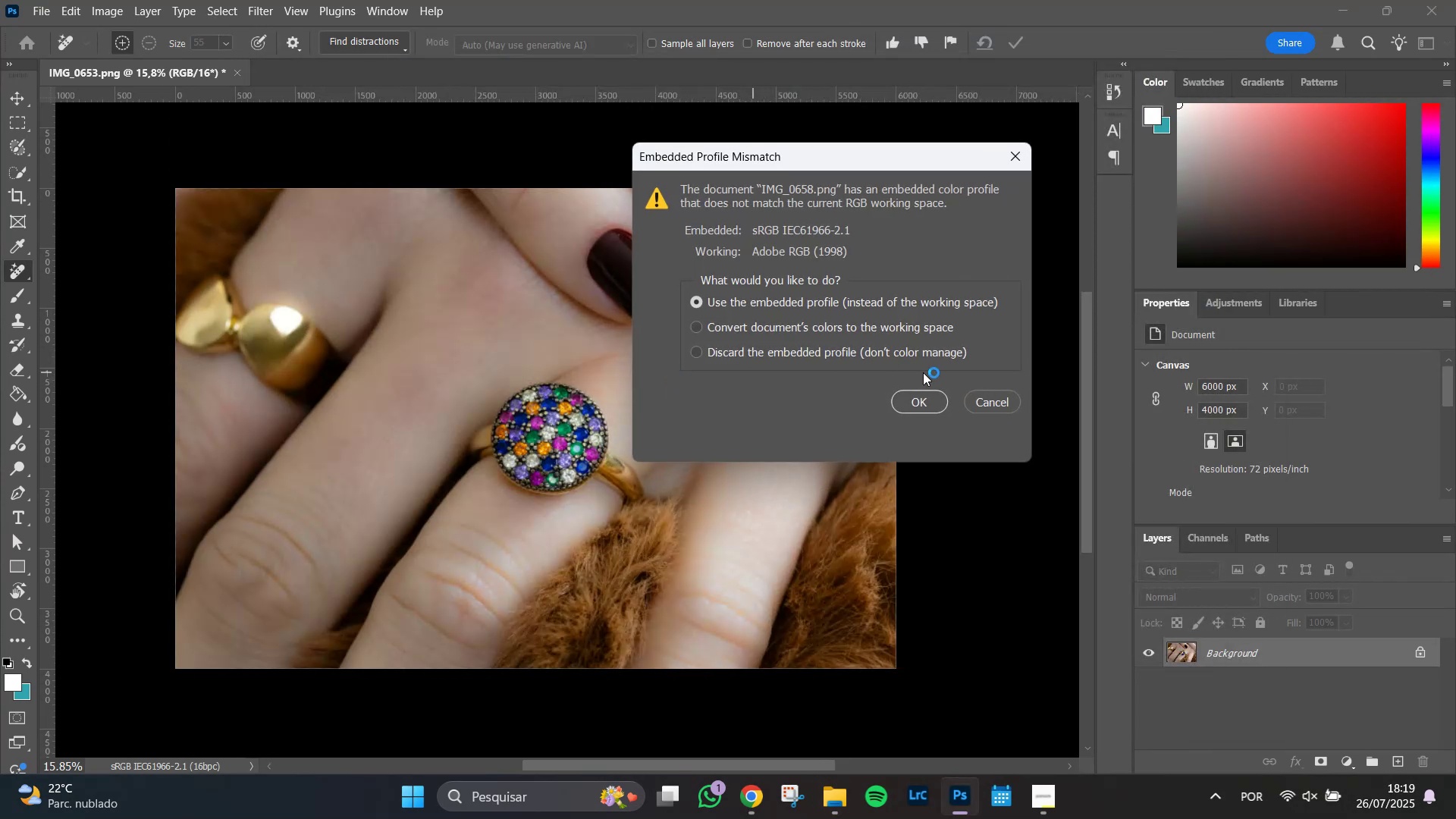 
left_click([926, 401])
 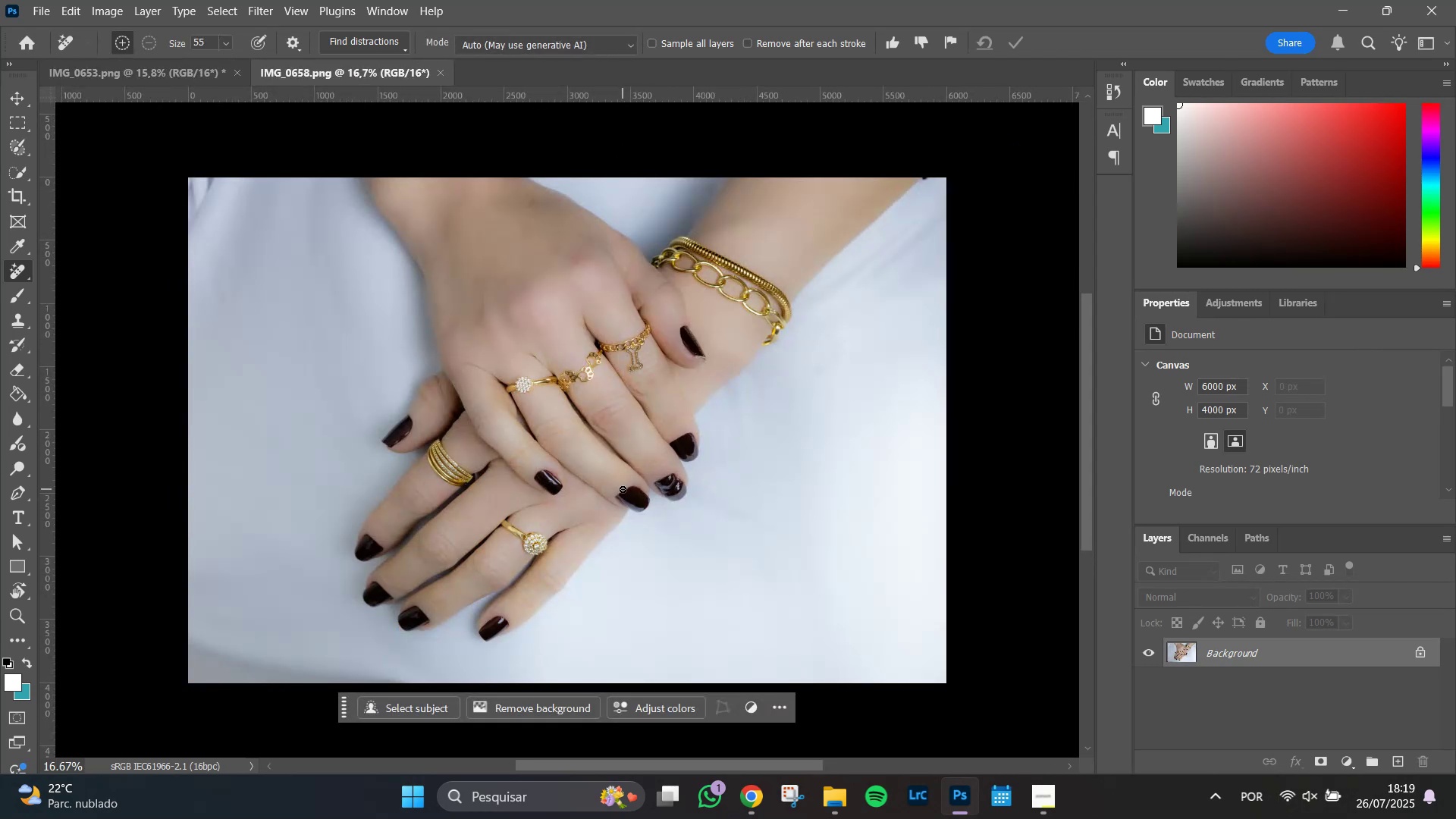 
wait(7.29)
 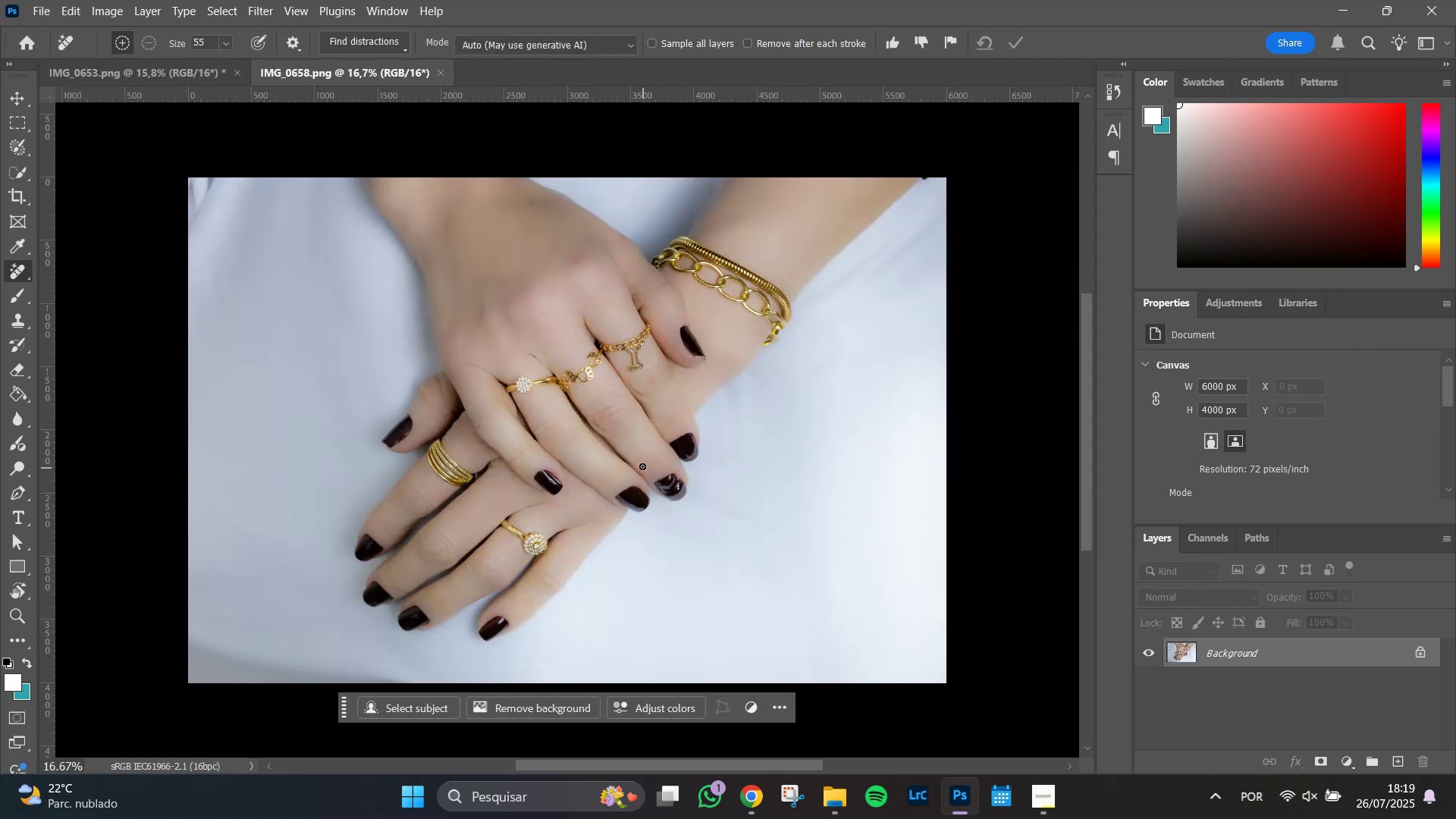 
hold_key(key=AltLeft, duration=0.85)
scroll: coordinate [888, 212], scroll_direction: up, amount: 11.0
 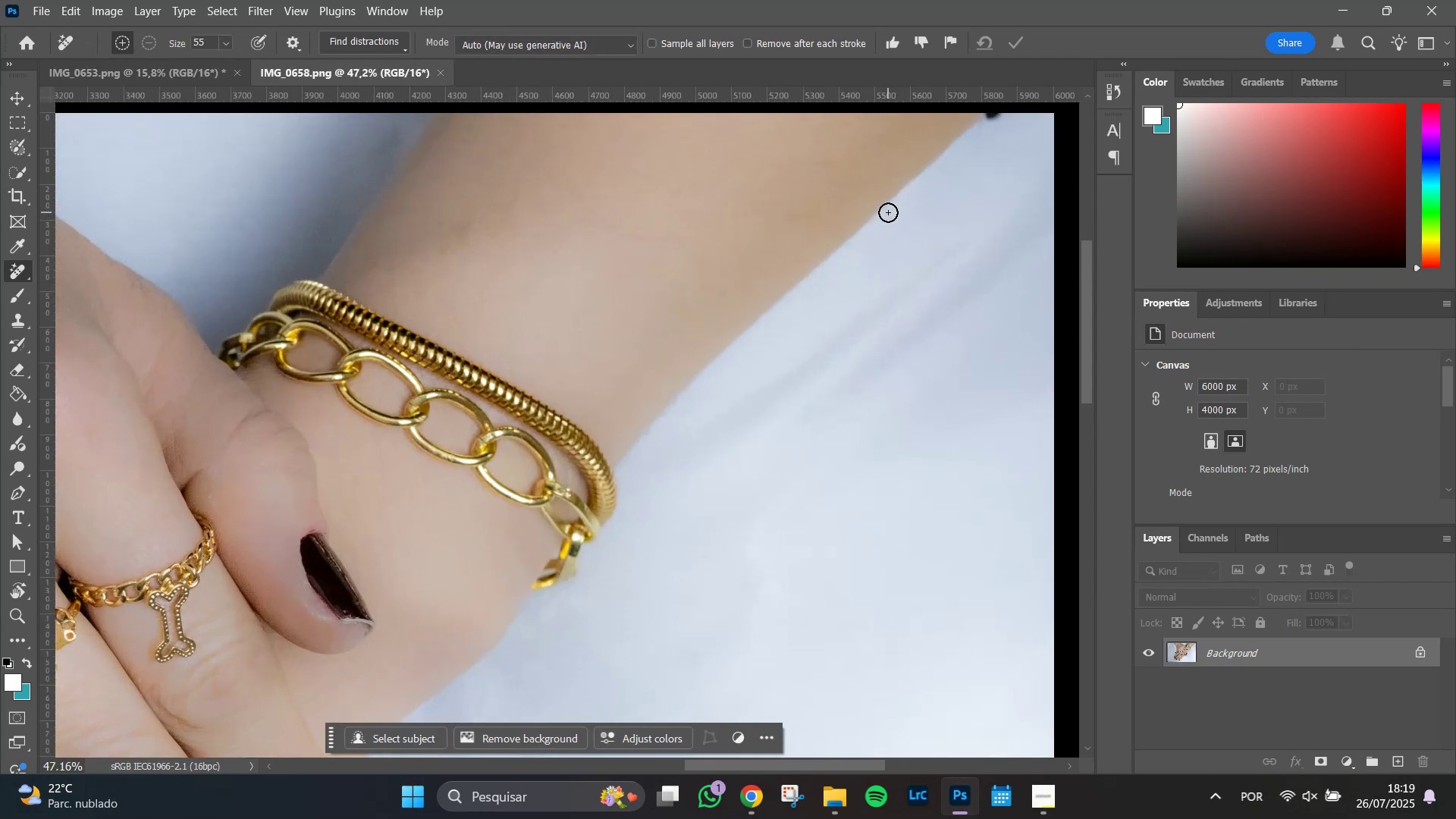 
hold_key(key=Space, duration=0.63)
 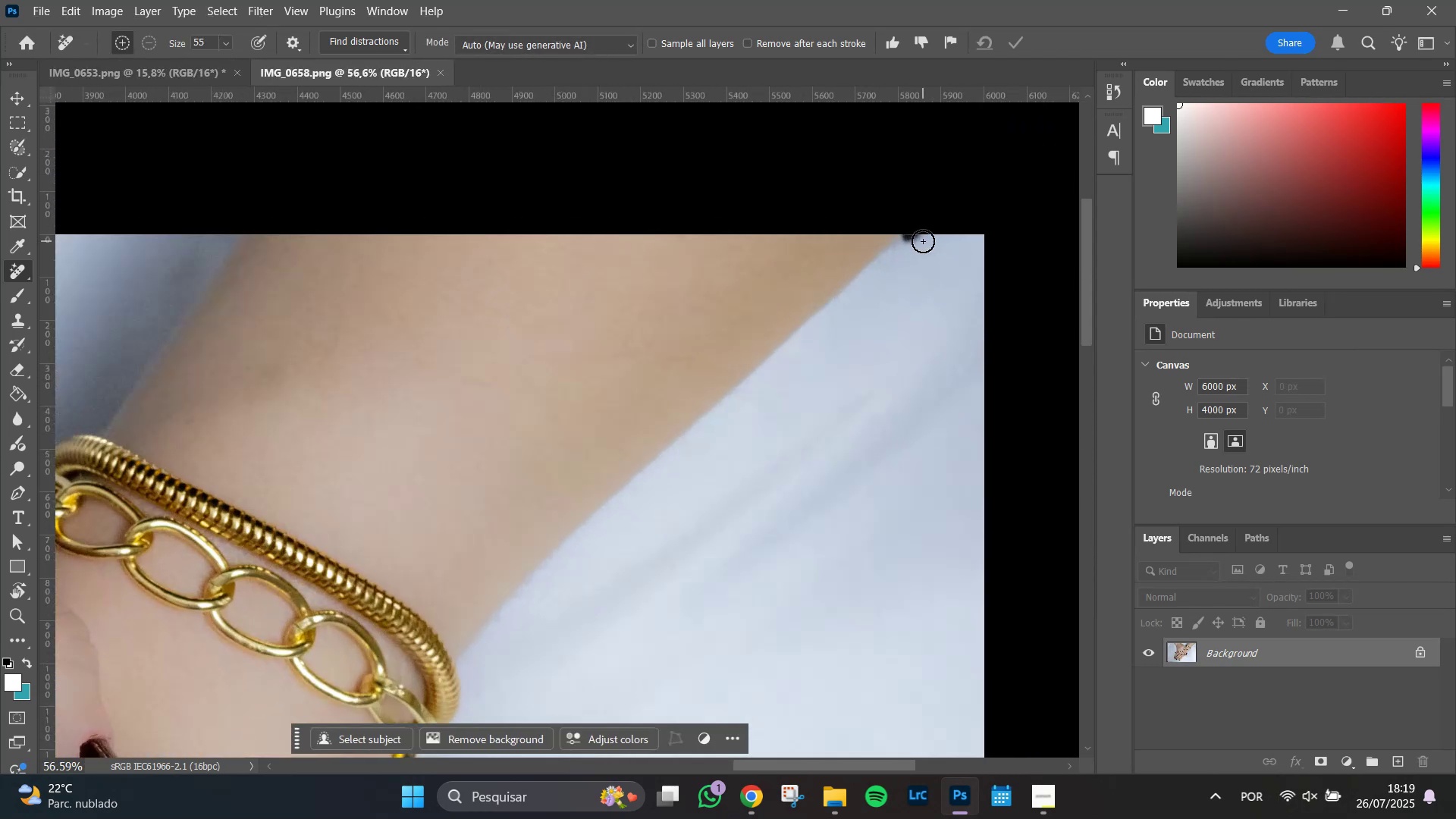 
left_click_drag(start_coordinate=[899, 193], to_coordinate=[819, 315])
 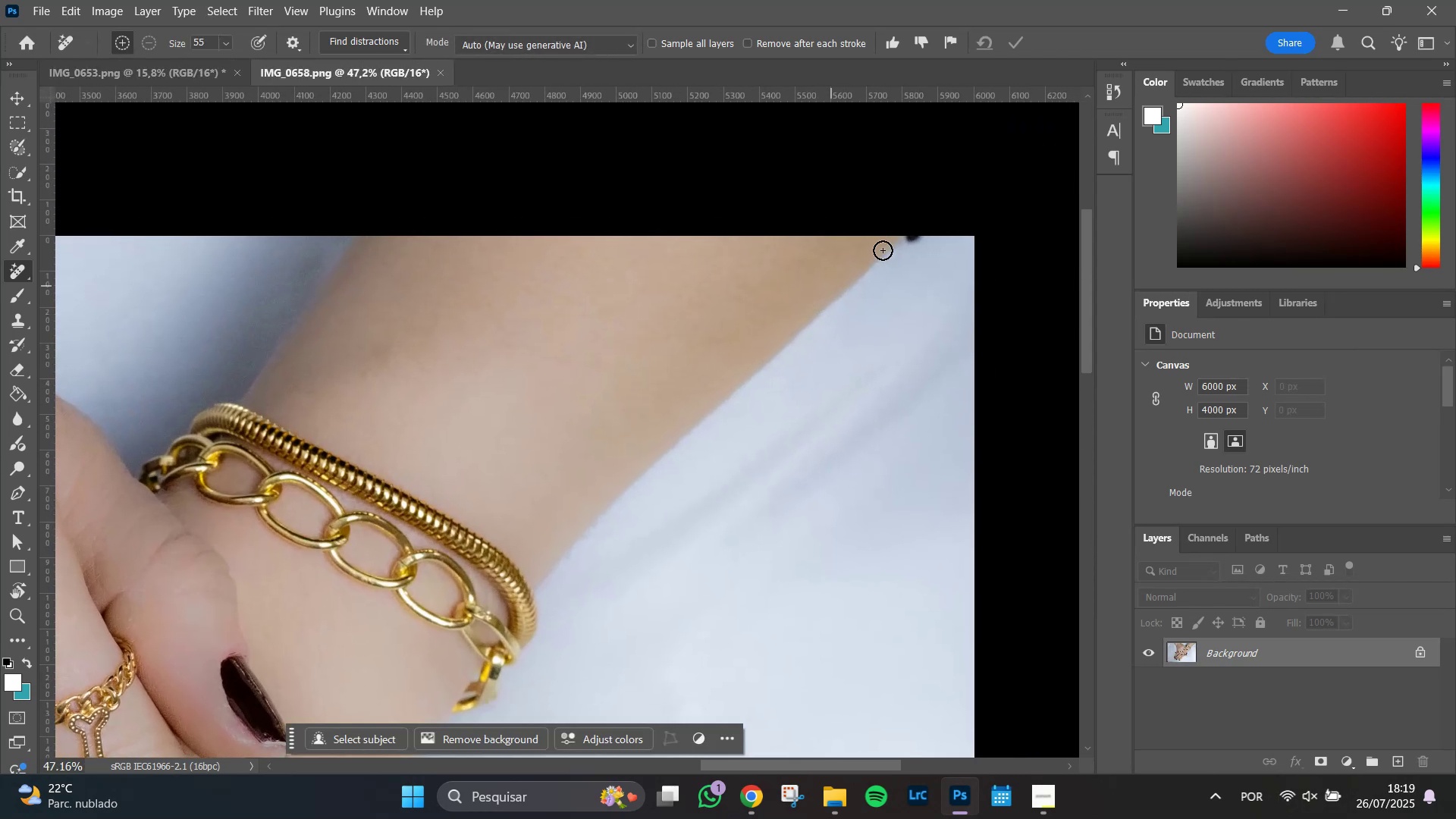 
hold_key(key=AltLeft, duration=1.49)
scroll: coordinate [923, 241], scroll_direction: up, amount: 2.0
 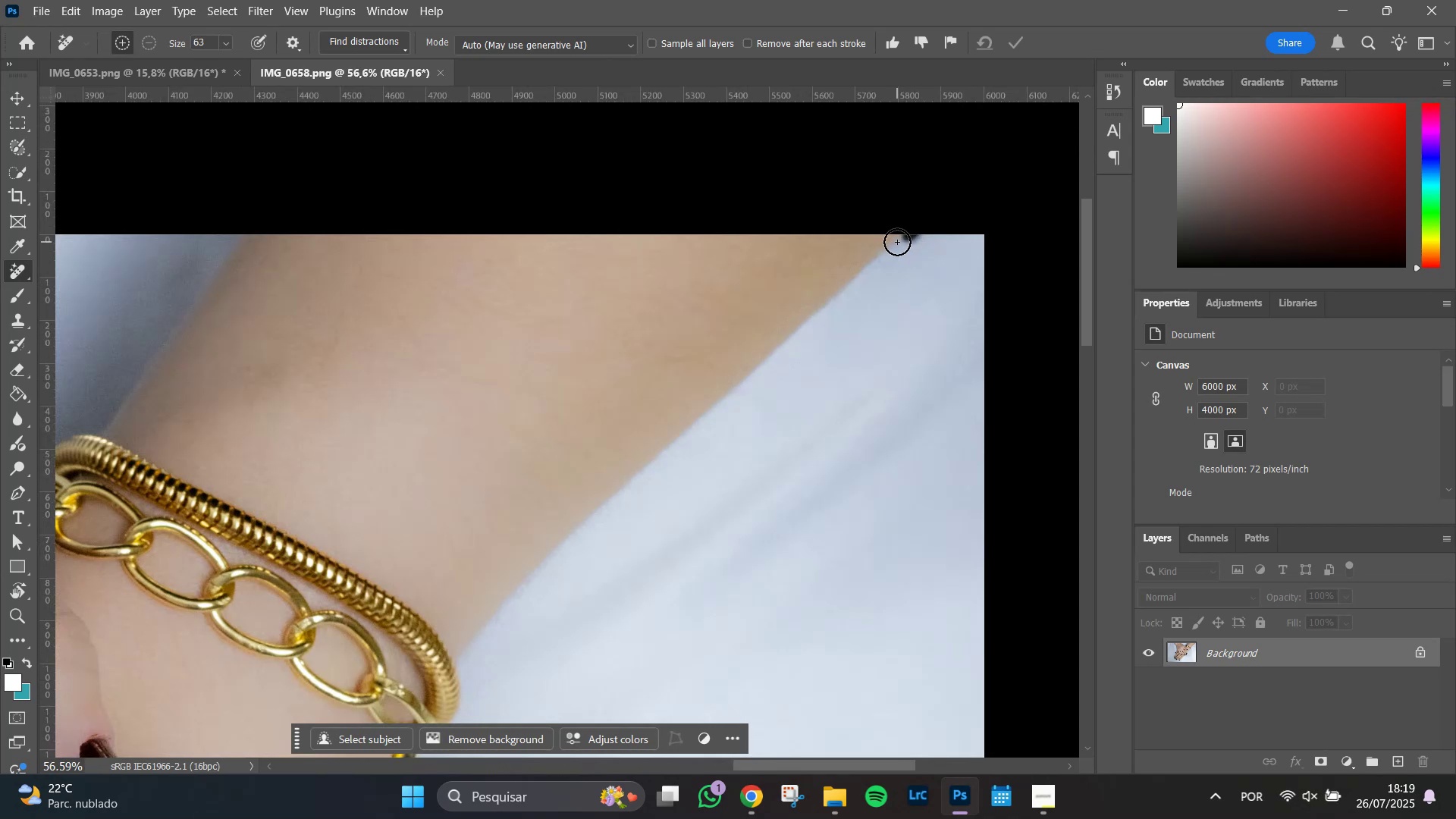 
left_click_drag(start_coordinate=[896, 241], to_coordinate=[930, 237])
 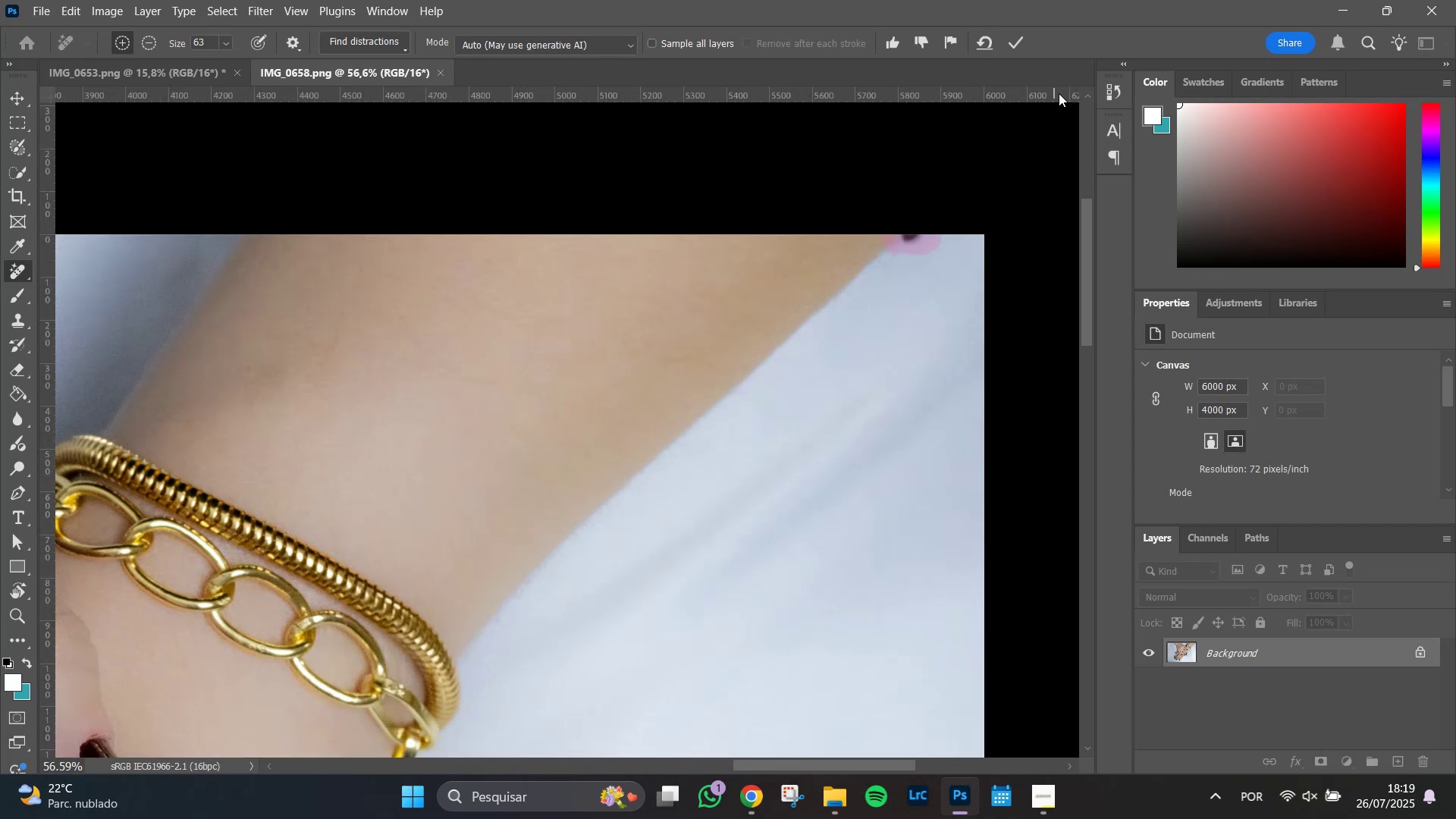 
key(Enter)
 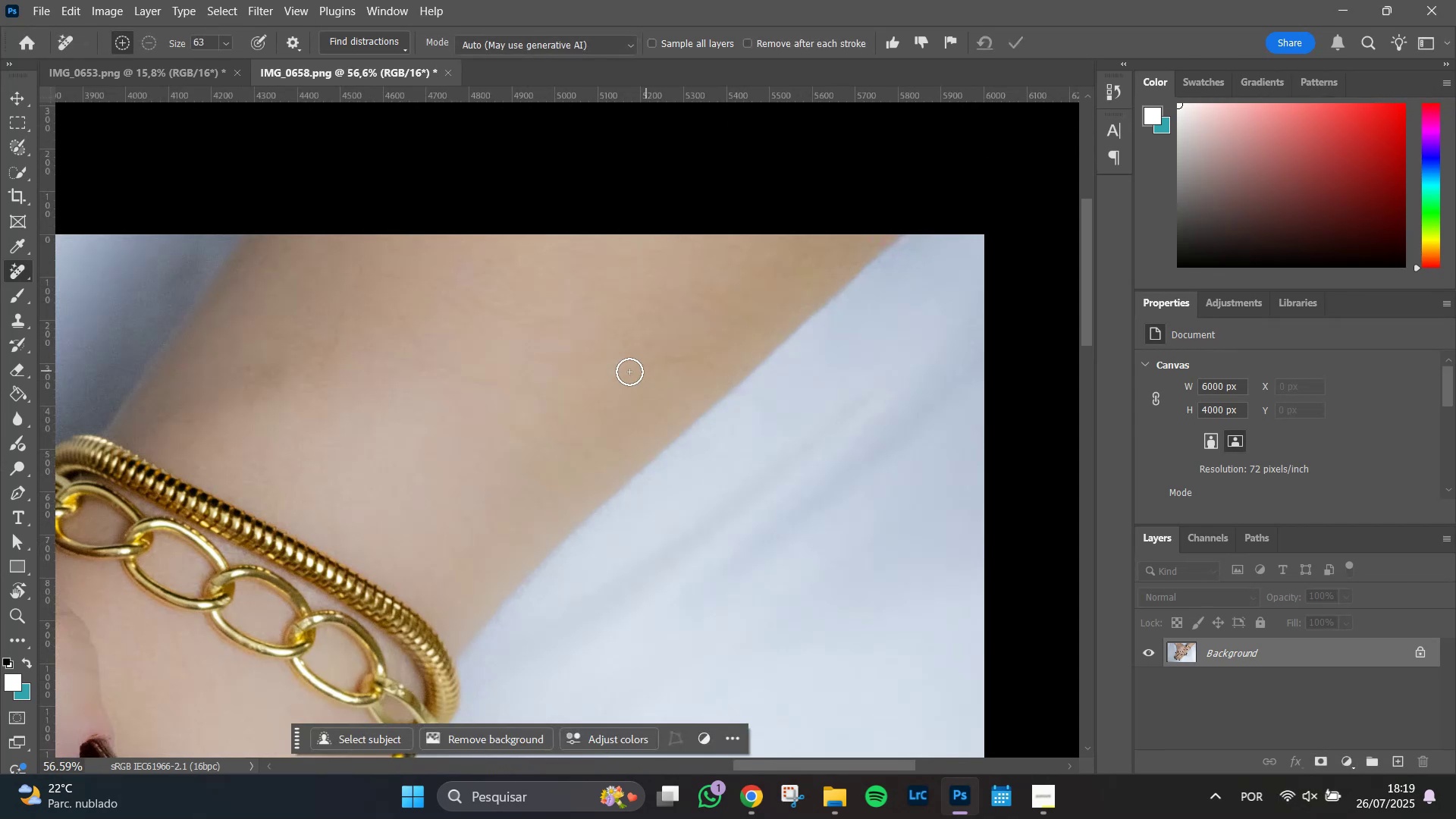 
hold_key(key=AltLeft, duration=0.4)
scroll: coordinate [375, 584], scroll_direction: down, amount: 4.0
 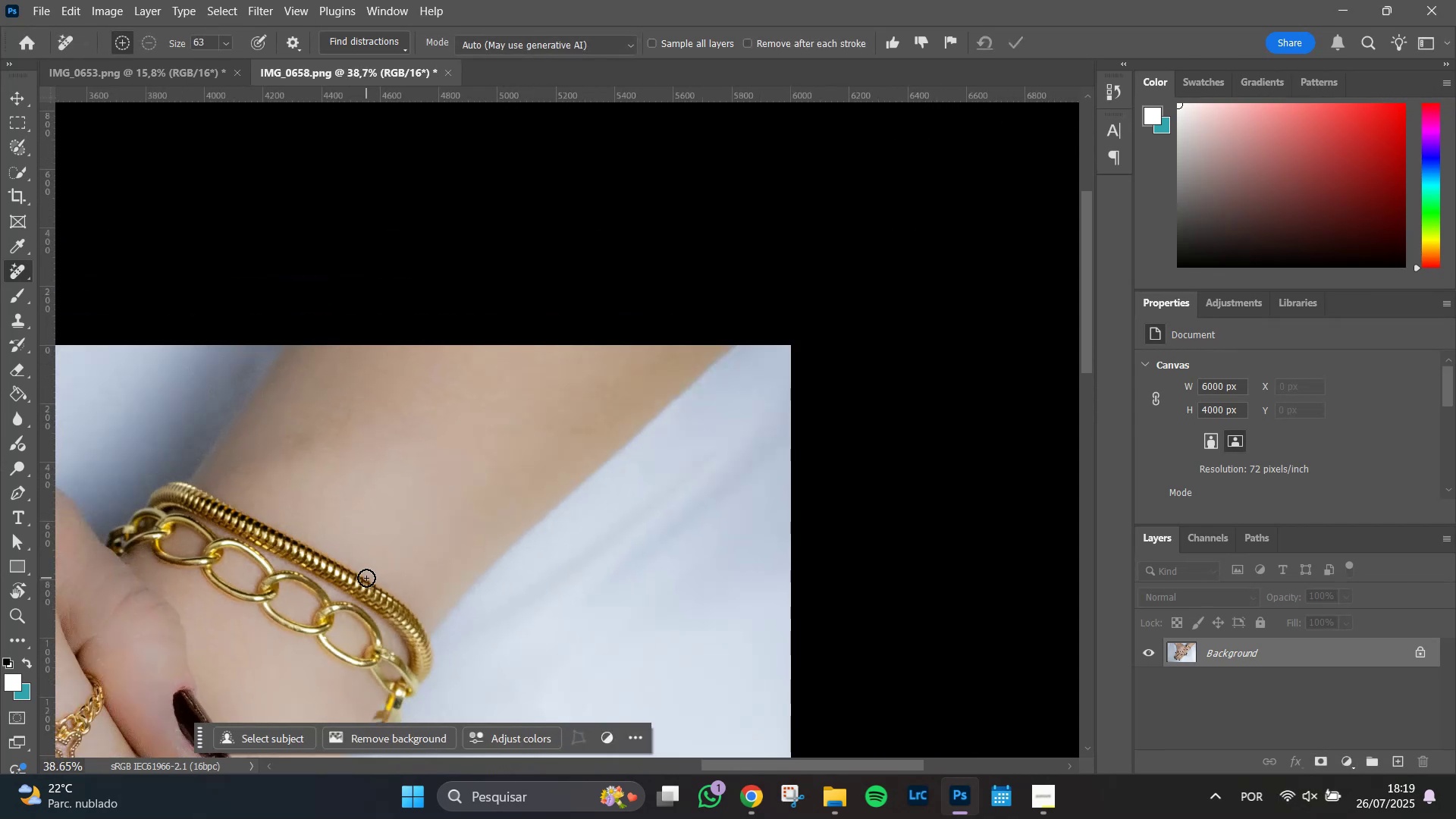 
hold_key(key=Space, duration=1.51)
 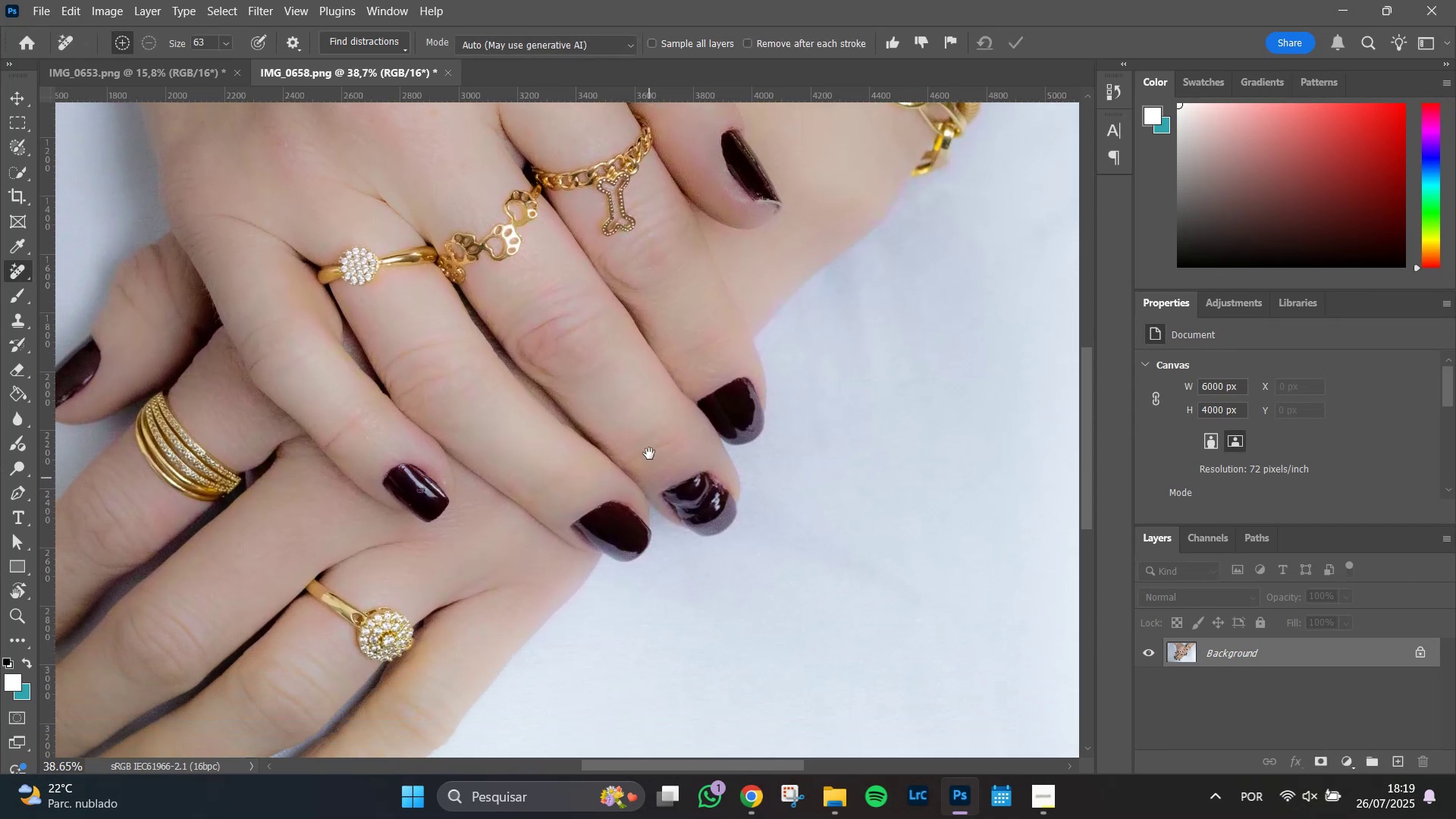 
left_click_drag(start_coordinate=[363, 576], to_coordinate=[874, 152])
 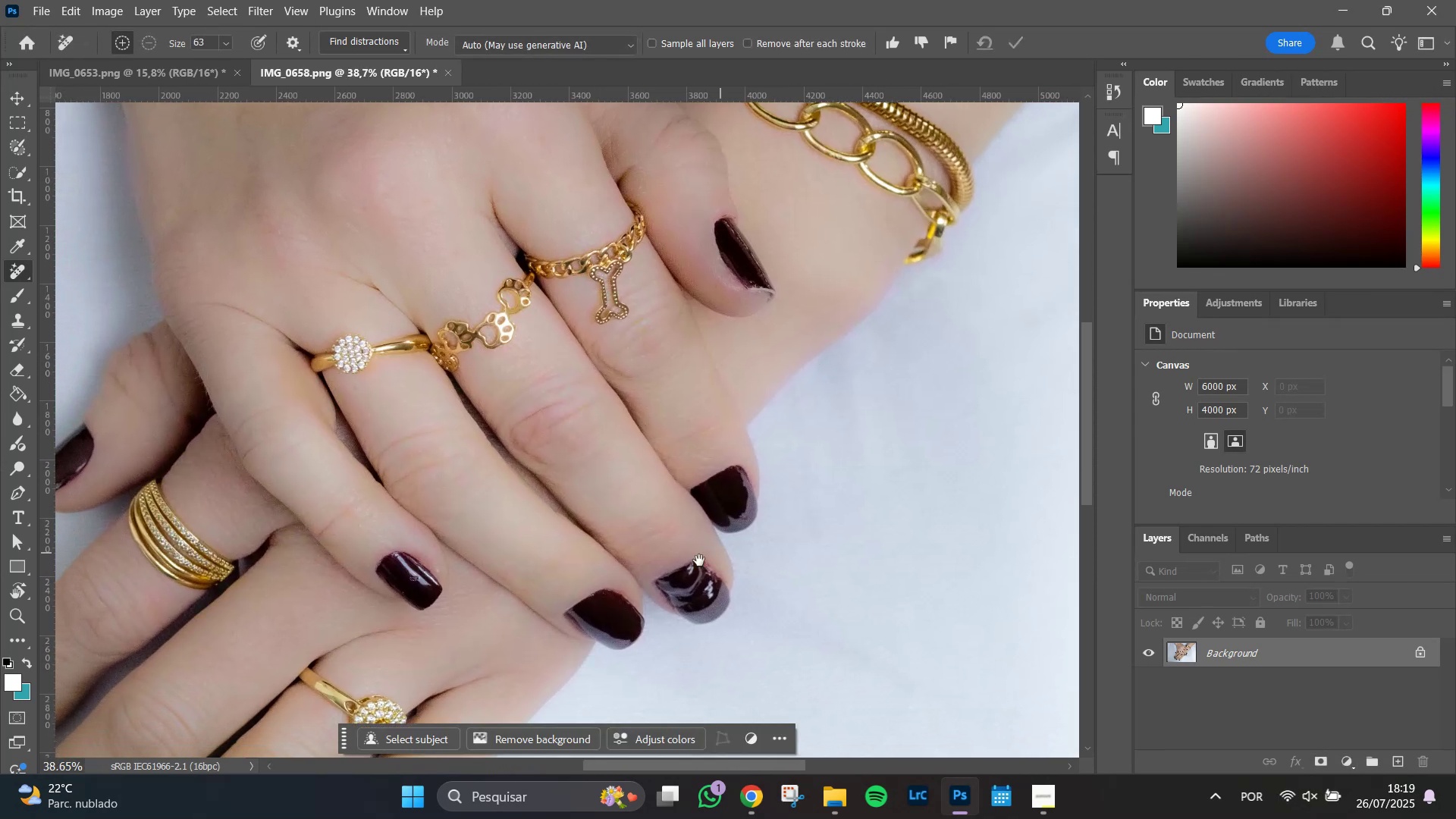 
hold_key(key=Space, duration=0.93)
 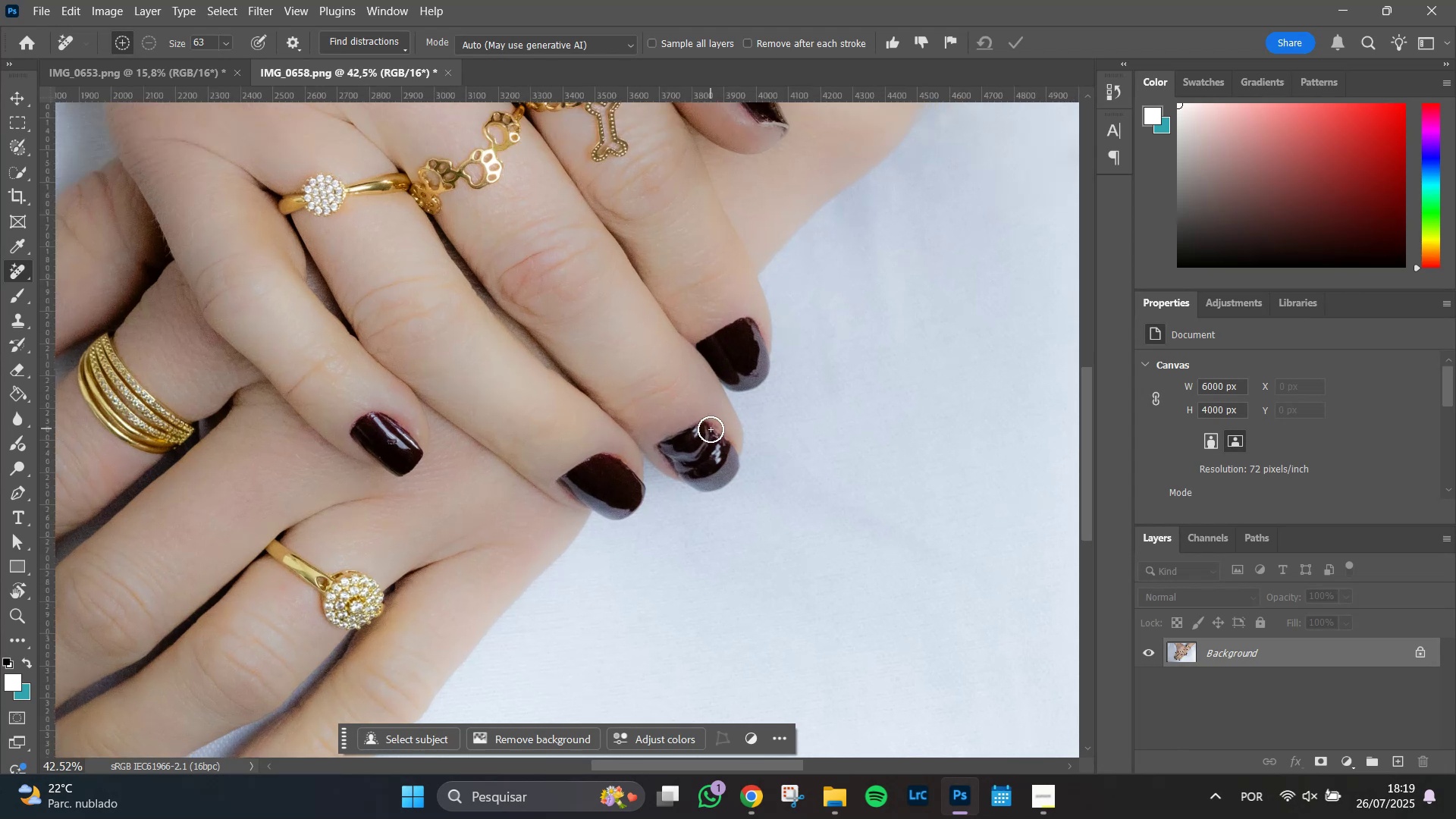 
left_click_drag(start_coordinate=[642, 577], to_coordinate=[649, 439])
 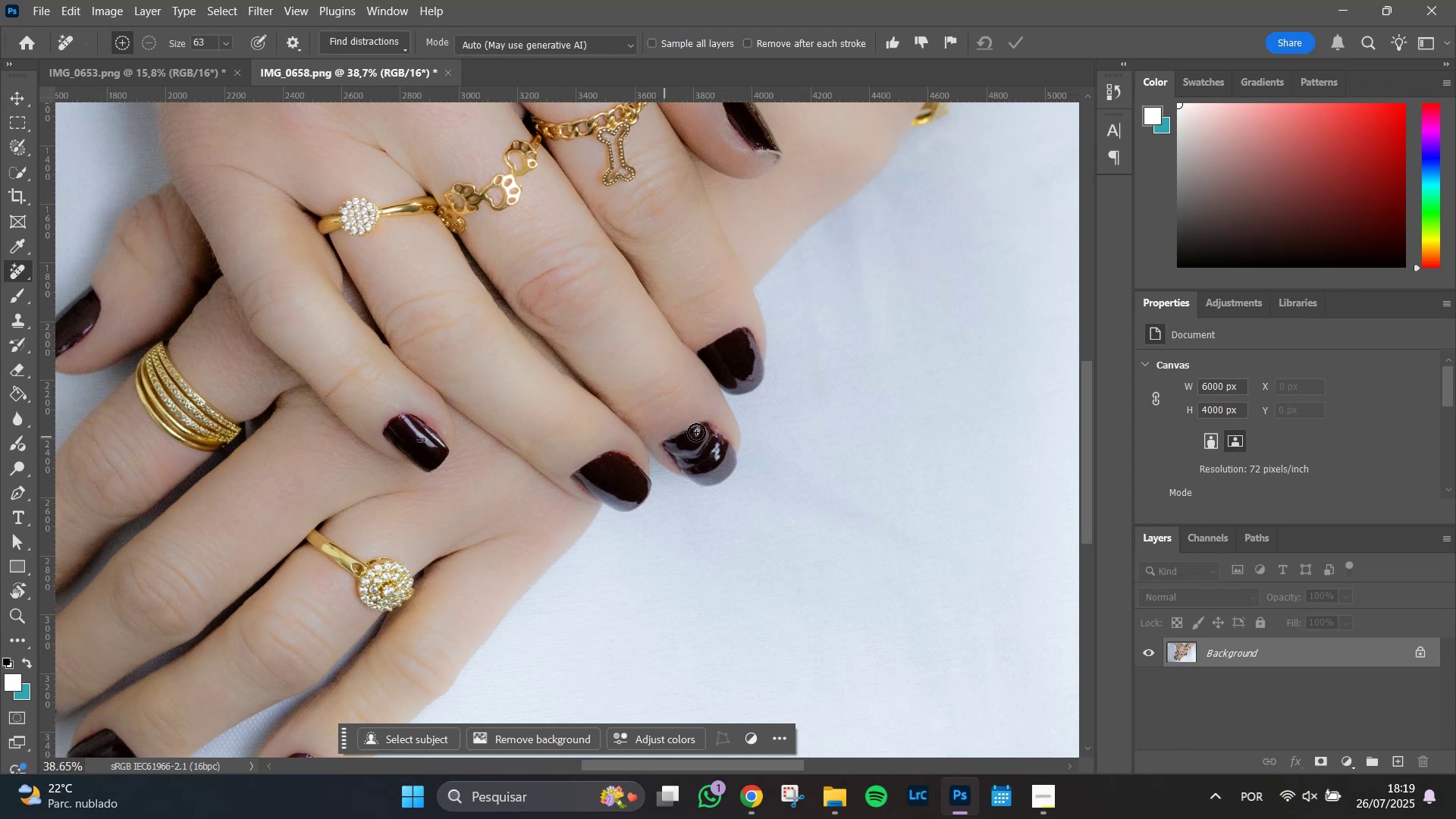 
hold_key(key=AltLeft, duration=1.51)
scroll: coordinate [701, 436], scroll_direction: up, amount: 13.0
 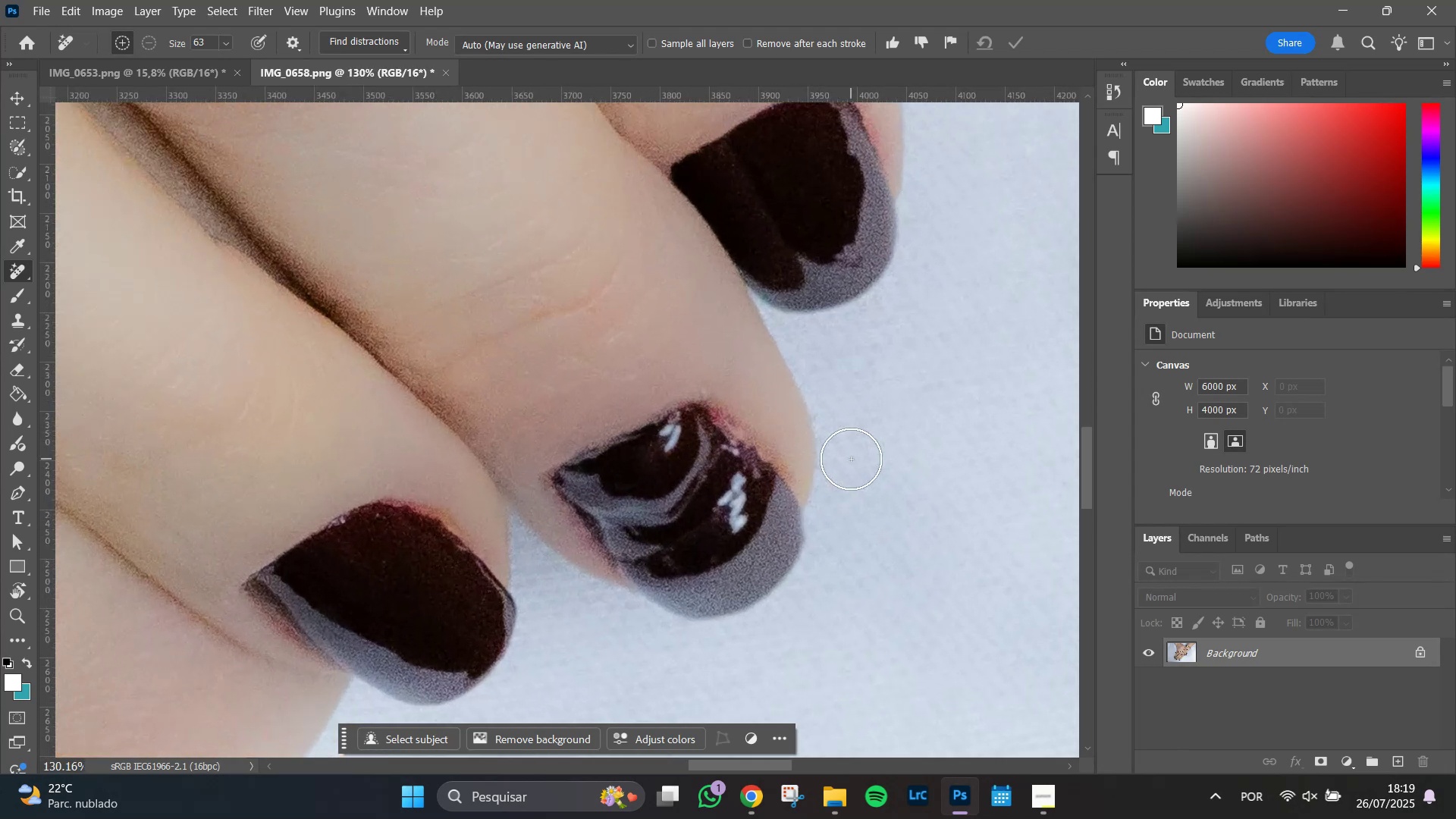 
hold_key(key=AltLeft, duration=1.23)
 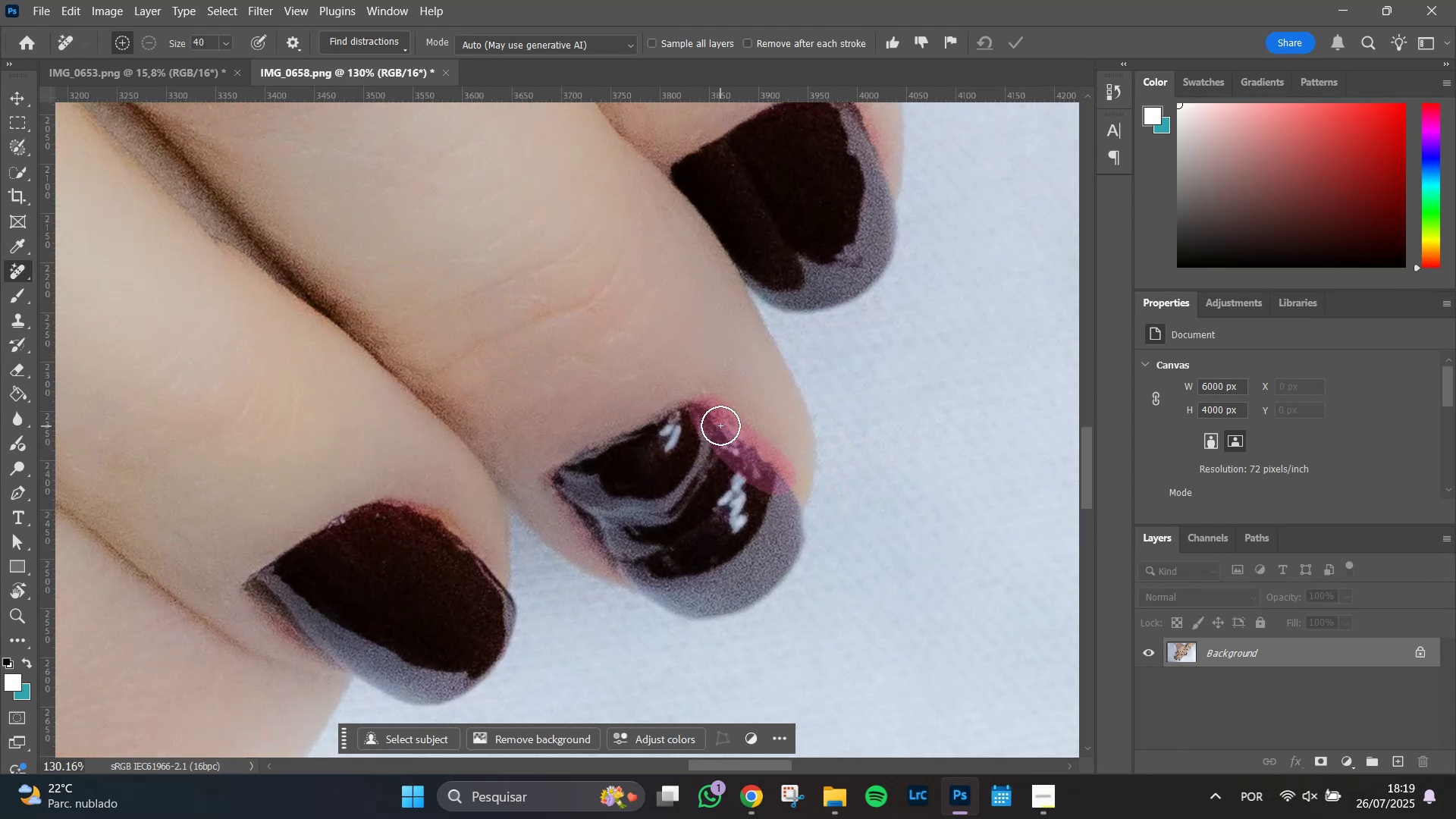 
wait(5.32)
 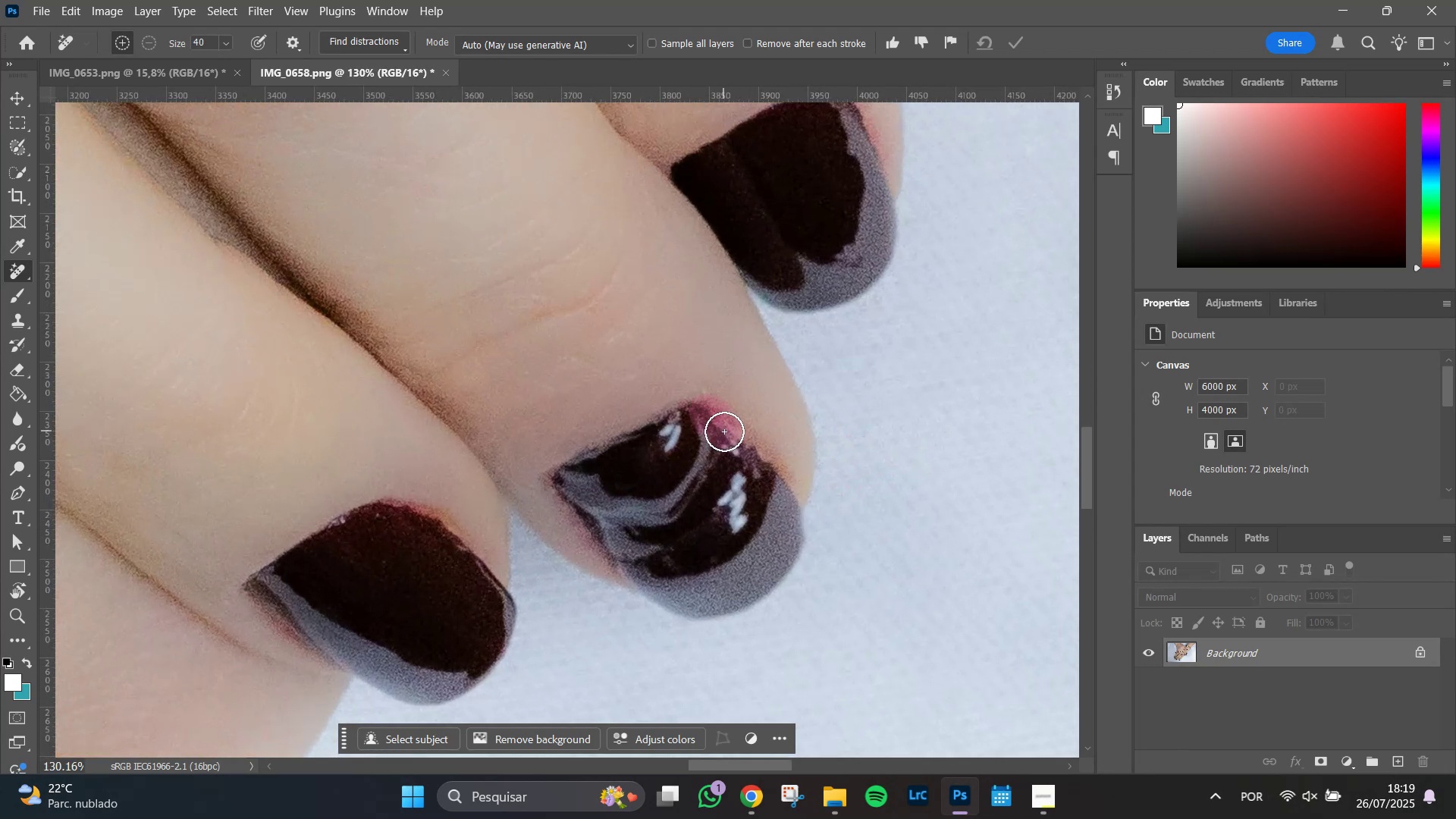 
key(Enter)
 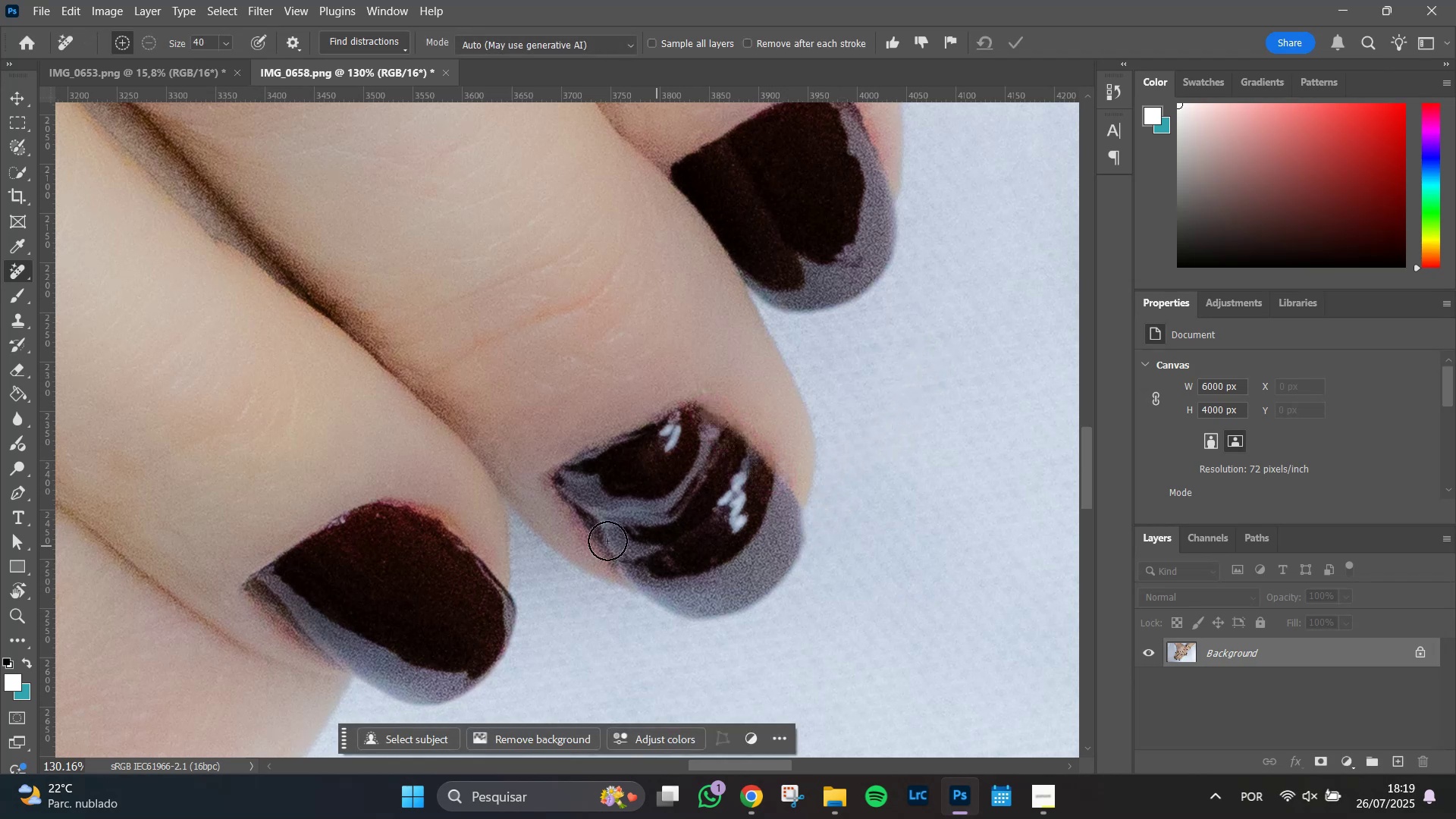 
wait(6.71)
 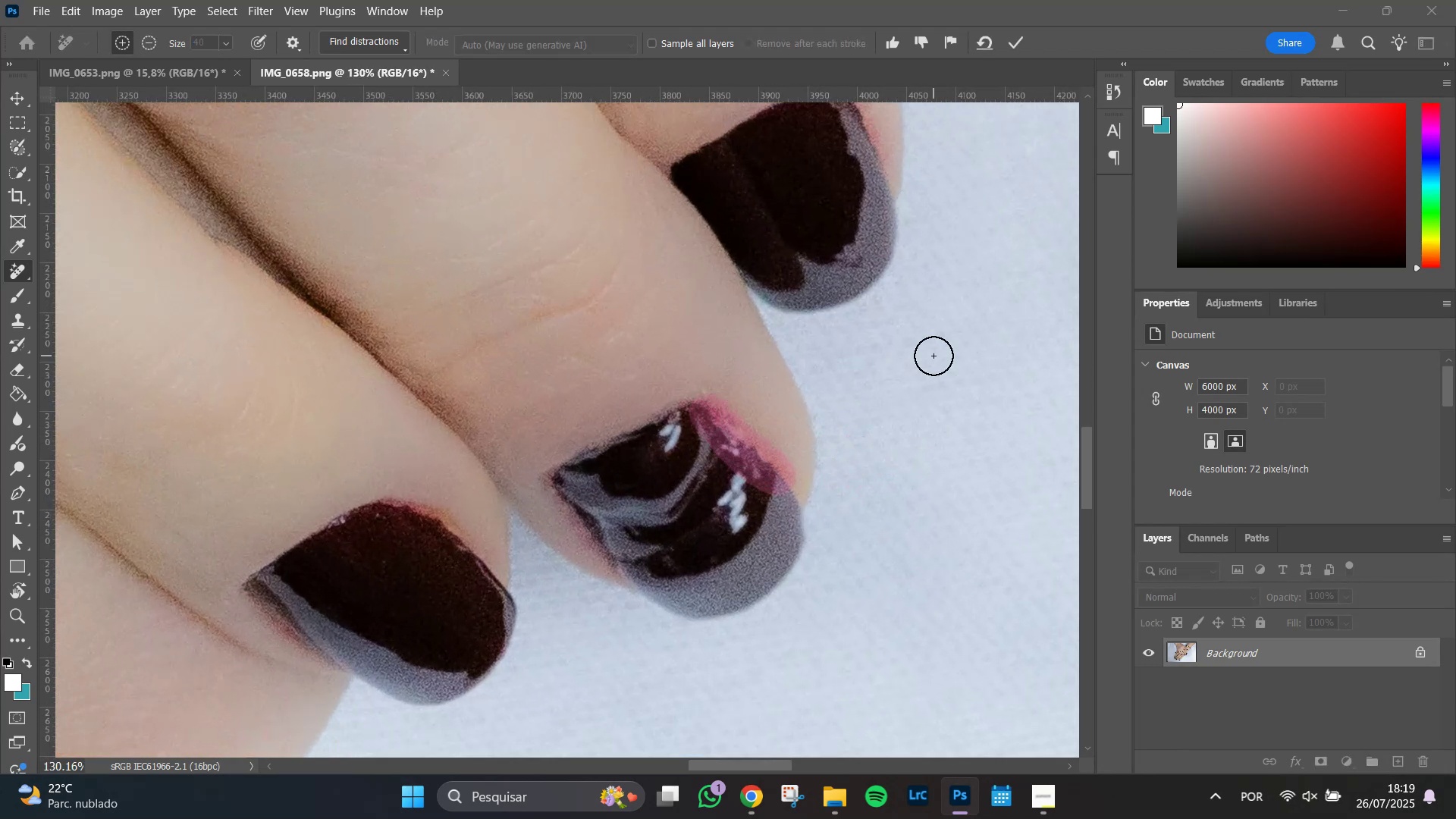 
left_click_drag(start_coordinate=[617, 557], to_coordinate=[561, 484])
 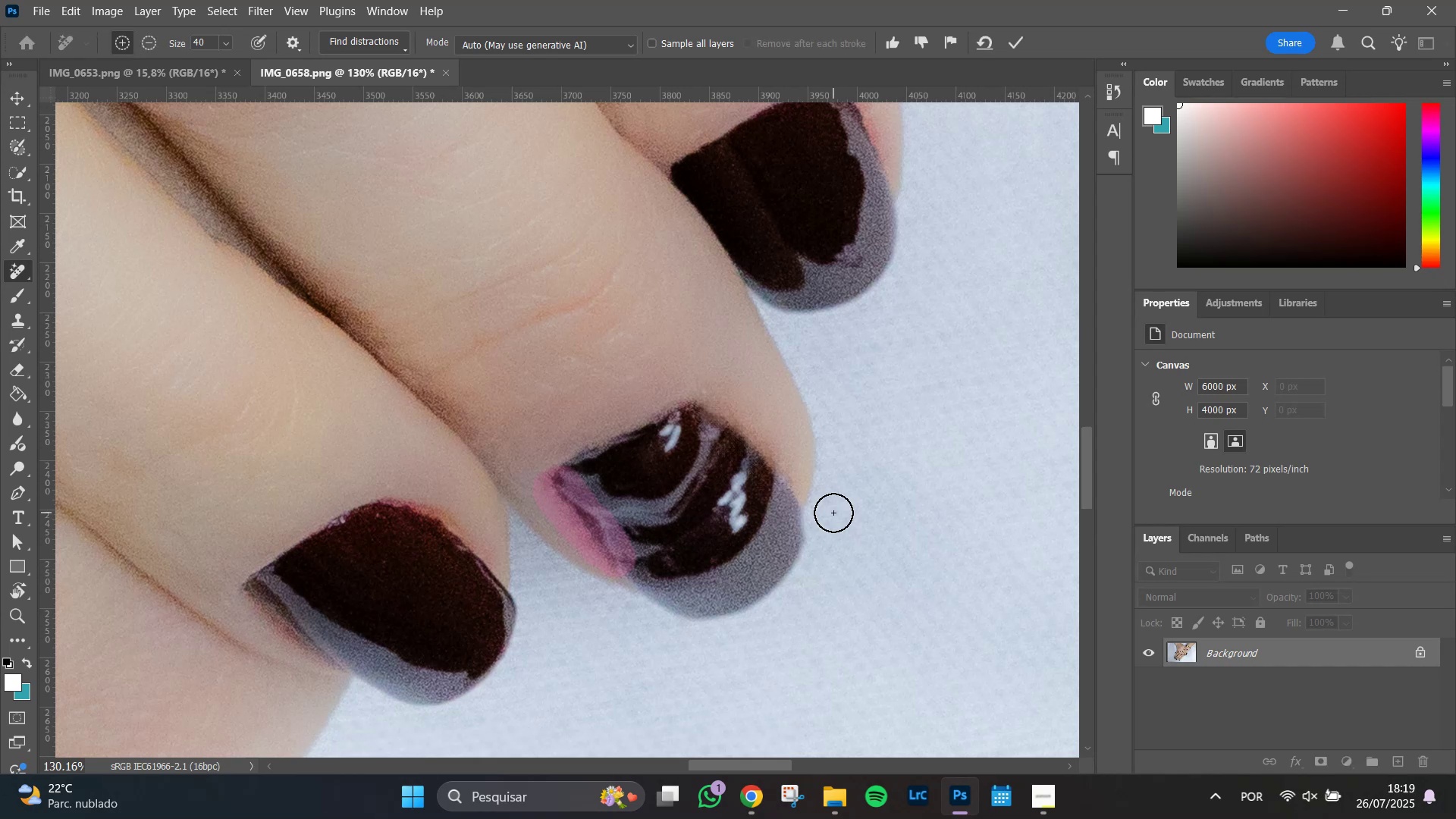 
key(Enter)
 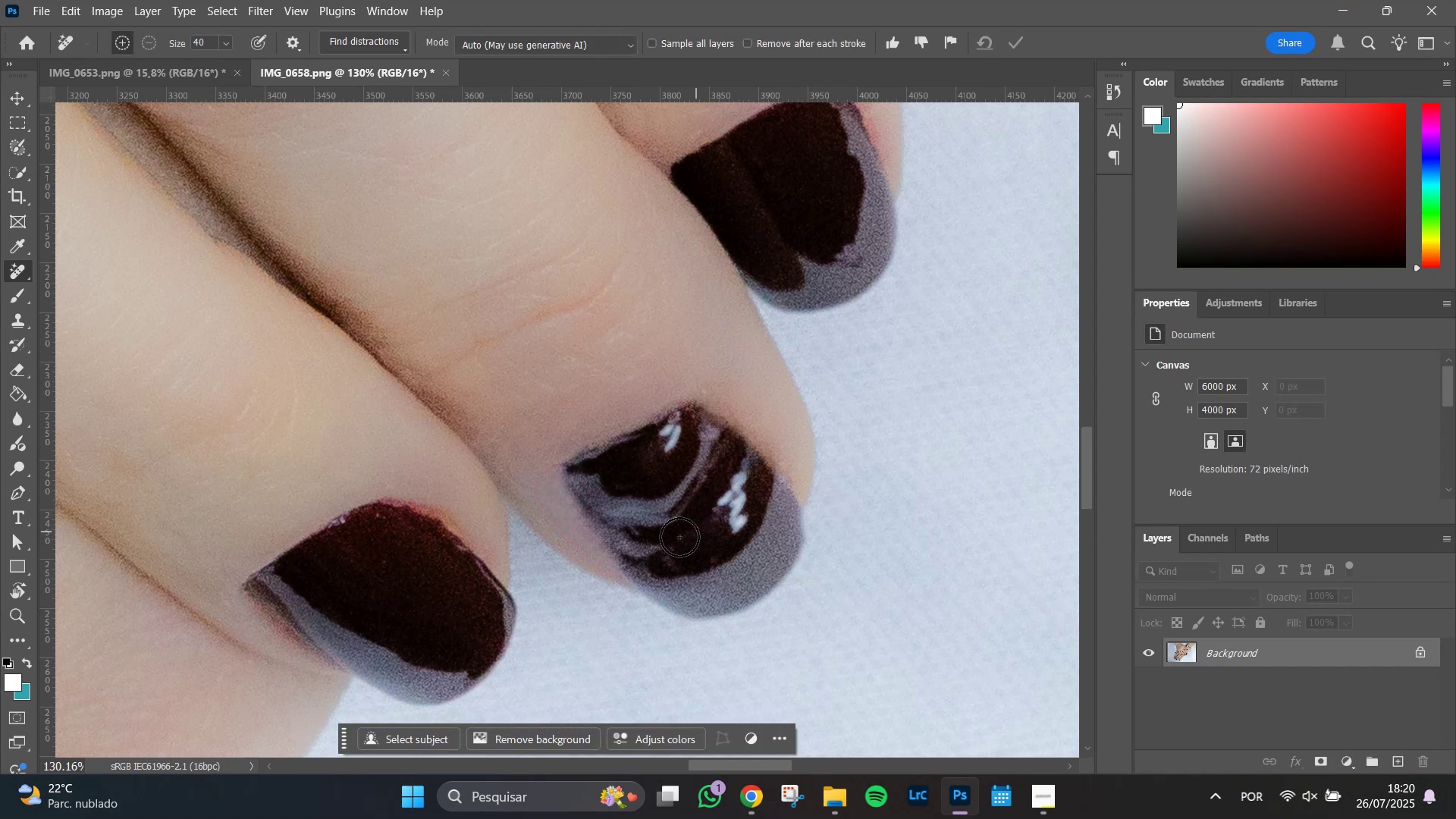 
wait(6.09)
 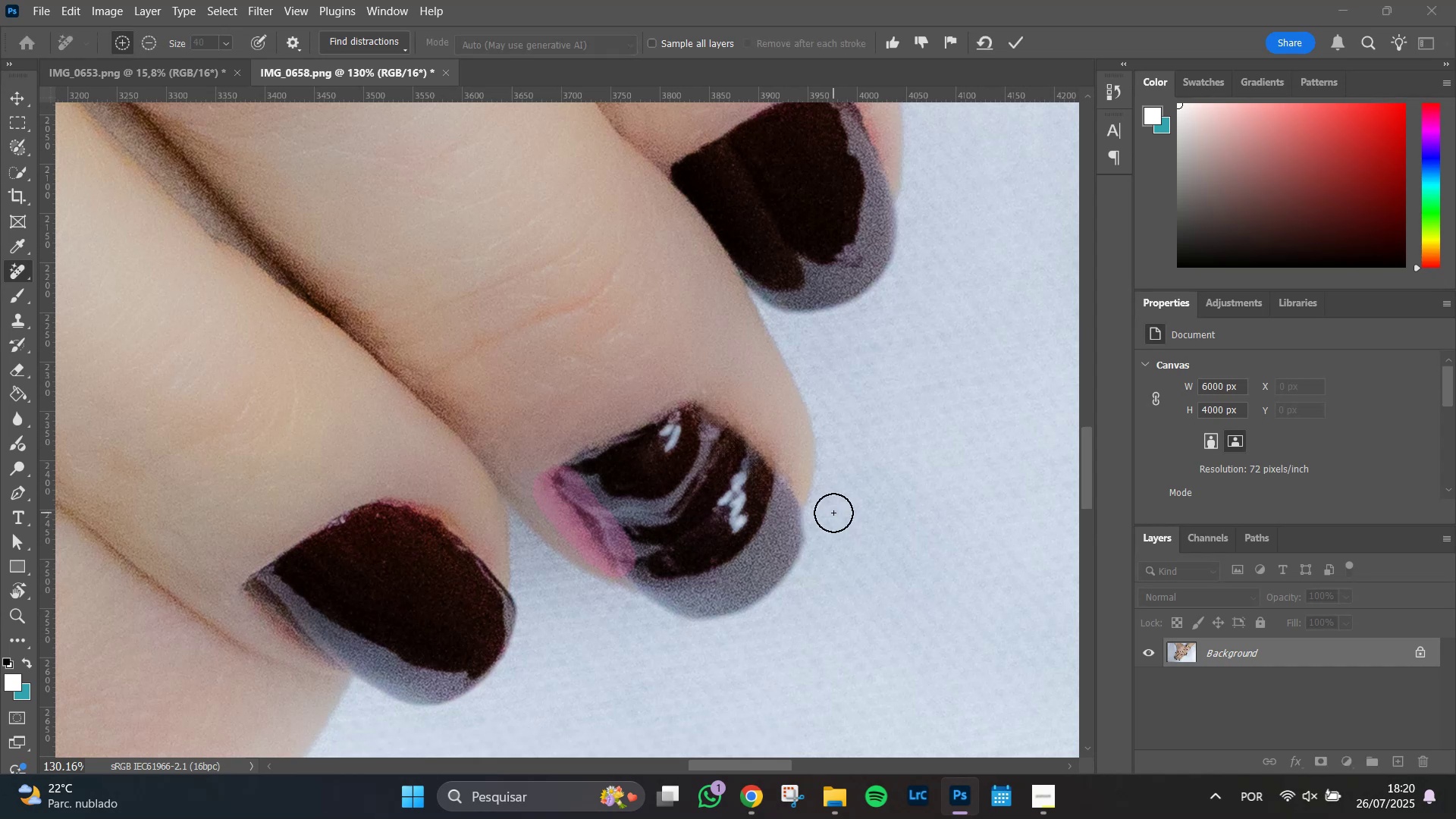 
hold_key(key=AltLeft, duration=0.76)
 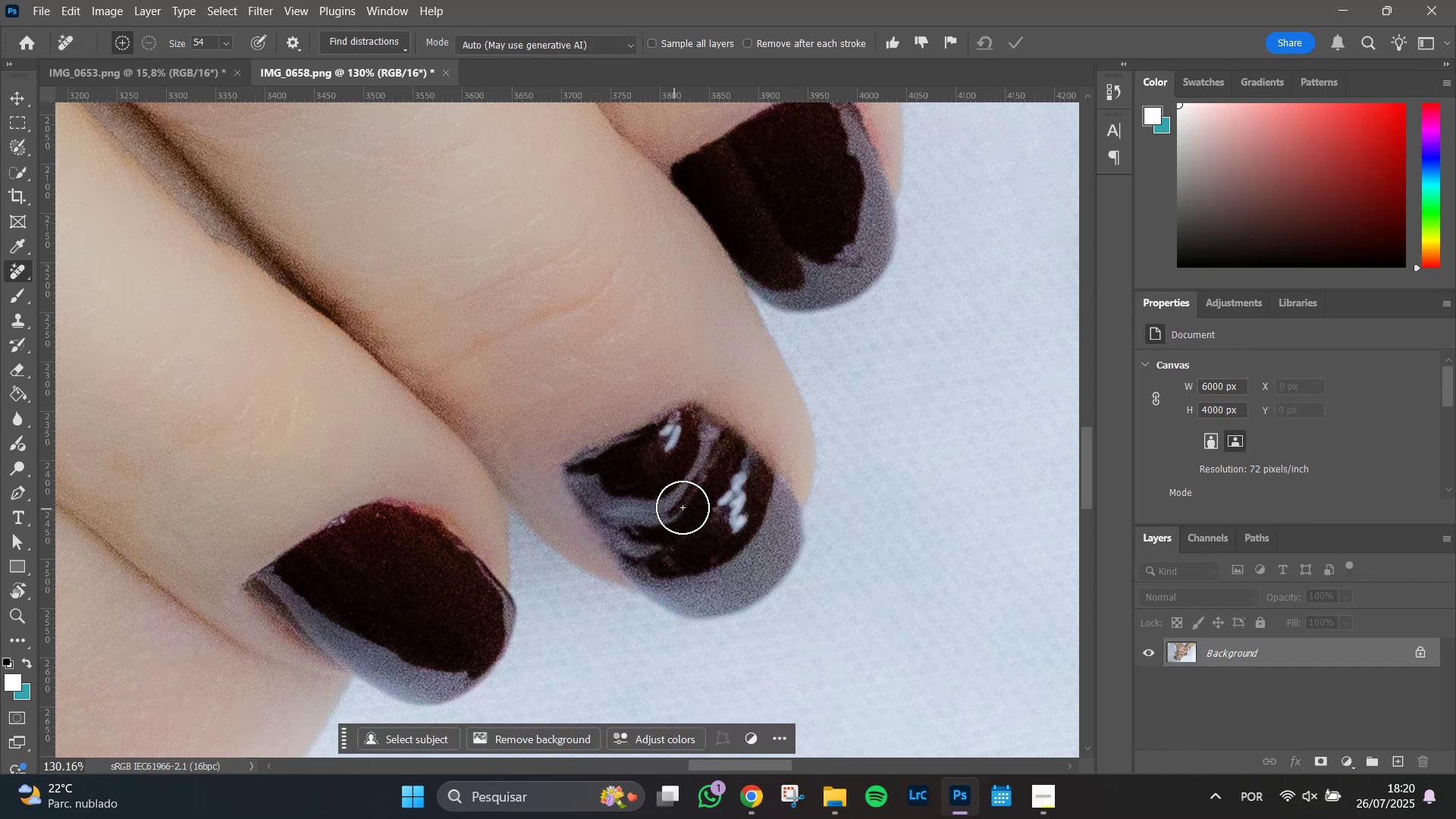 
key(L)
 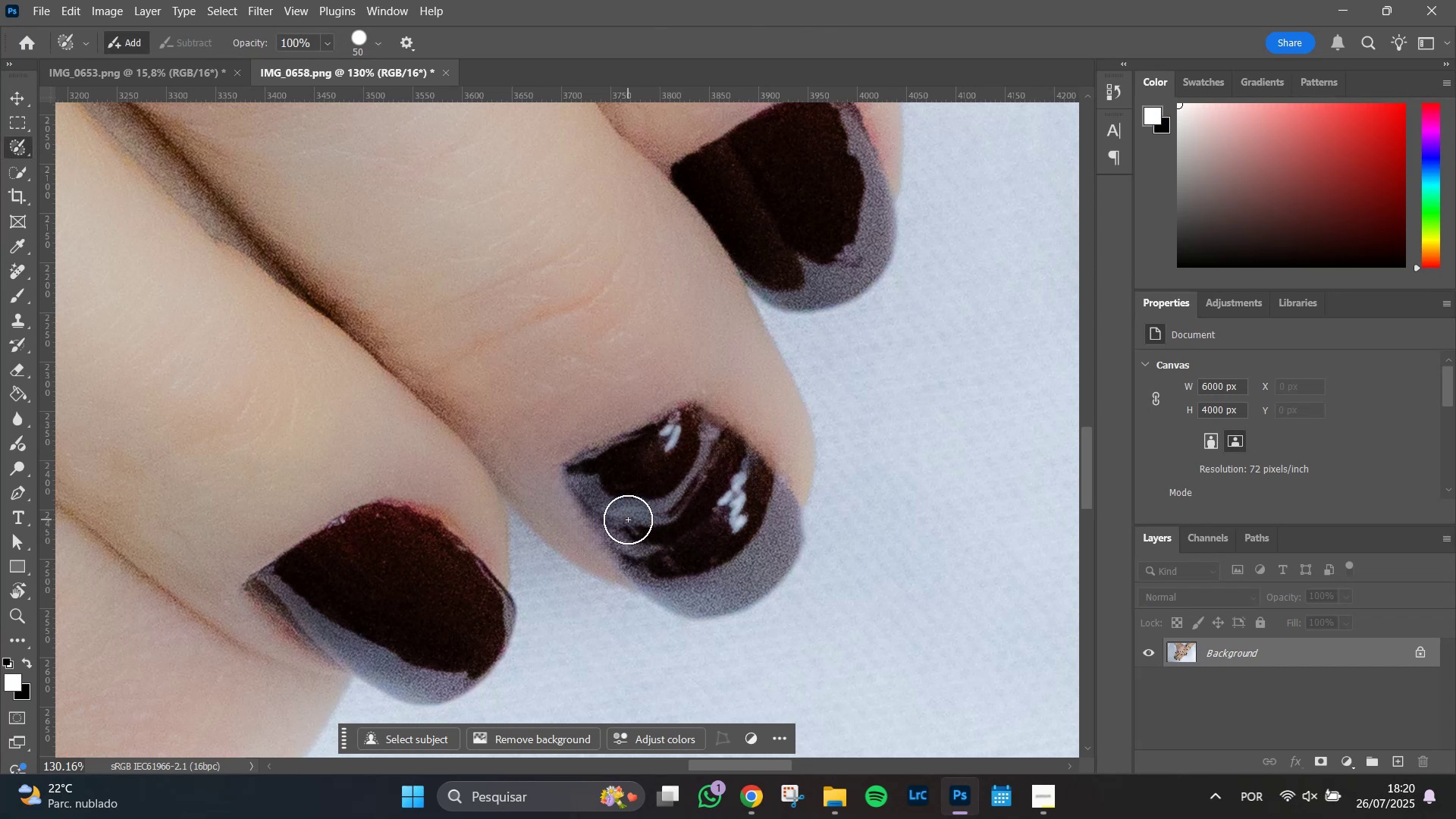 
left_click_drag(start_coordinate=[625, 517], to_coordinate=[680, 509])
 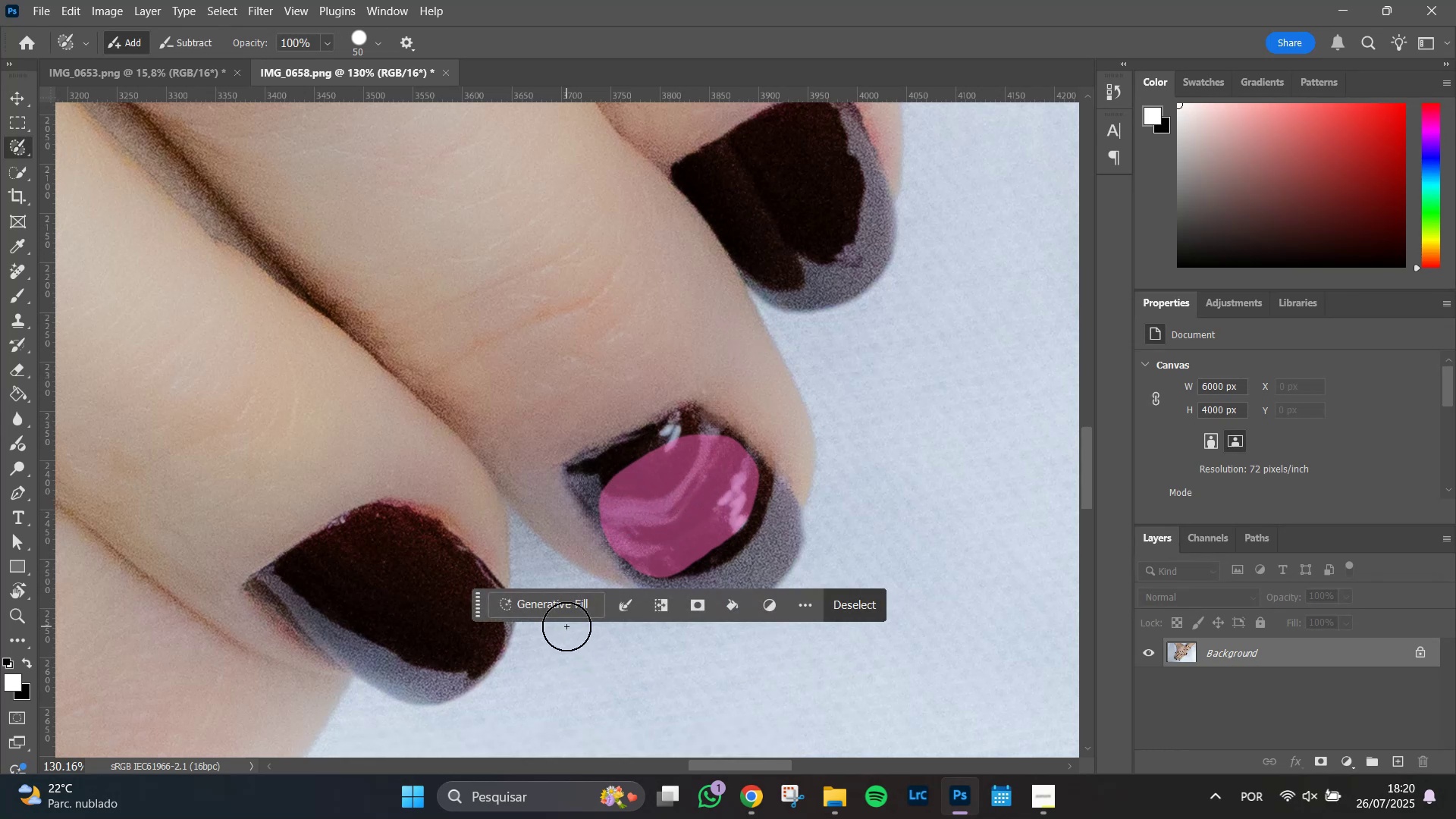 
left_click([566, 610])
 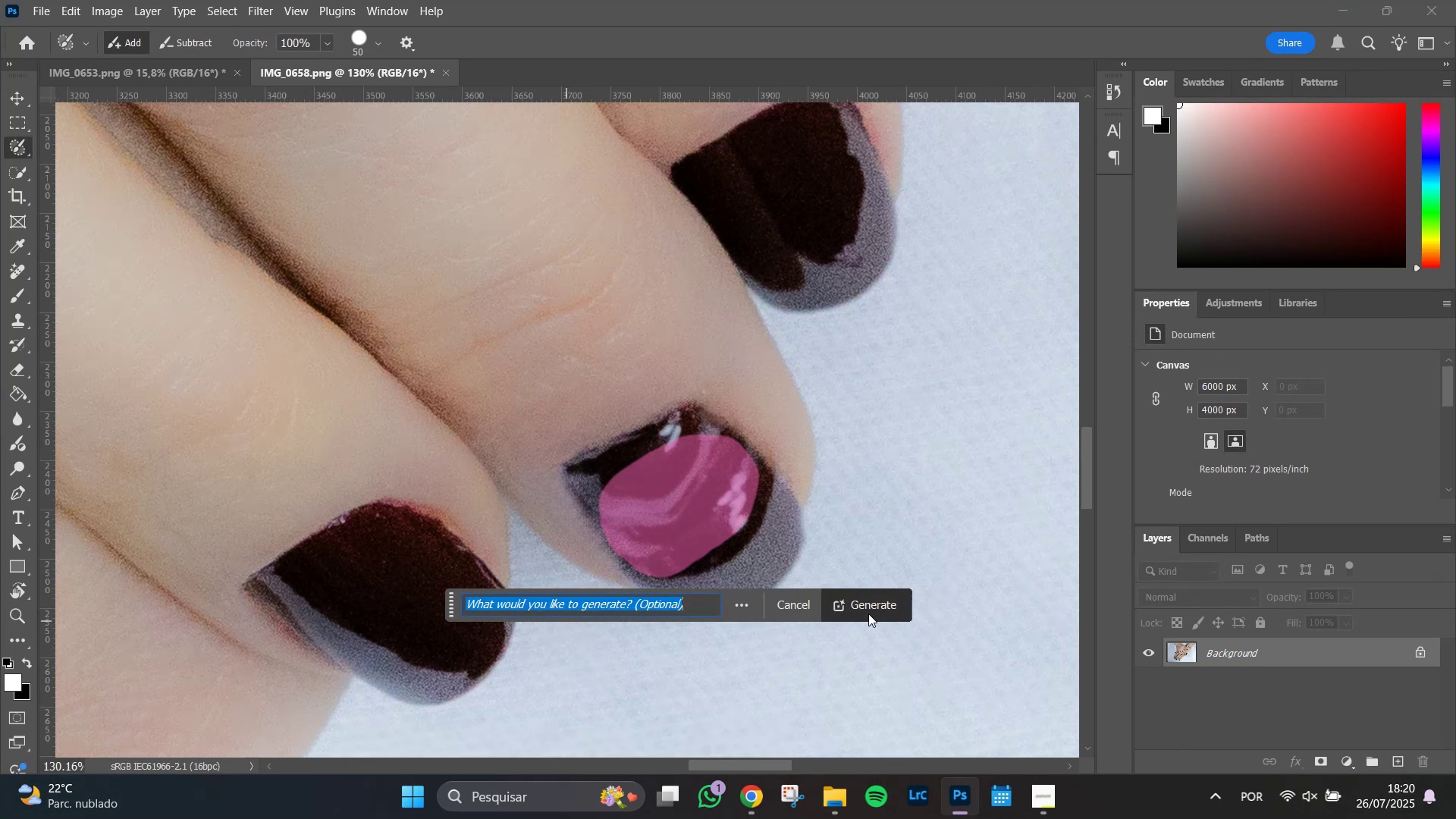 
left_click([867, 609])
 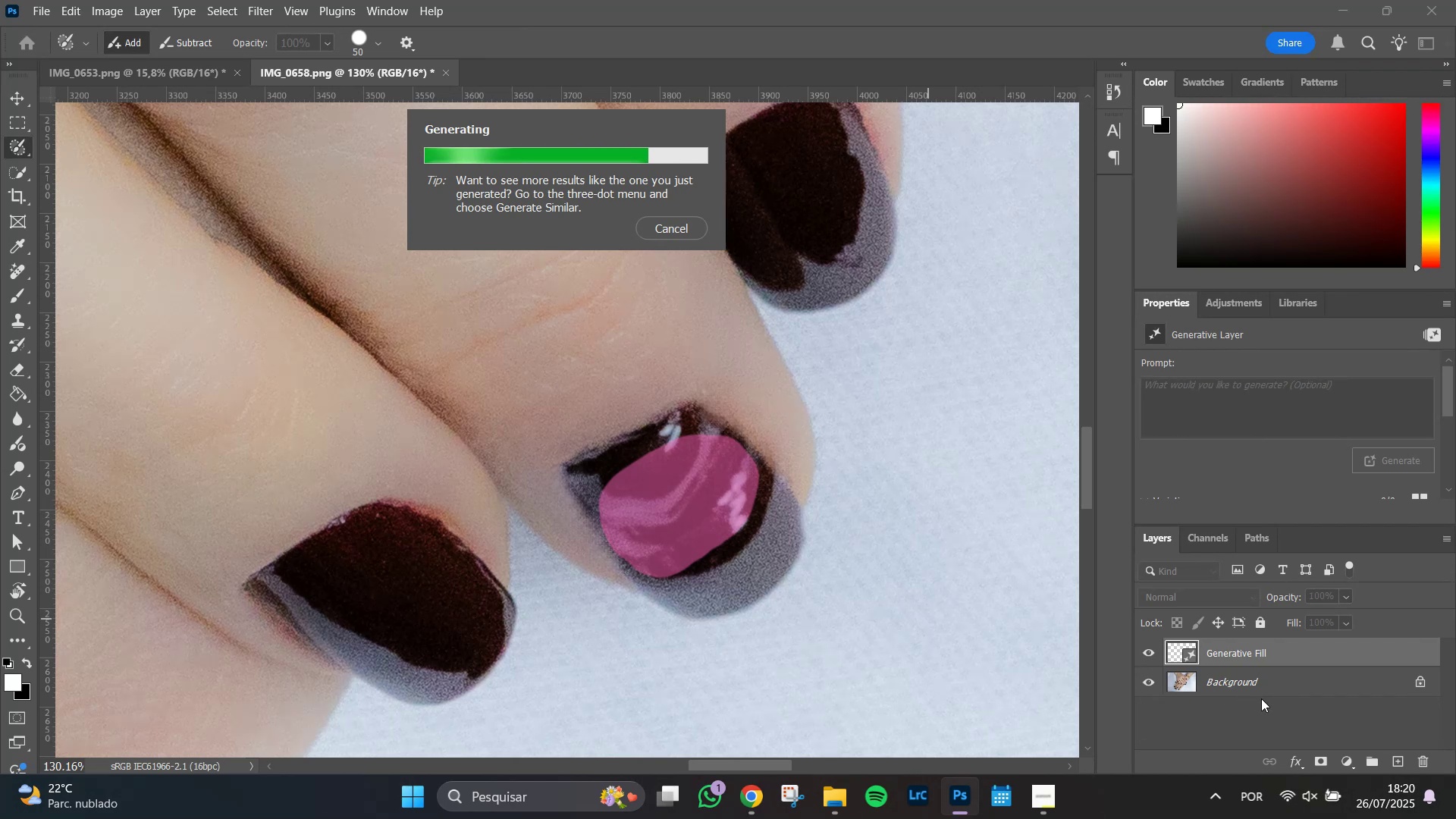 
wait(17.19)
 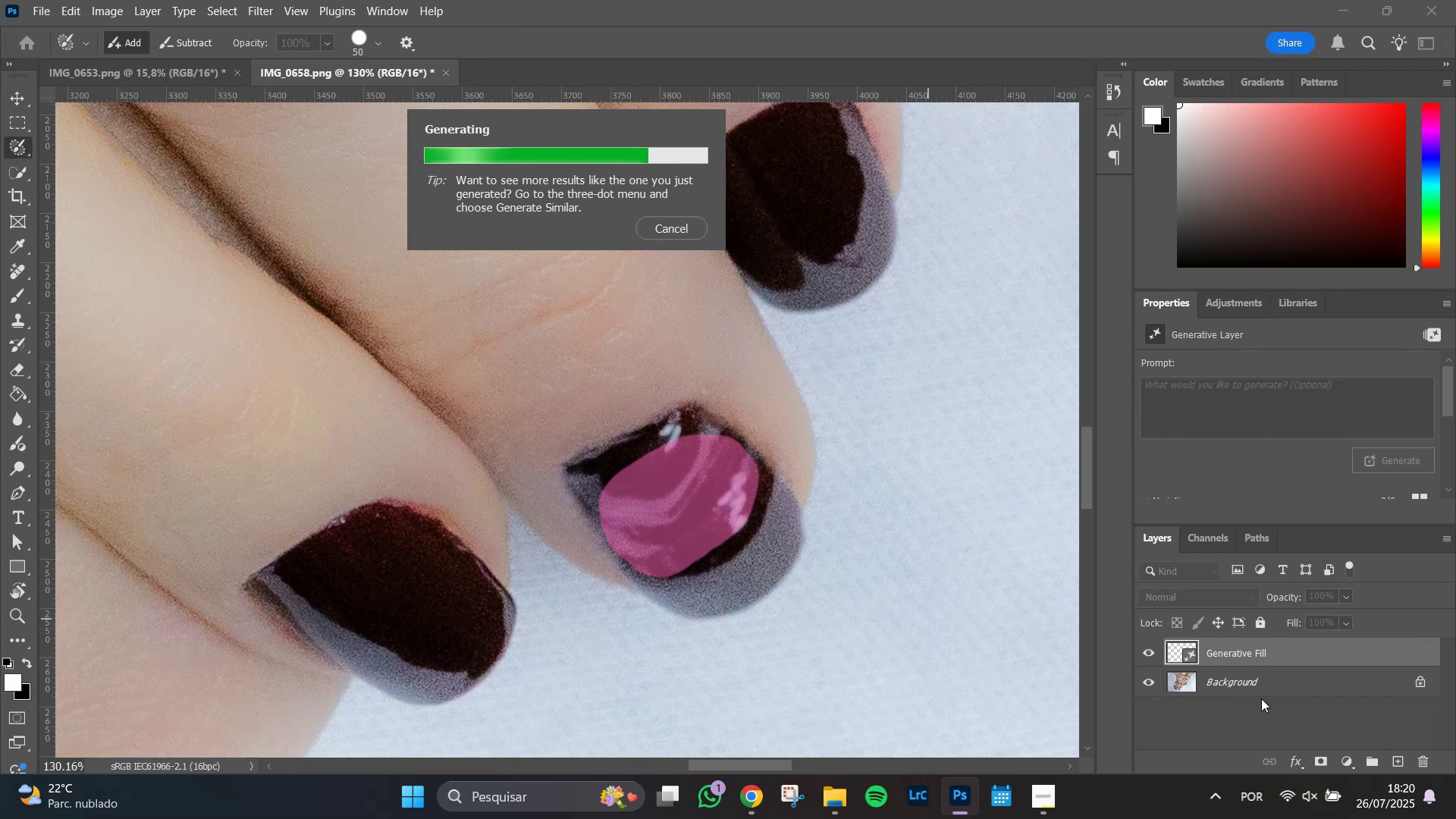 
left_click([1304, 683])
 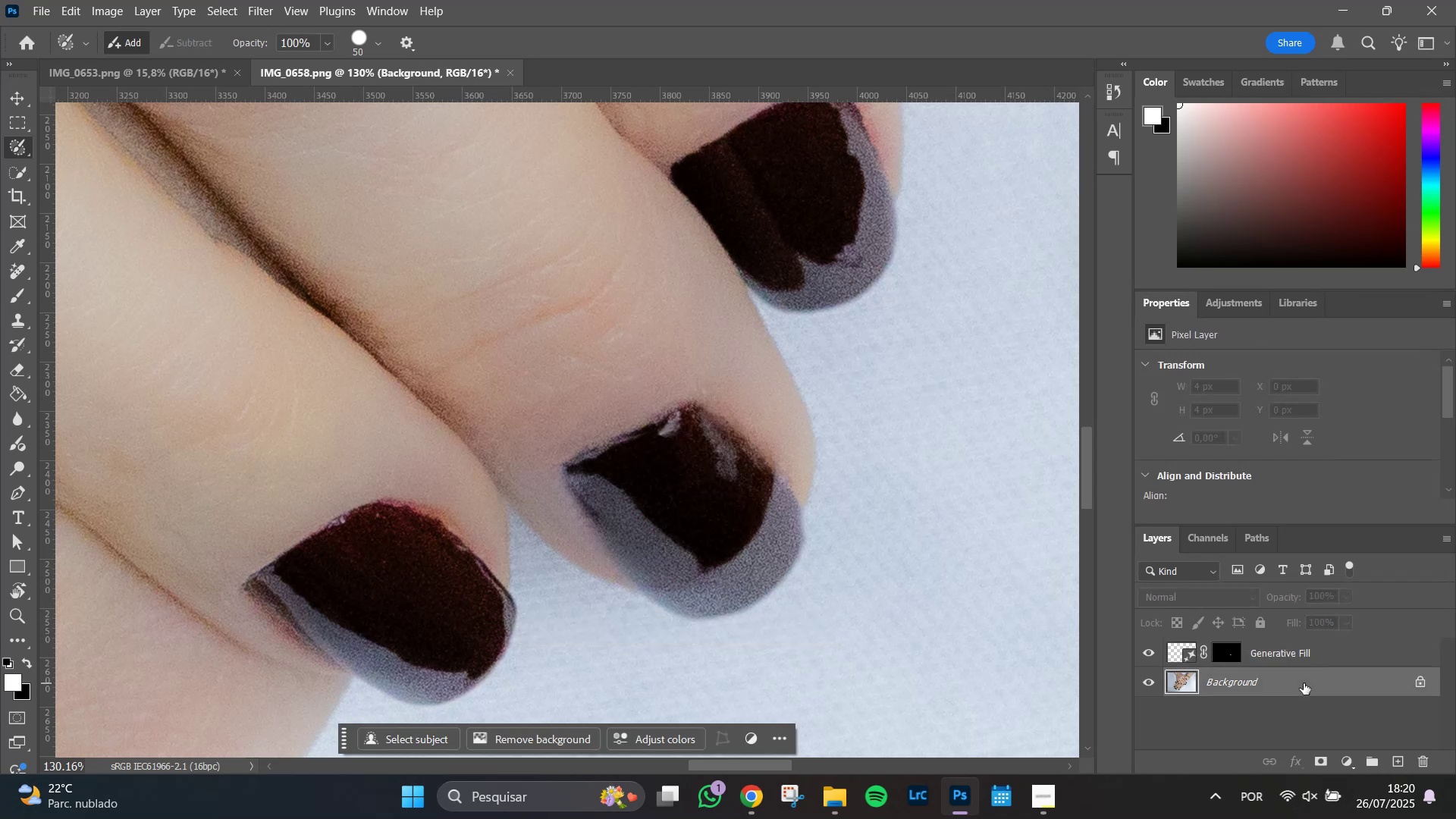 
key(Control+J)
 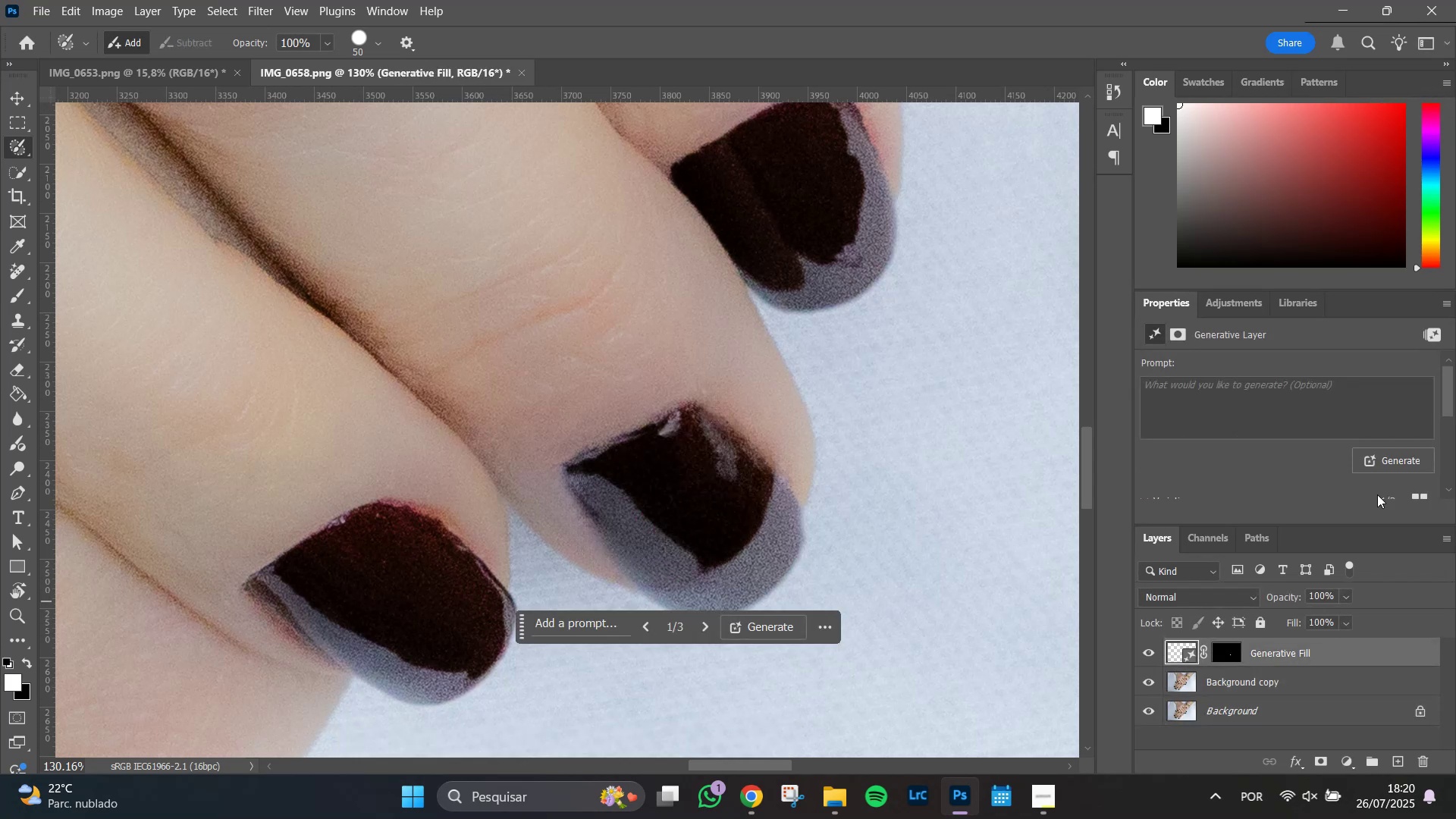 
scroll: coordinate [1363, 400], scroll_direction: down, amount: 8.0
 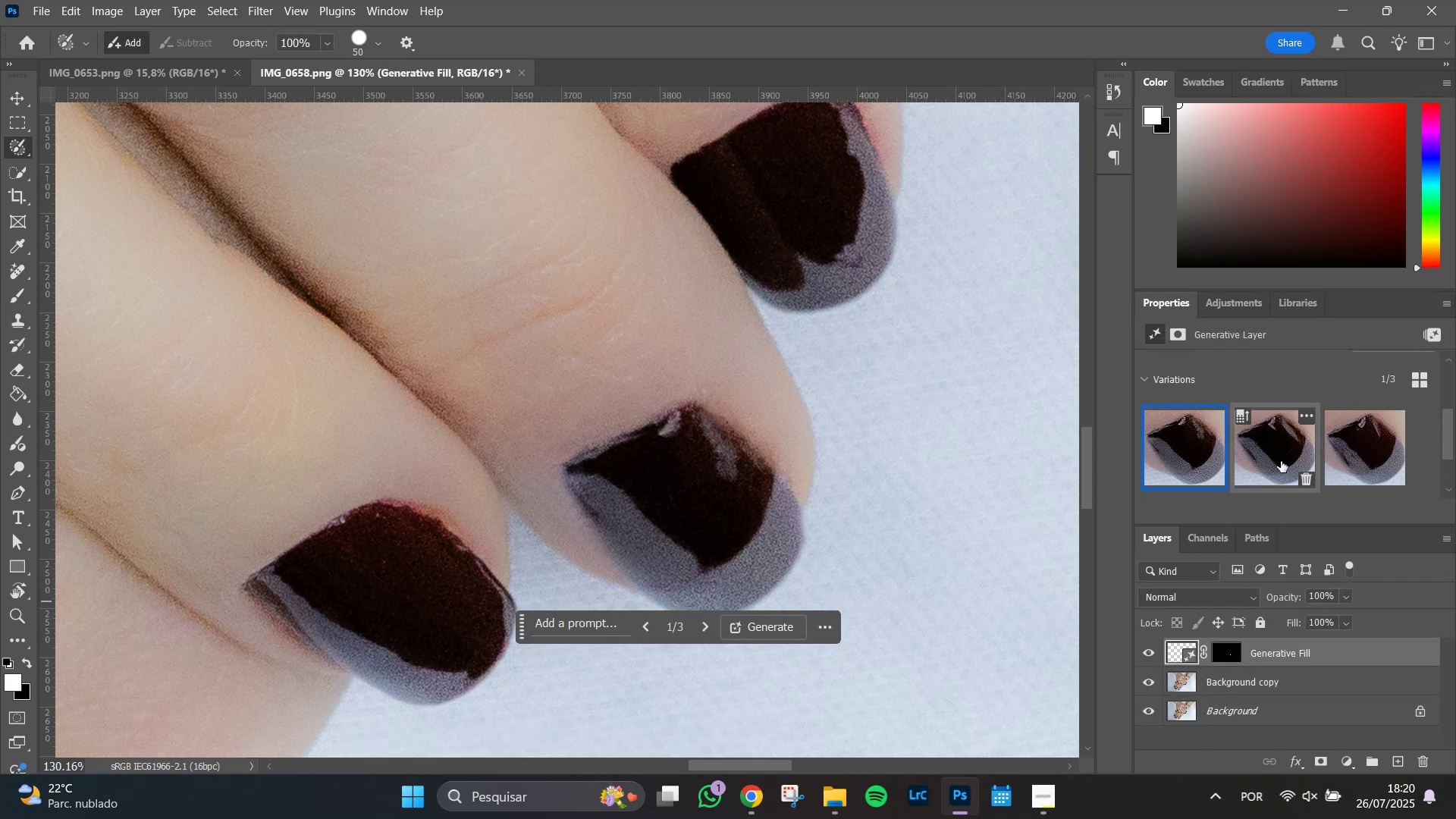 
left_click([1281, 461])
 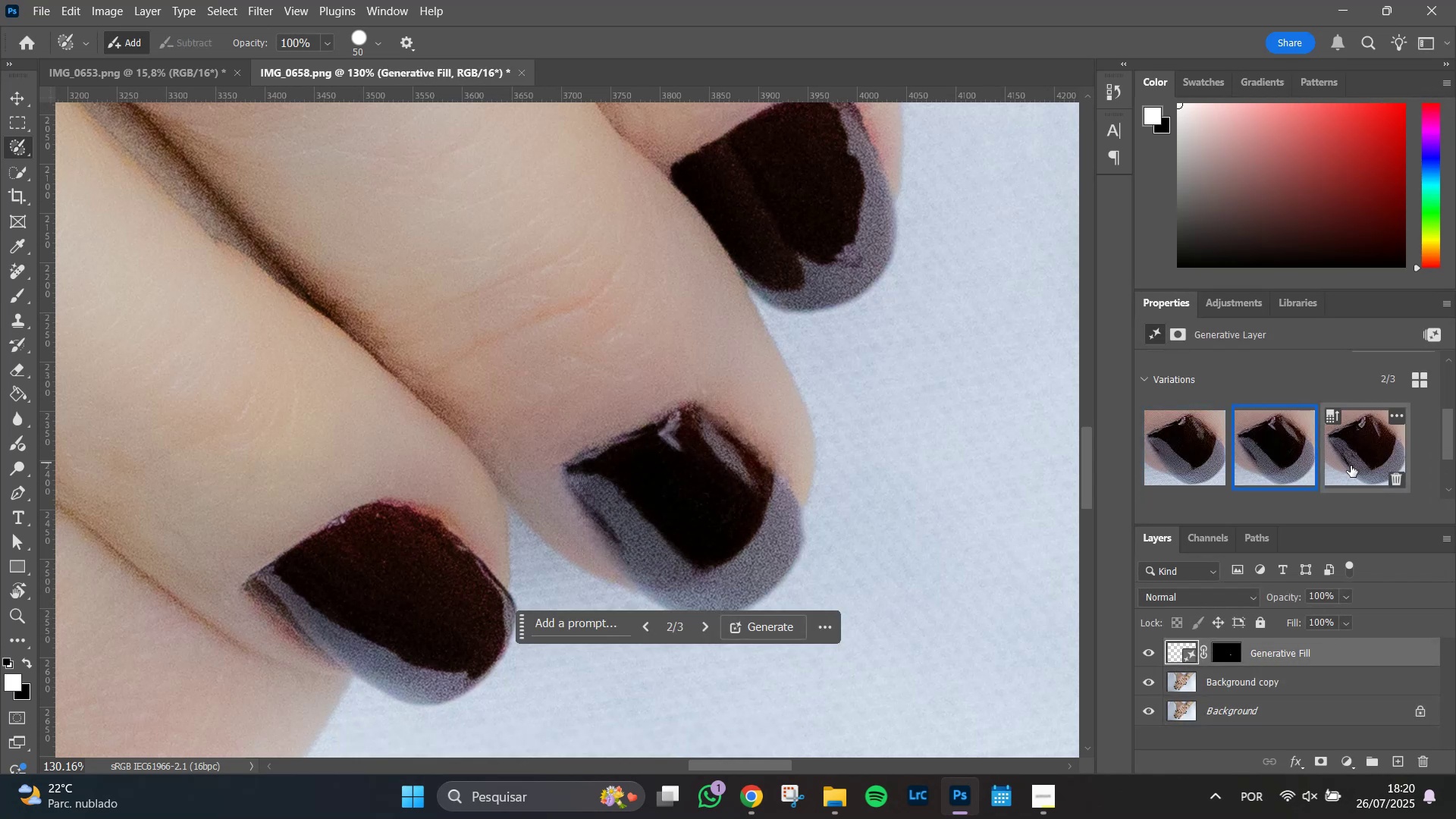 
left_click([1362, 460])
 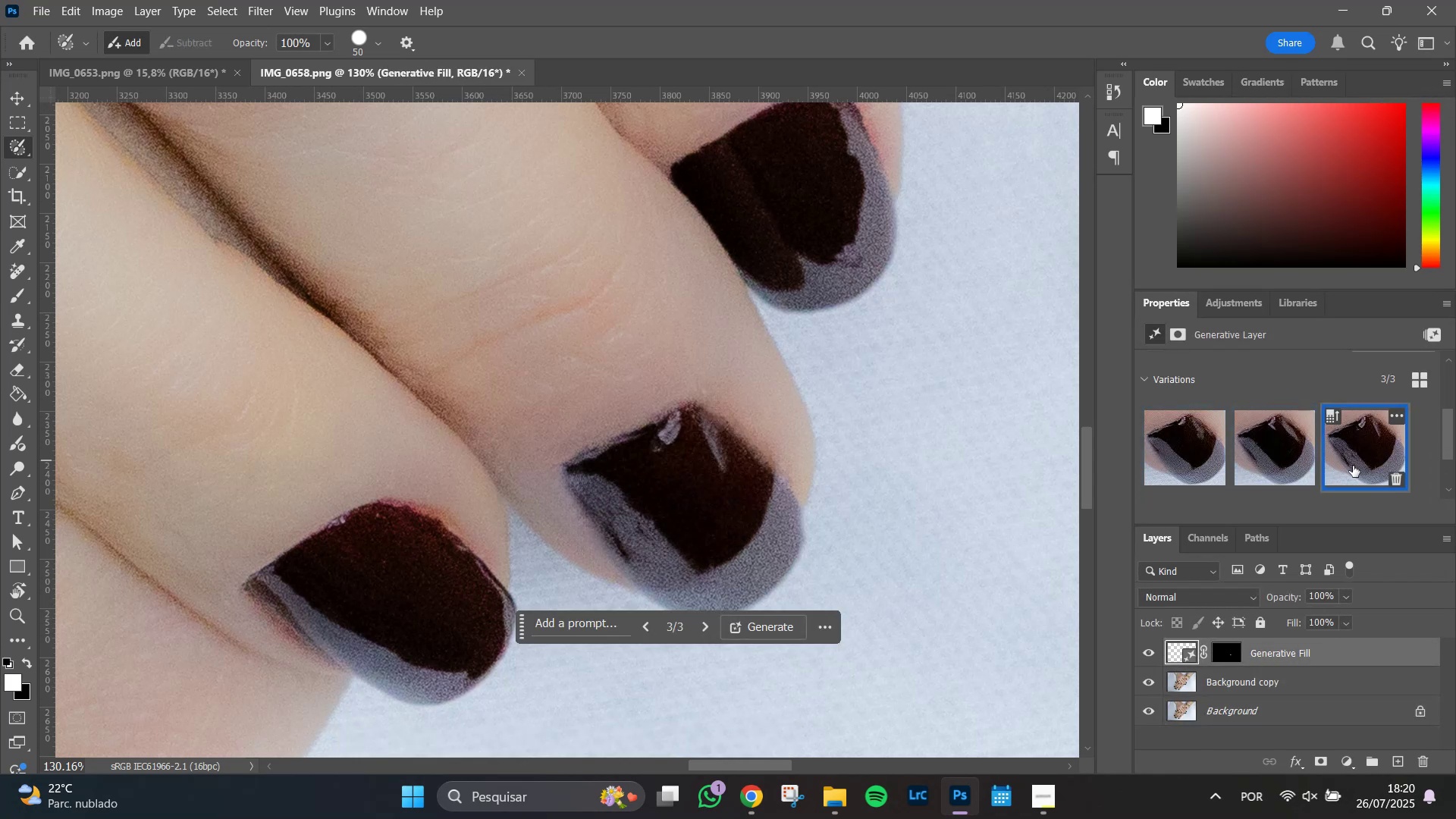 
hold_key(key=AltLeft, duration=0.74)
scroll: coordinate [819, 620], scroll_direction: down, amount: 13.0
 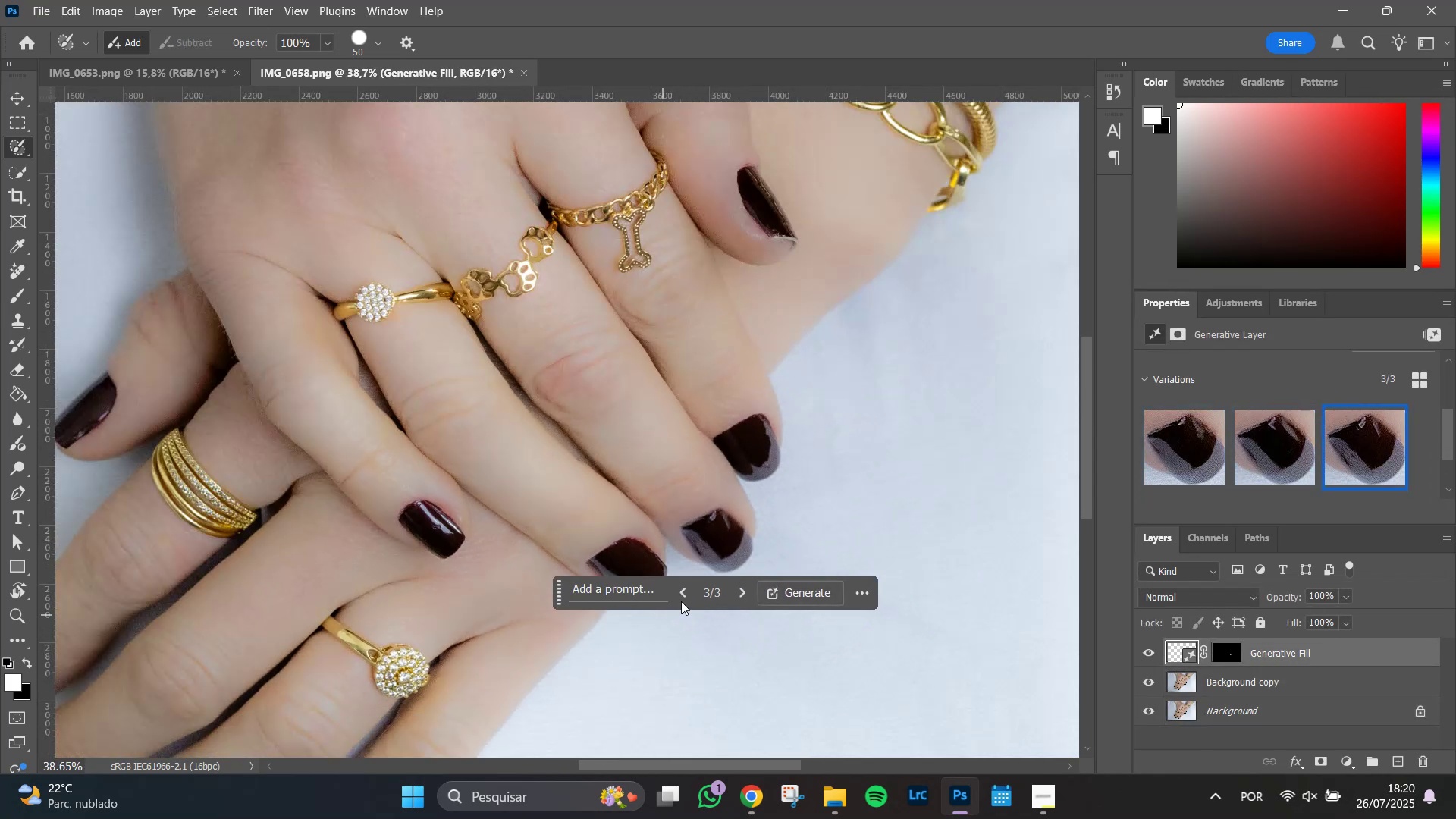 
hold_key(key=AltLeft, duration=1.51)
scroll: coordinate [686, 578], scroll_direction: up, amount: 12.0
 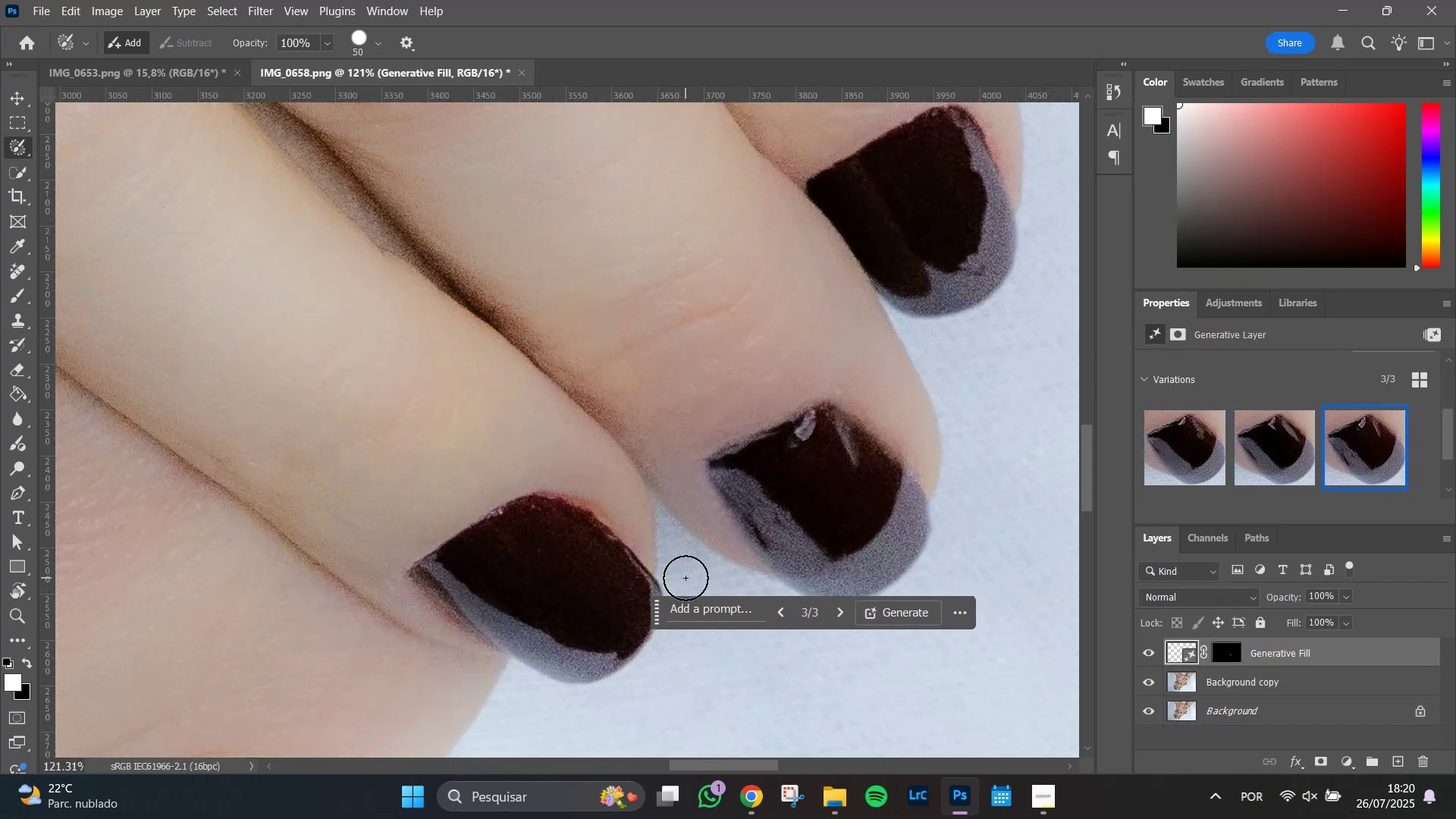 
key(Alt+AltLeft)
 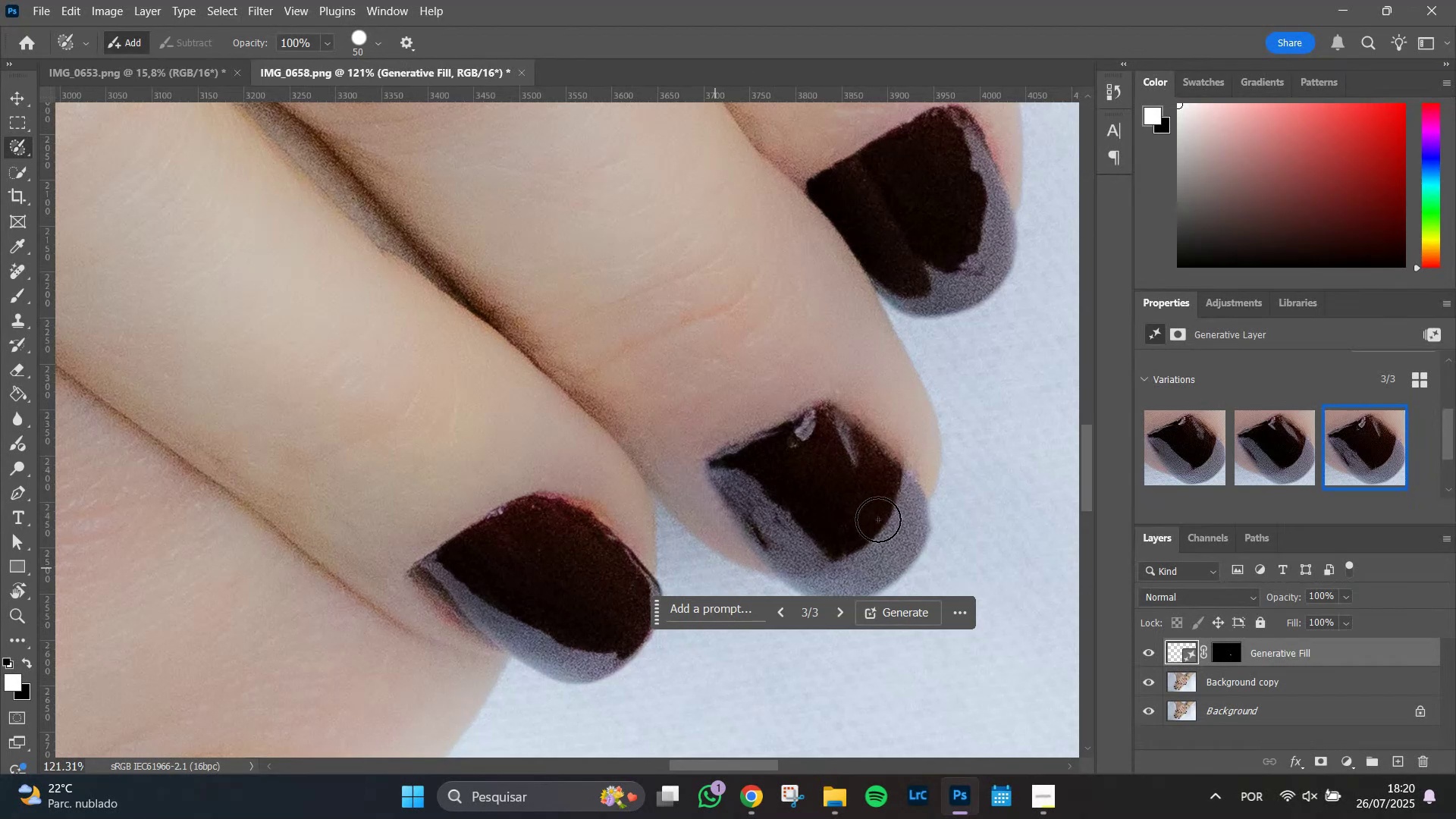 
key(Alt+AltLeft)
 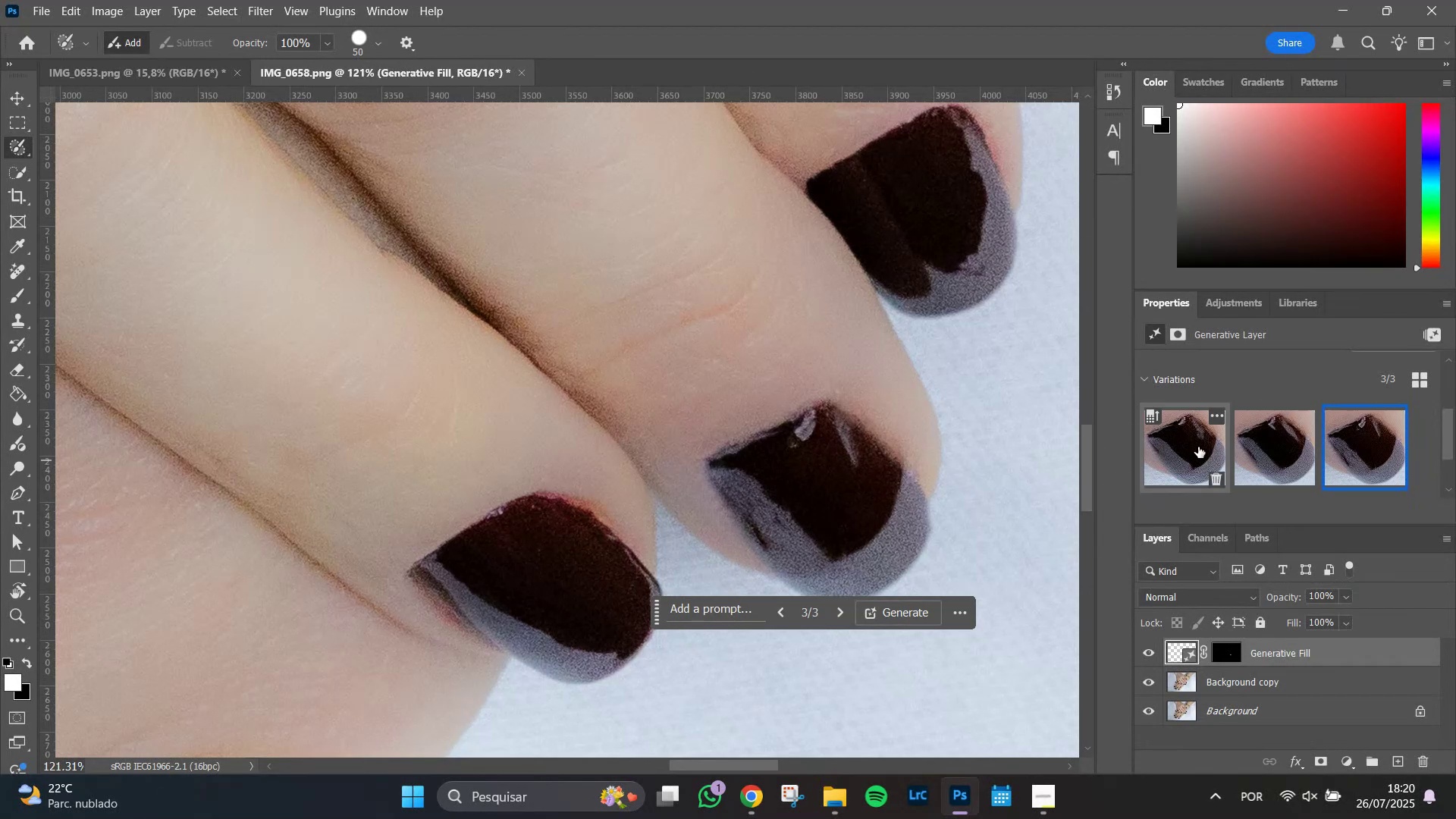 
left_click([1192, 447])
 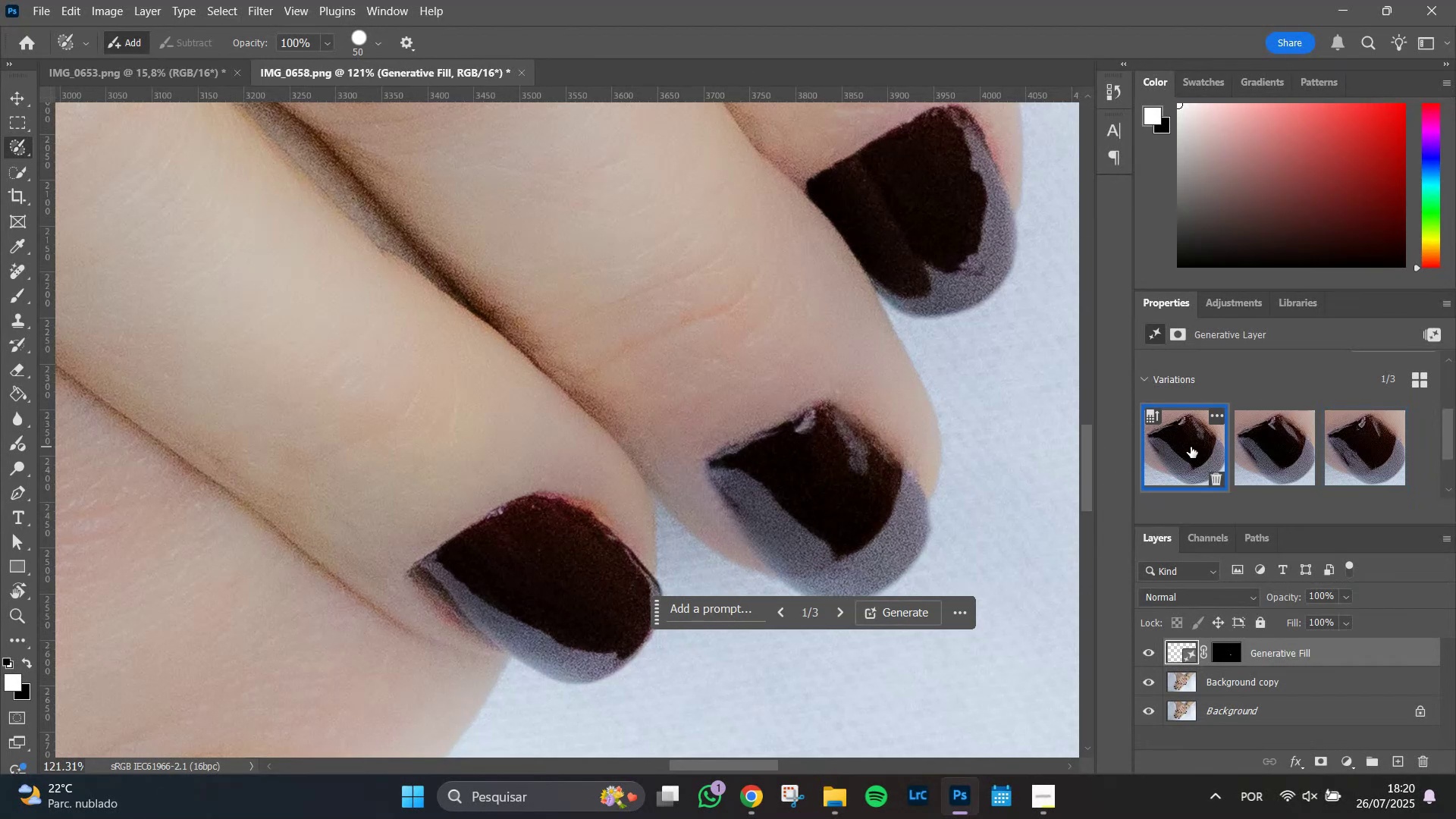 
hold_key(key=AltLeft, duration=0.95)
scroll: coordinate [805, 557], scroll_direction: down, amount: 14.0
 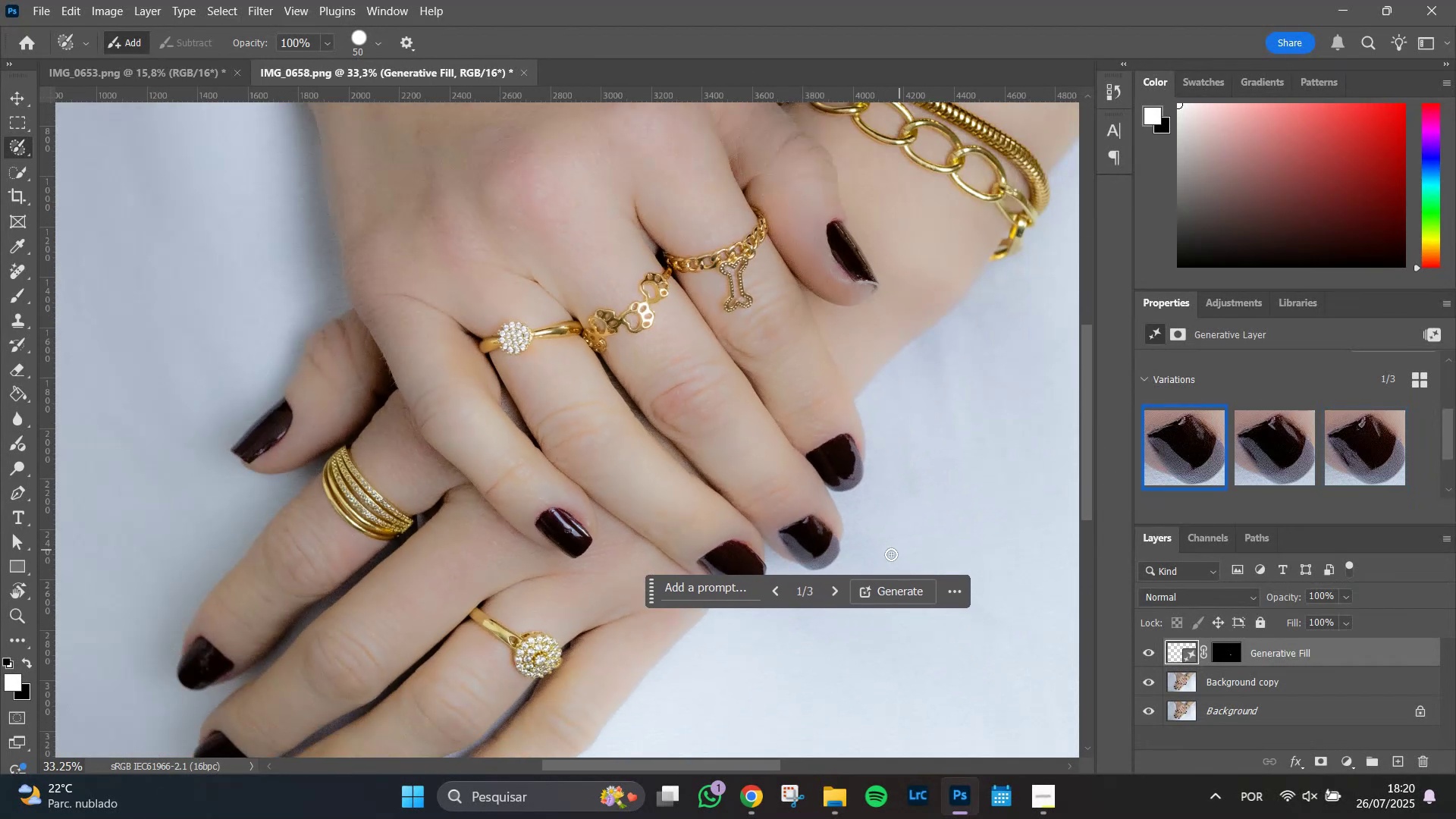 
hold_key(key=AltLeft, duration=1.01)
scroll: coordinate [887, 554], scroll_direction: up, amount: 12.0
 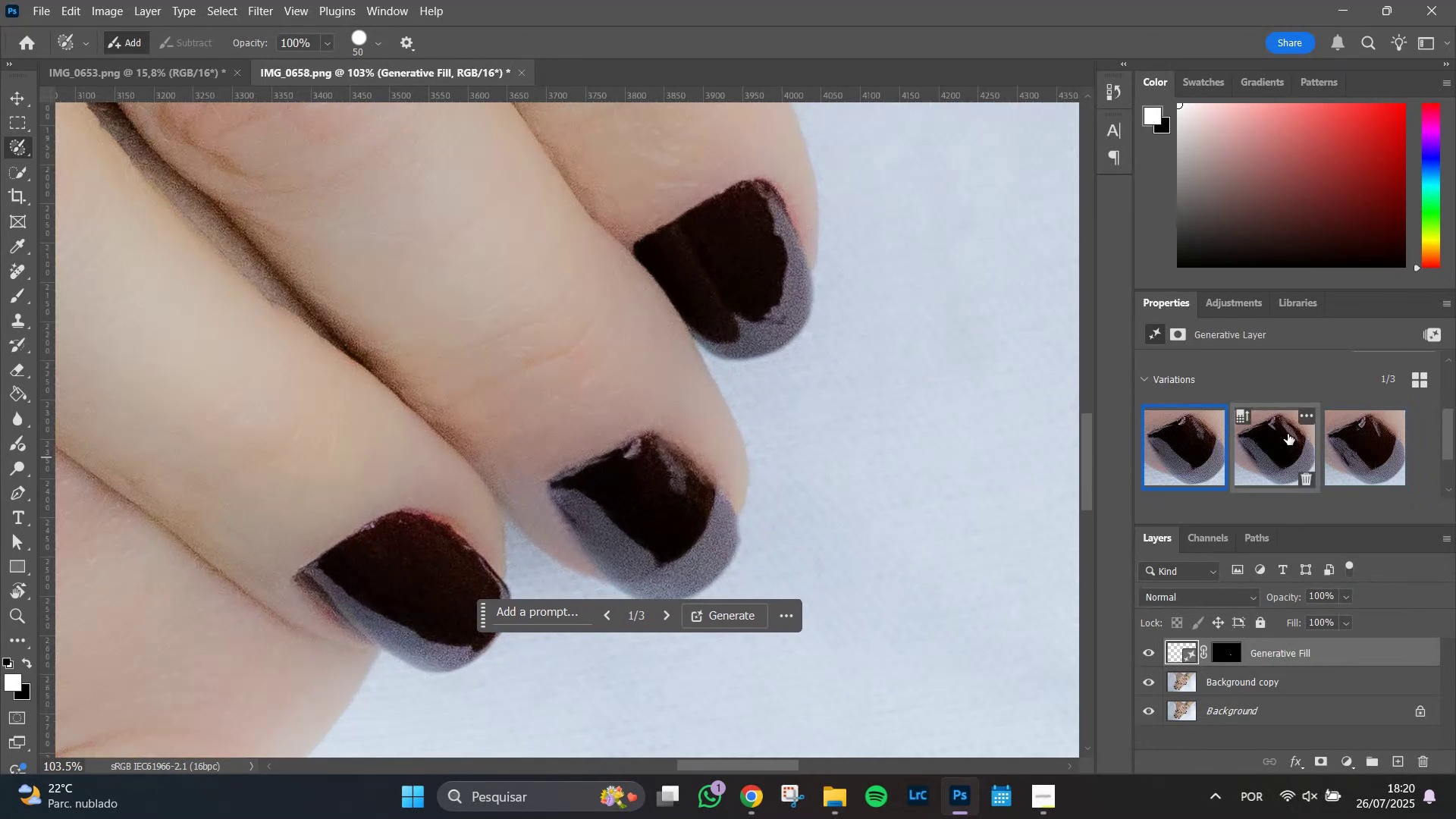 
left_click([1274, 451])
 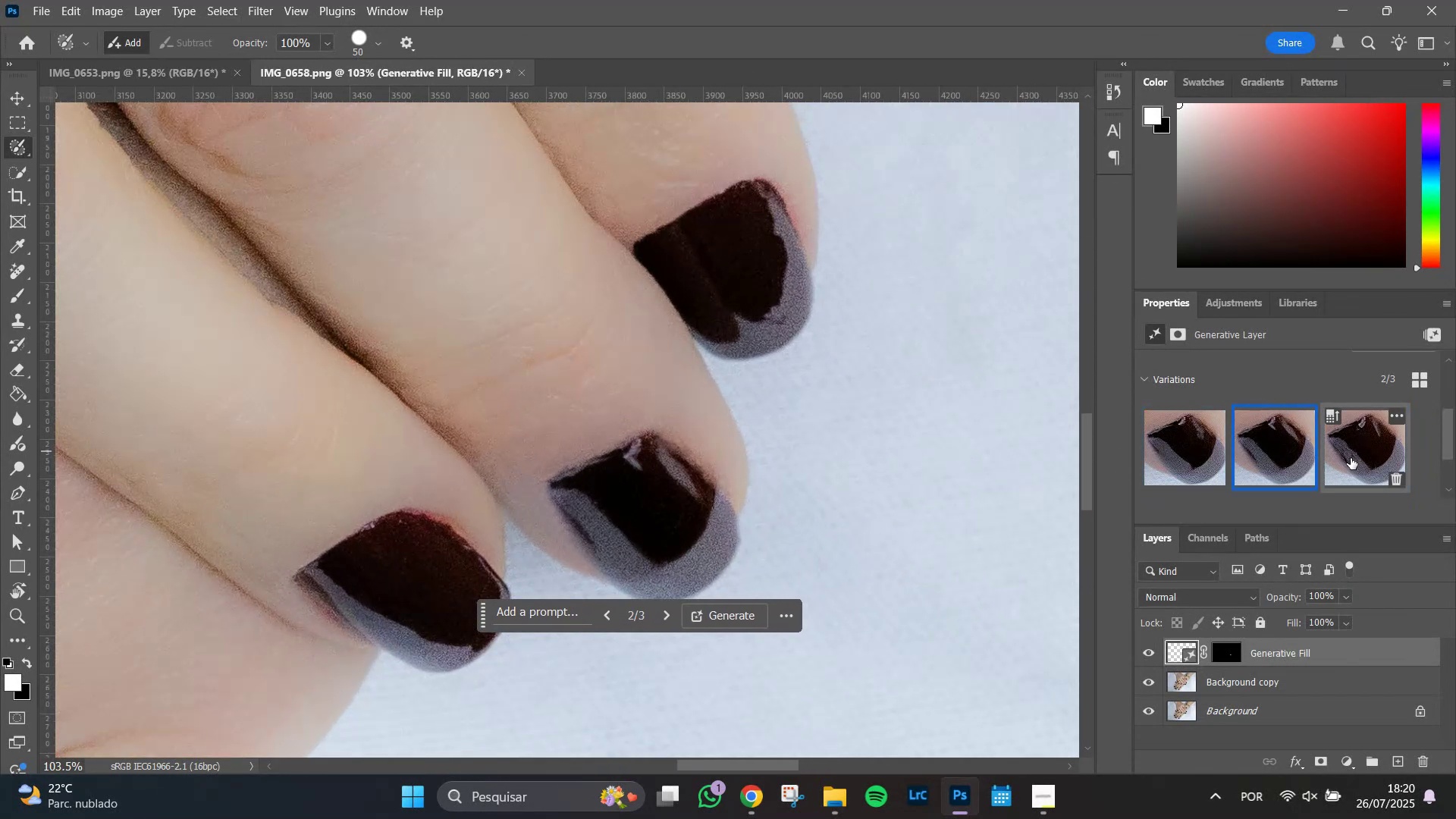 
left_click([1351, 459])
 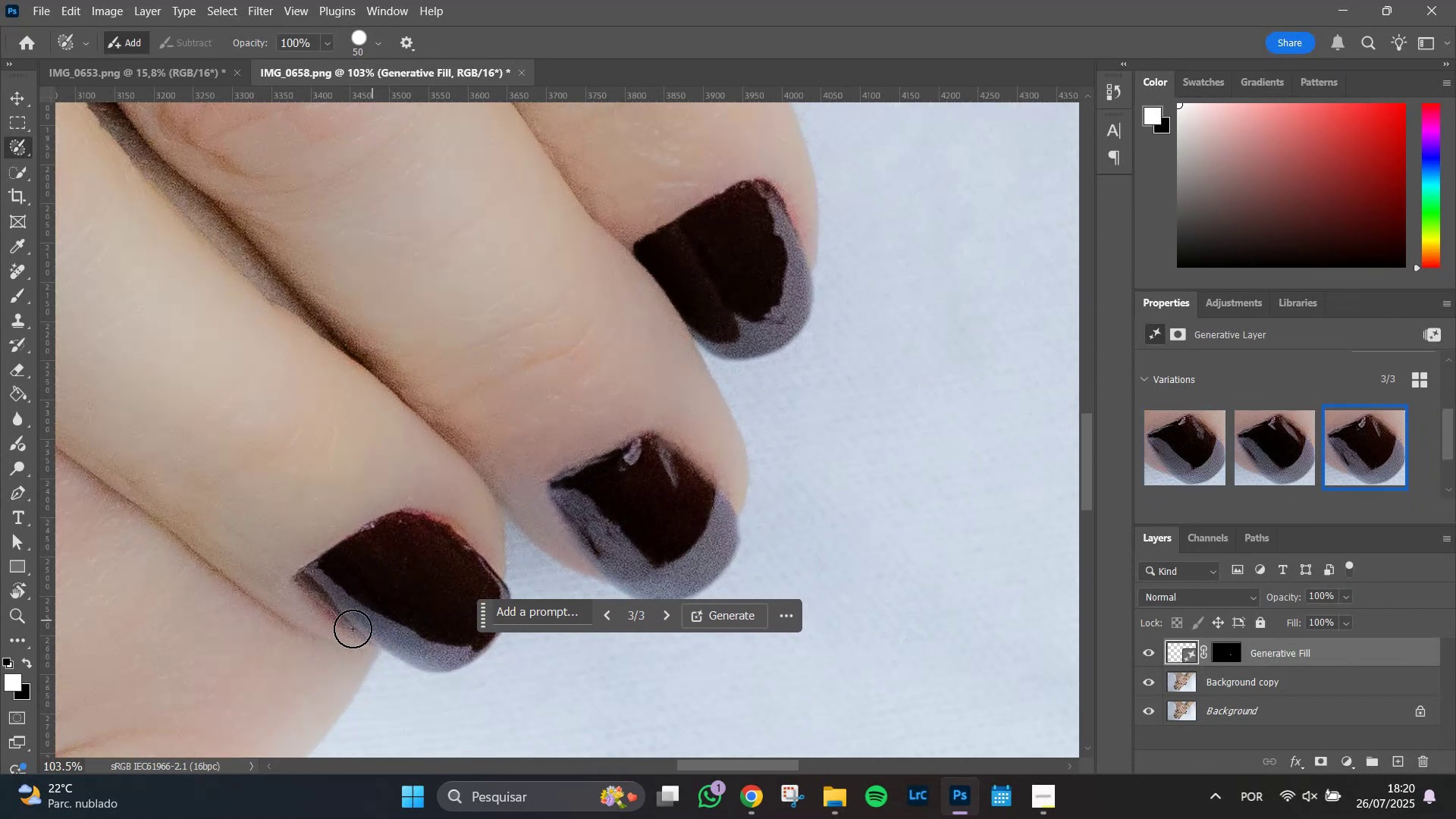 
hold_key(key=AltLeft, duration=0.66)
scroll: coordinate [482, 572], scroll_direction: down, amount: 8.0
 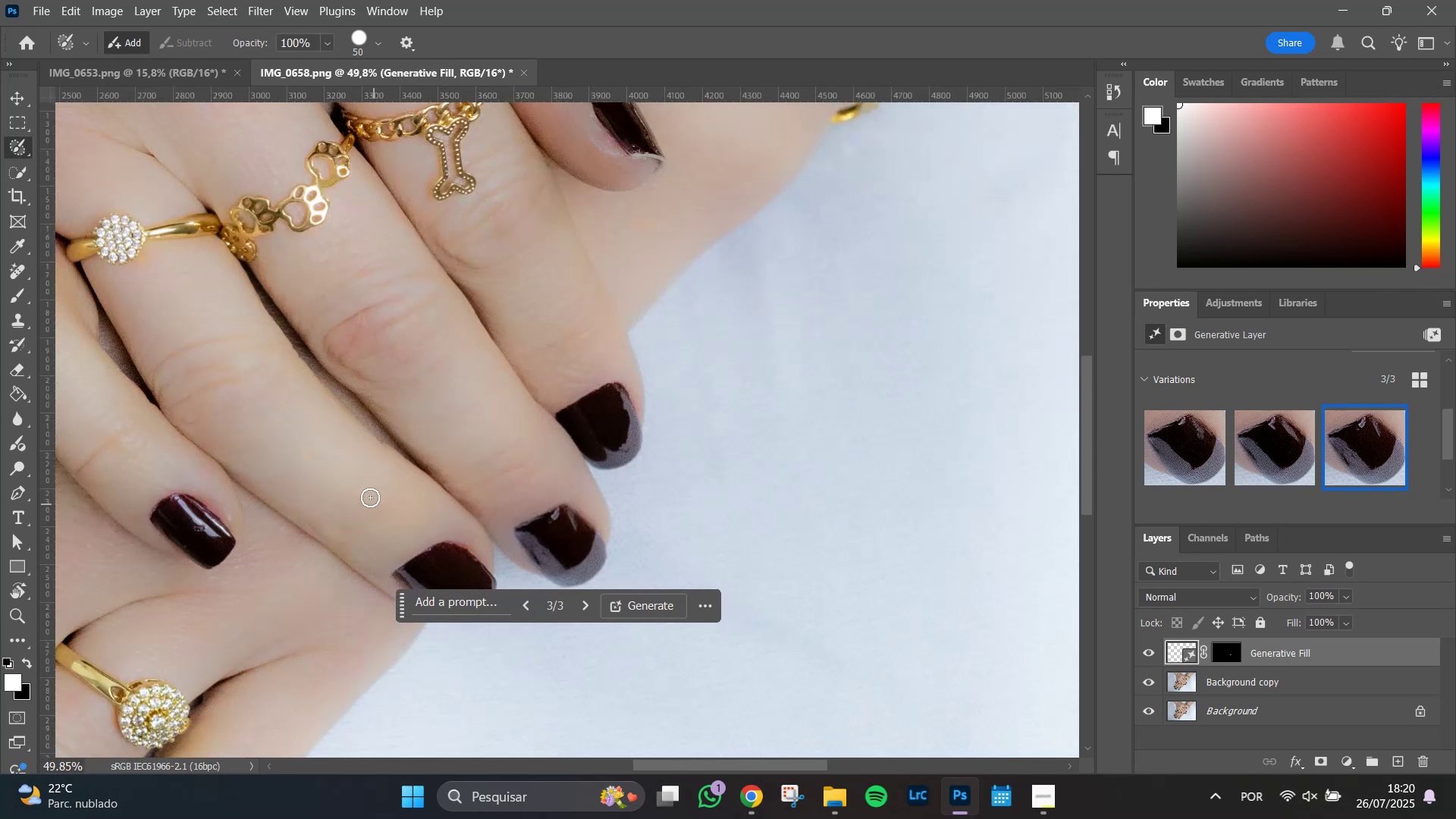 
hold_key(key=Space, duration=0.98)
 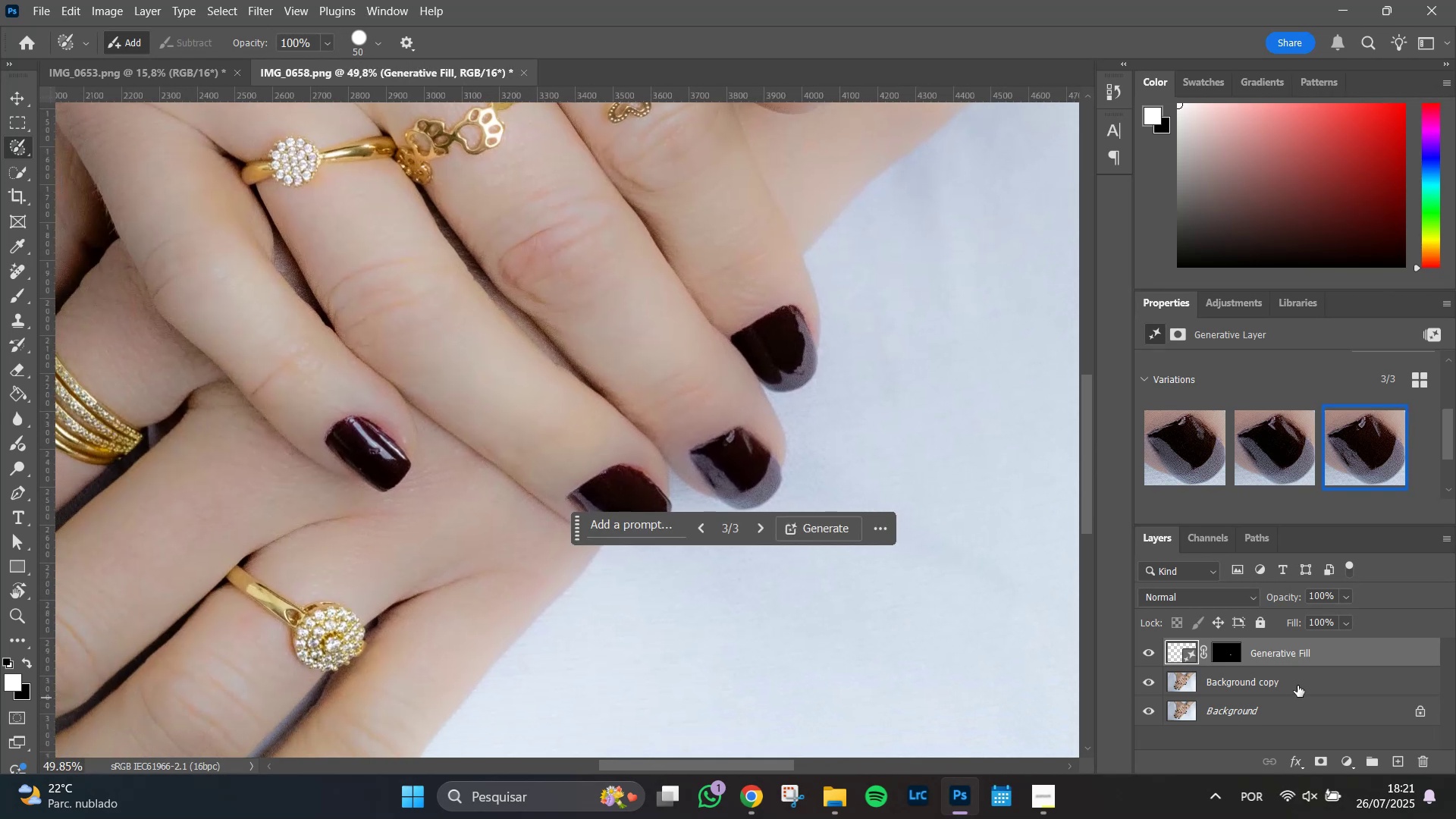 
left_click_drag(start_coordinate=[376, 493], to_coordinate=[551, 416])
 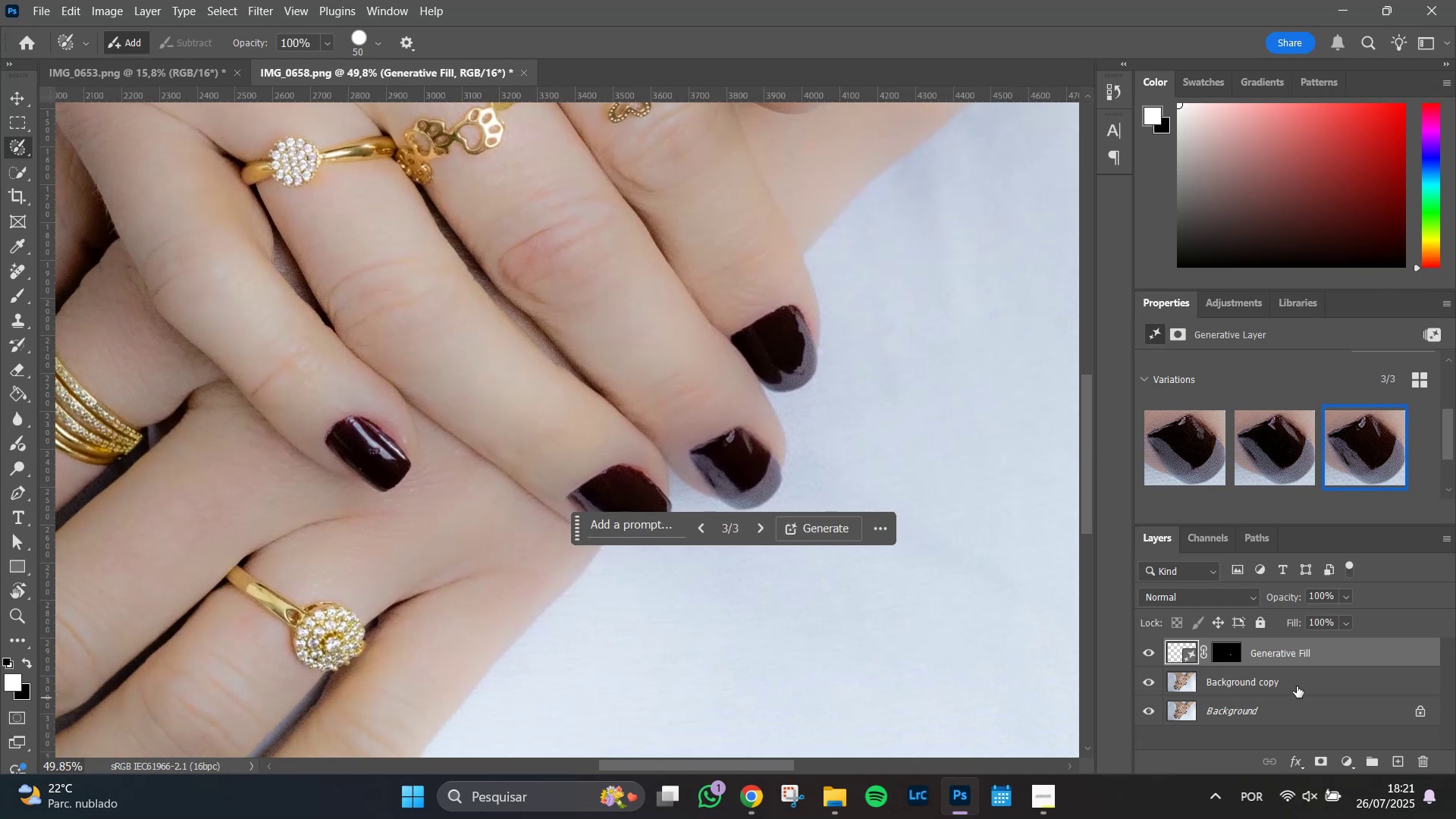 
hold_key(key=ShiftLeft, duration=0.5)
 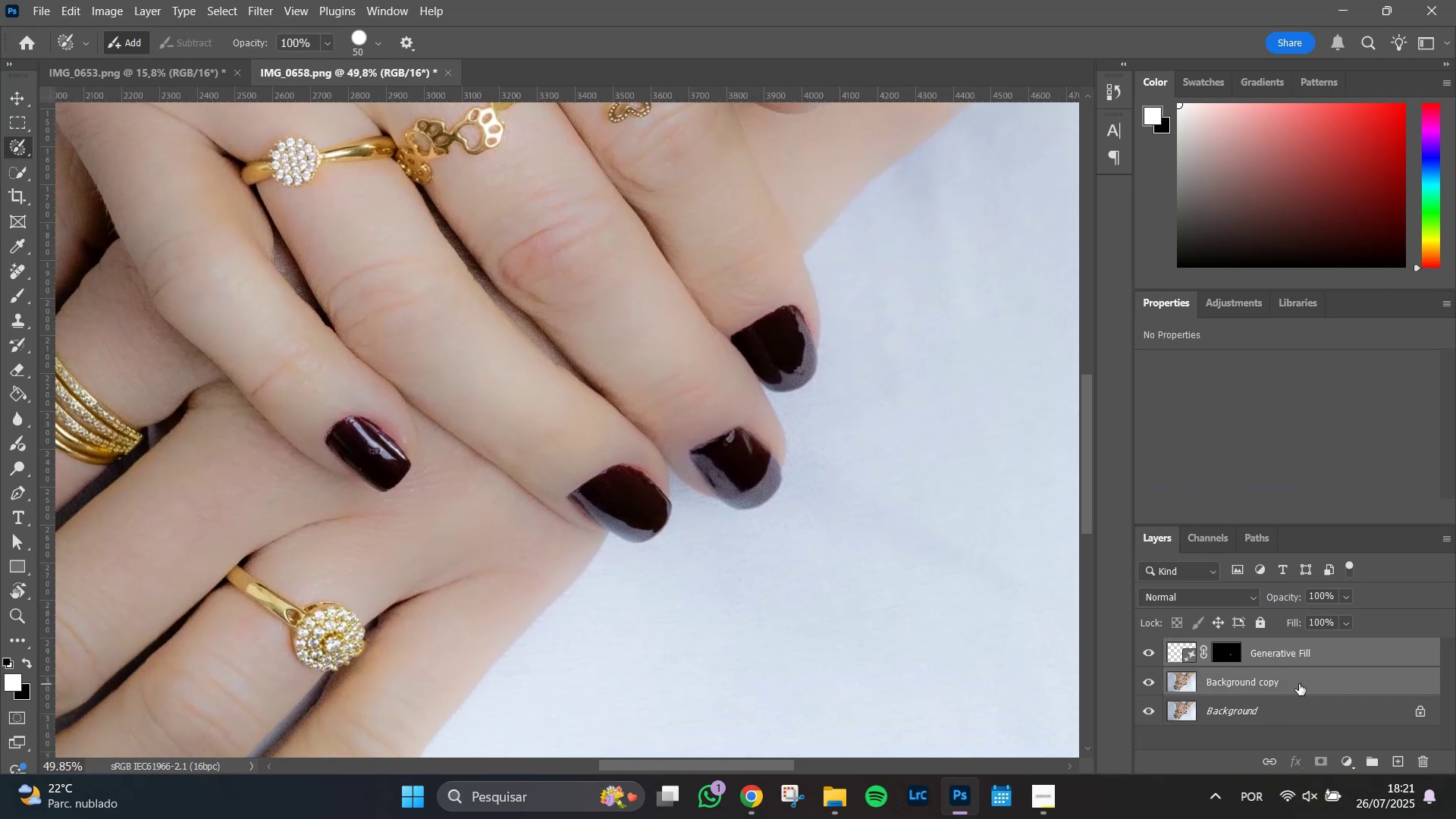 
key(Control+E)
 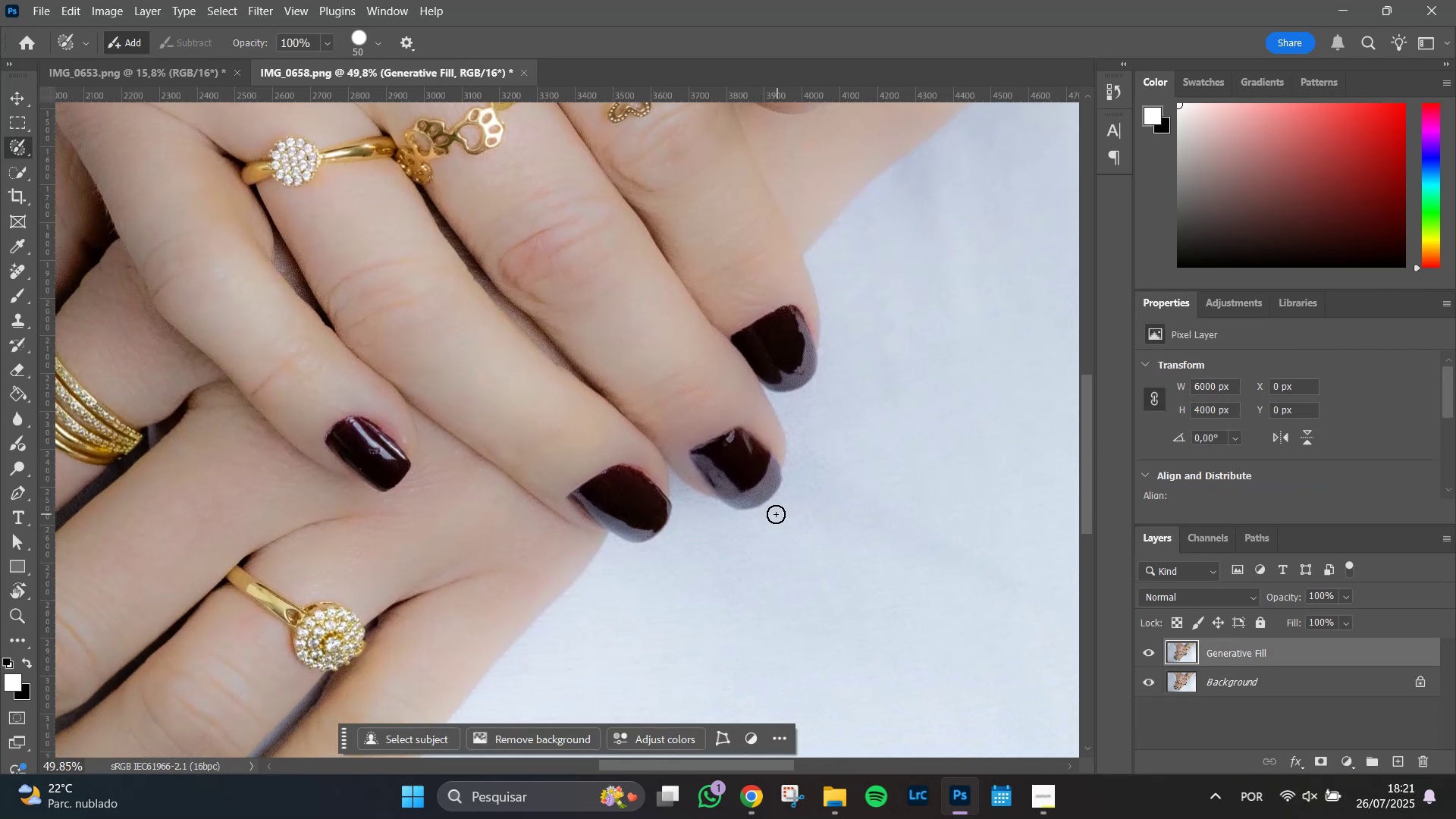 
hold_key(key=AltLeft, duration=1.51)
scroll: coordinate [620, 504], scroll_direction: up, amount: 12.0
 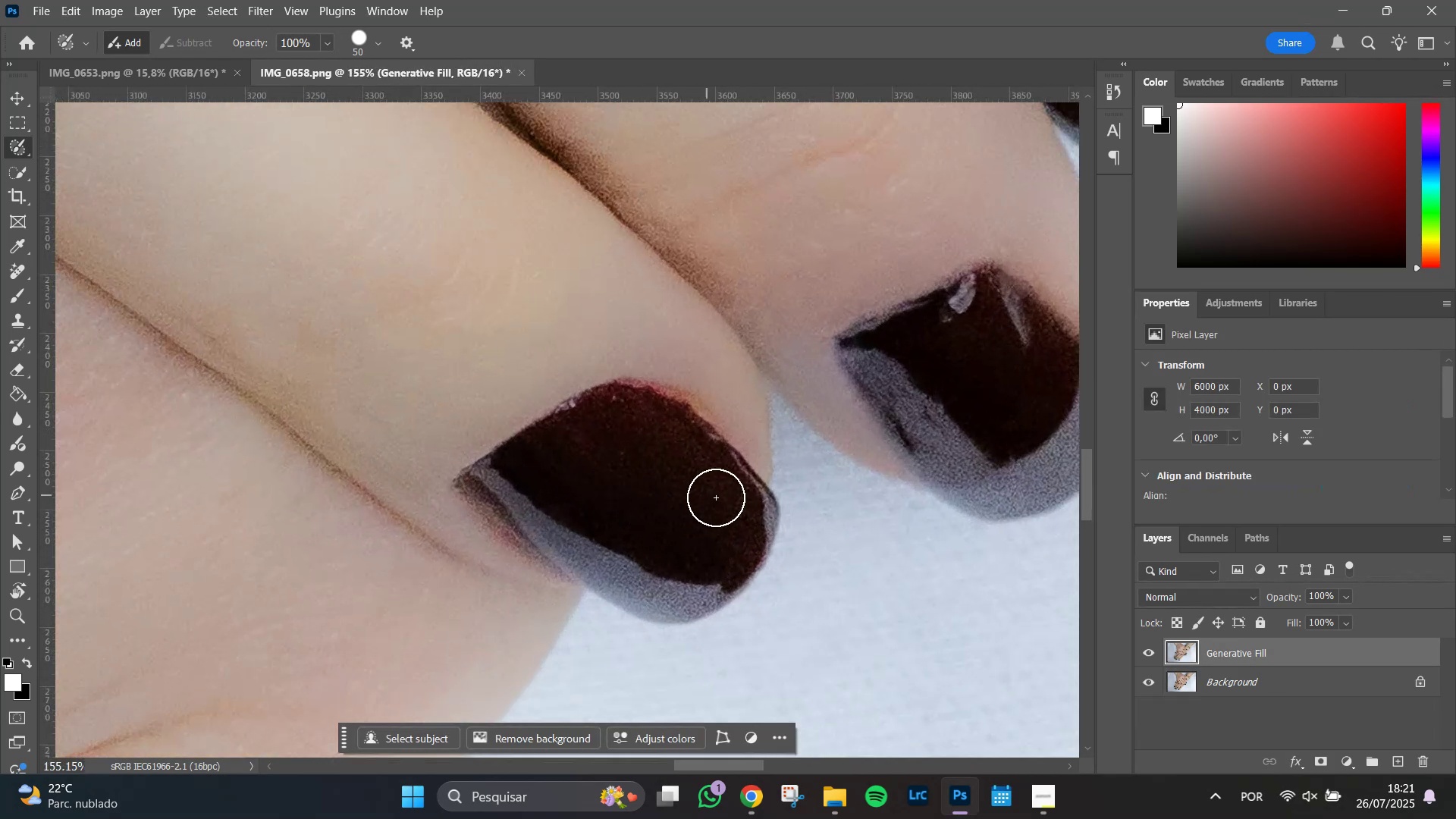 
scroll: coordinate [716, 497], scroll_direction: down, amount: 3.0
 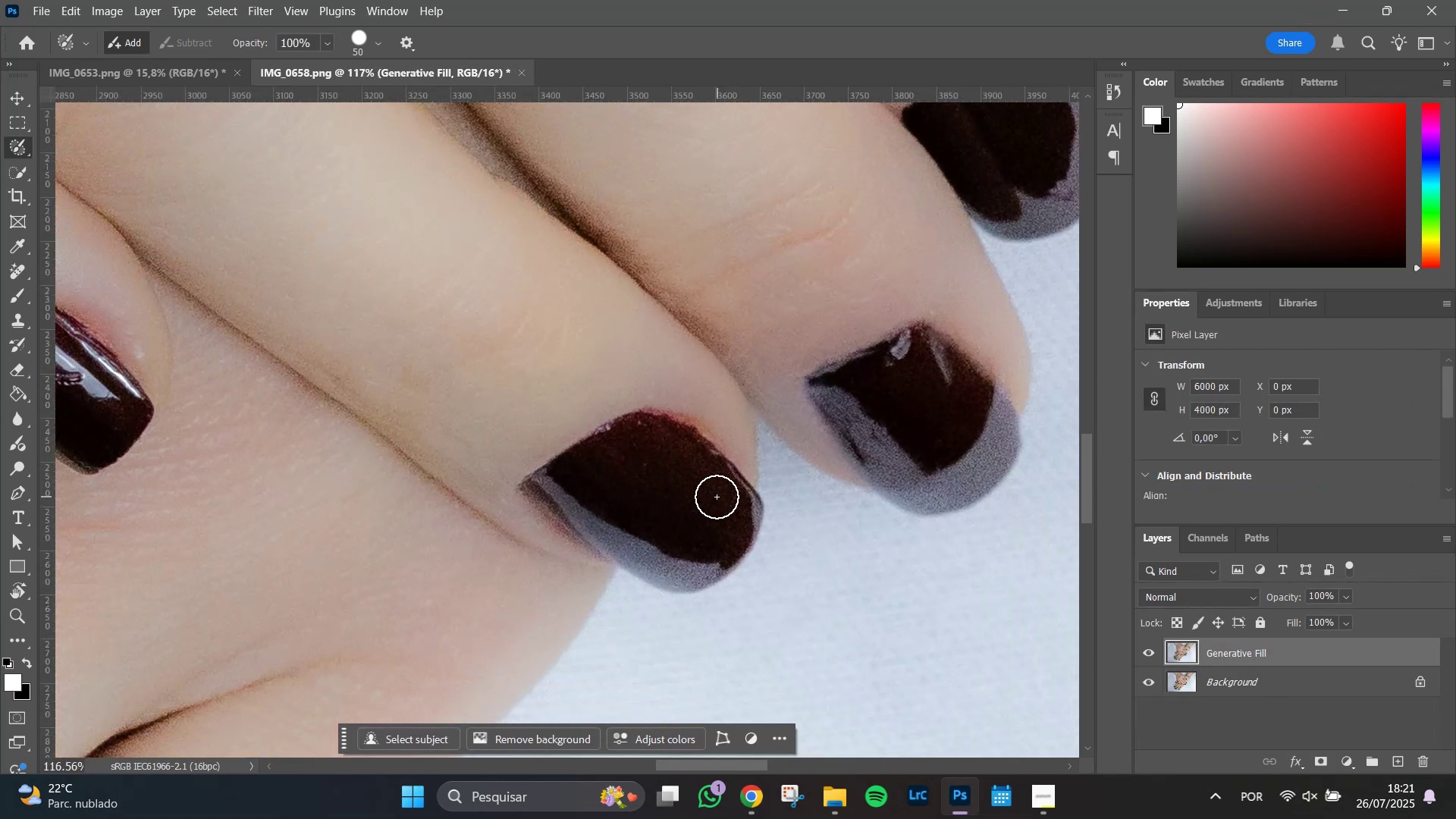 
hold_key(key=AltLeft, duration=1.51)
 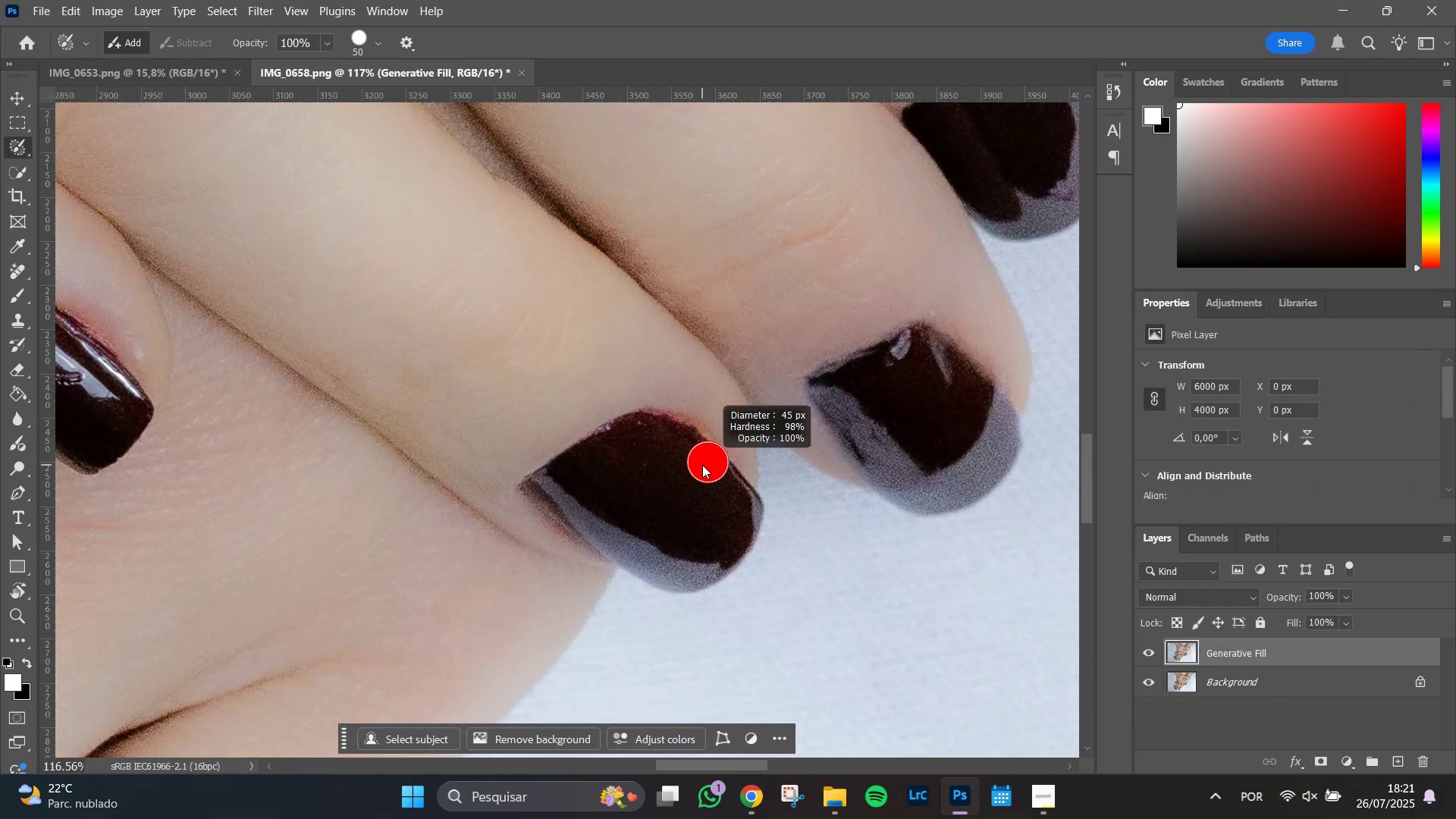 
hold_key(key=AltLeft, duration=0.87)
 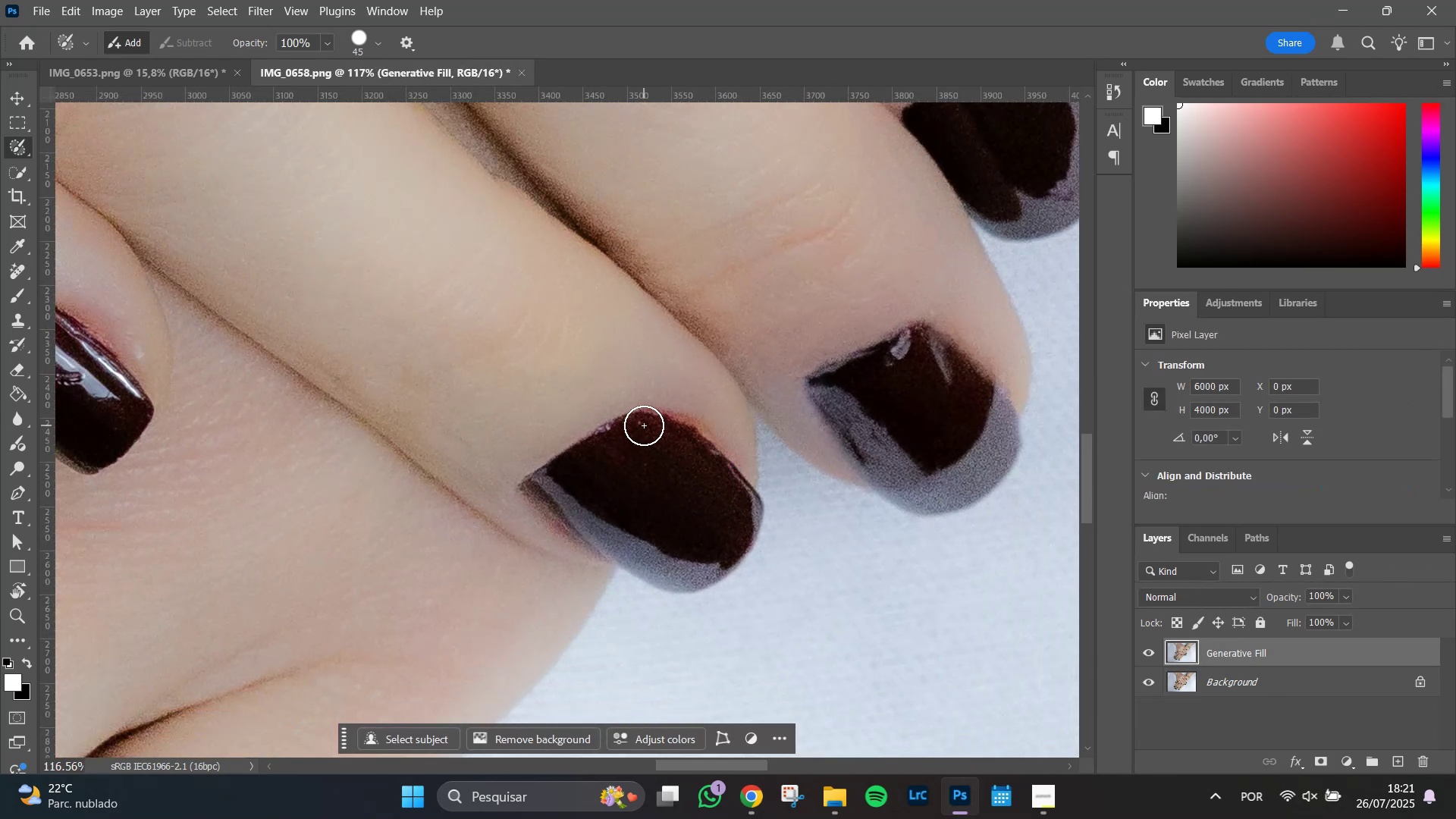 
key(J)
 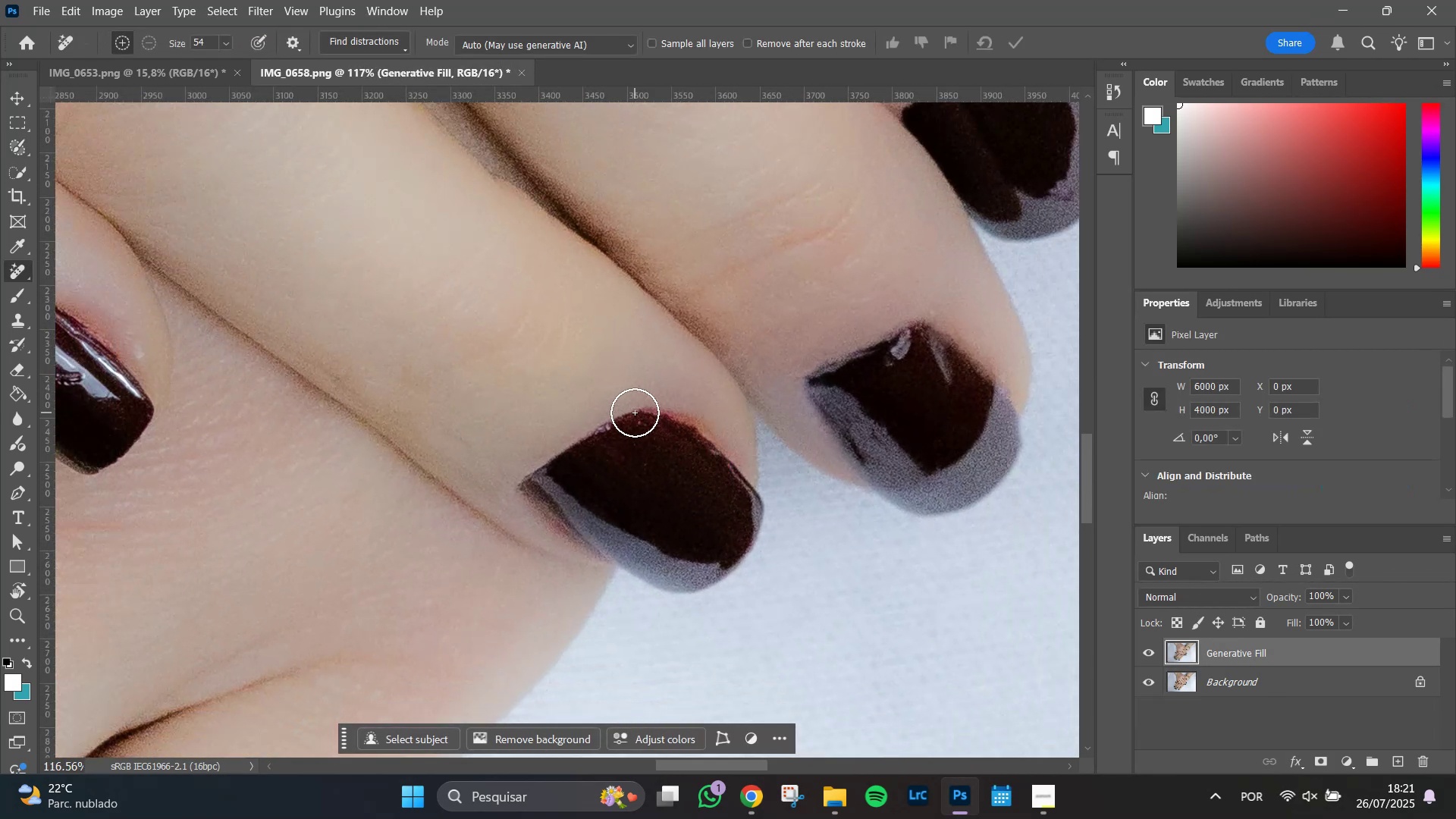 
hold_key(key=AltLeft, duration=0.72)
 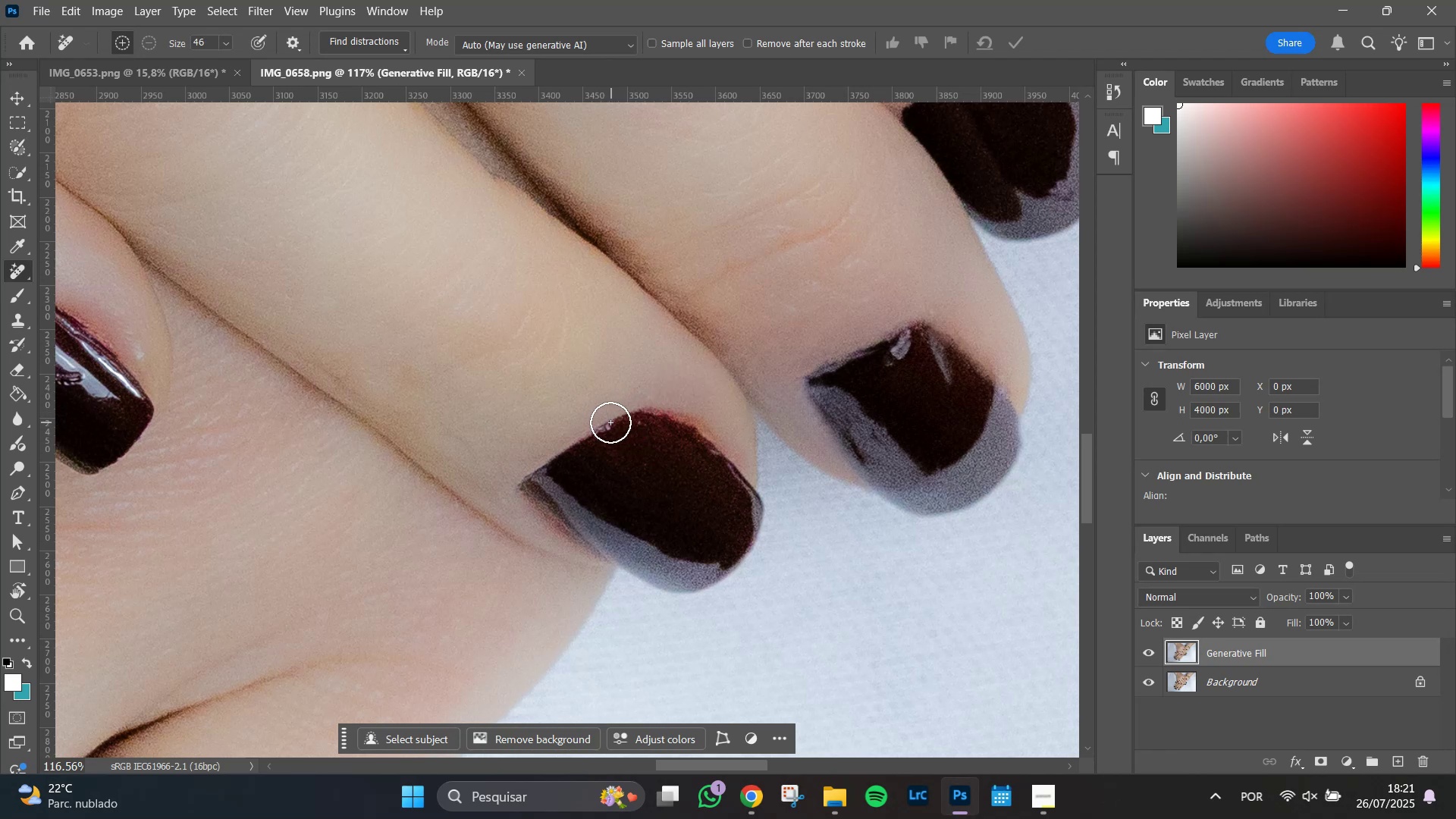 
left_click_drag(start_coordinate=[610, 422], to_coordinate=[712, 447])
 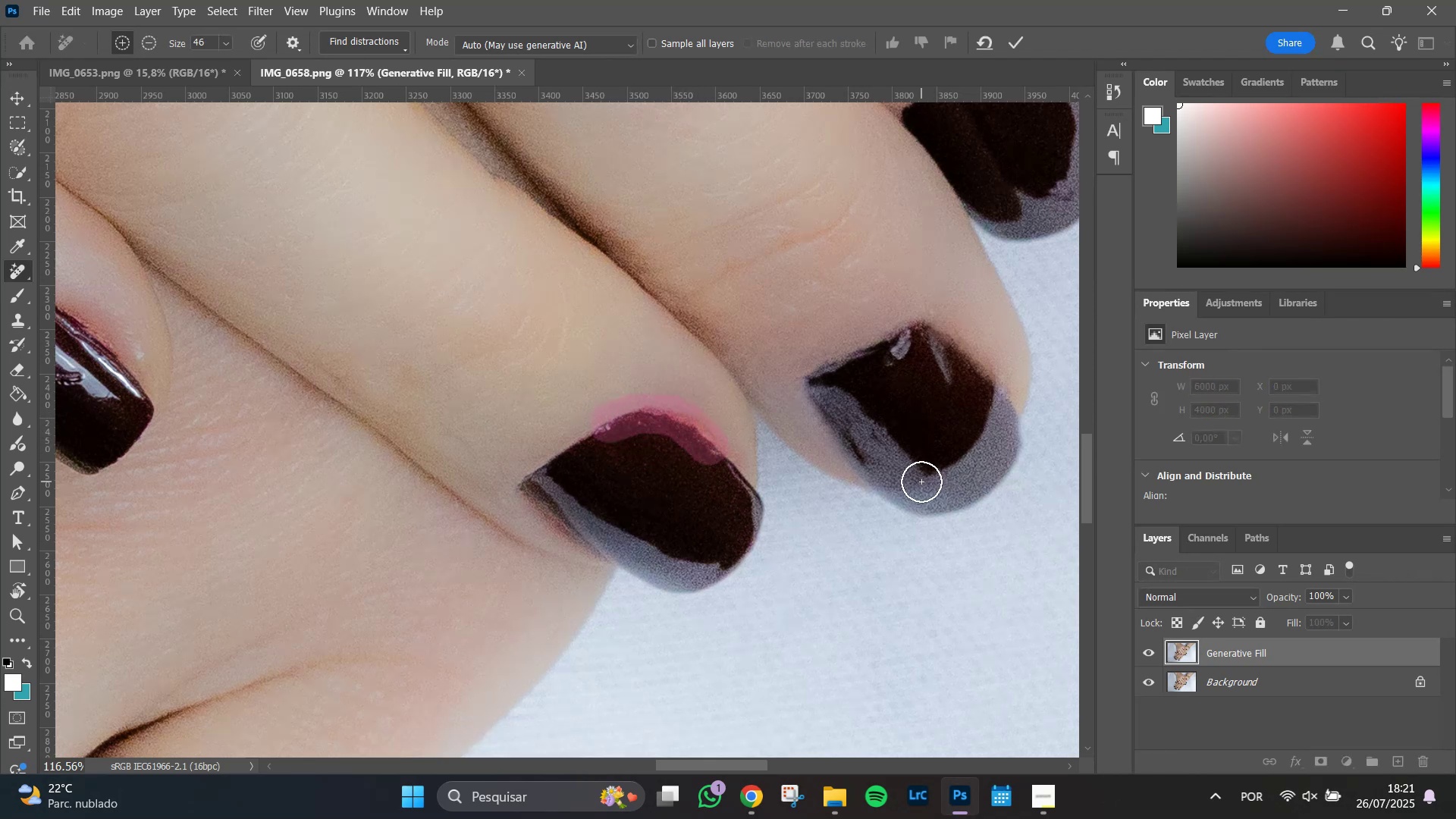 
key(Enter)
 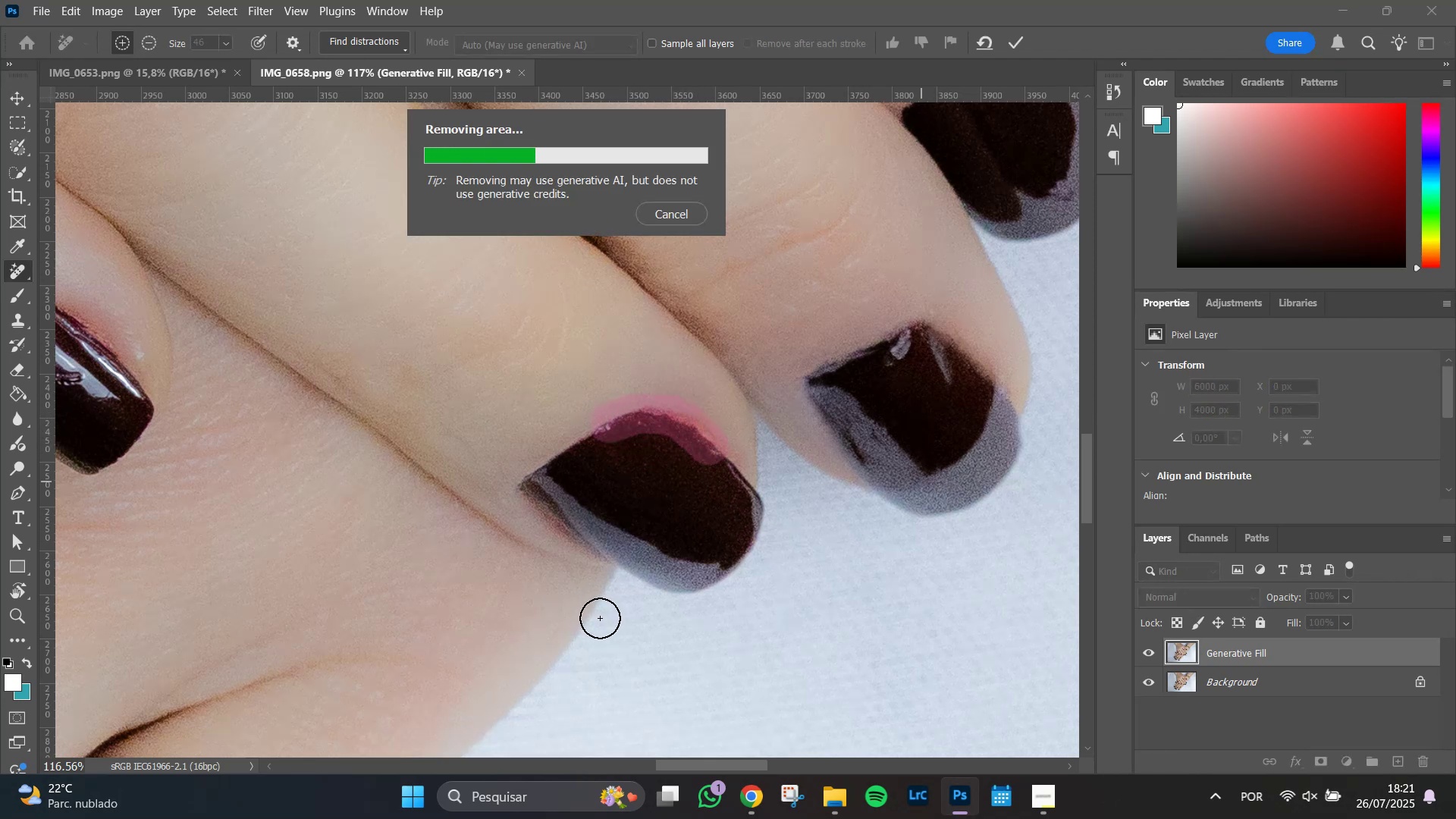 
wait(6.57)
 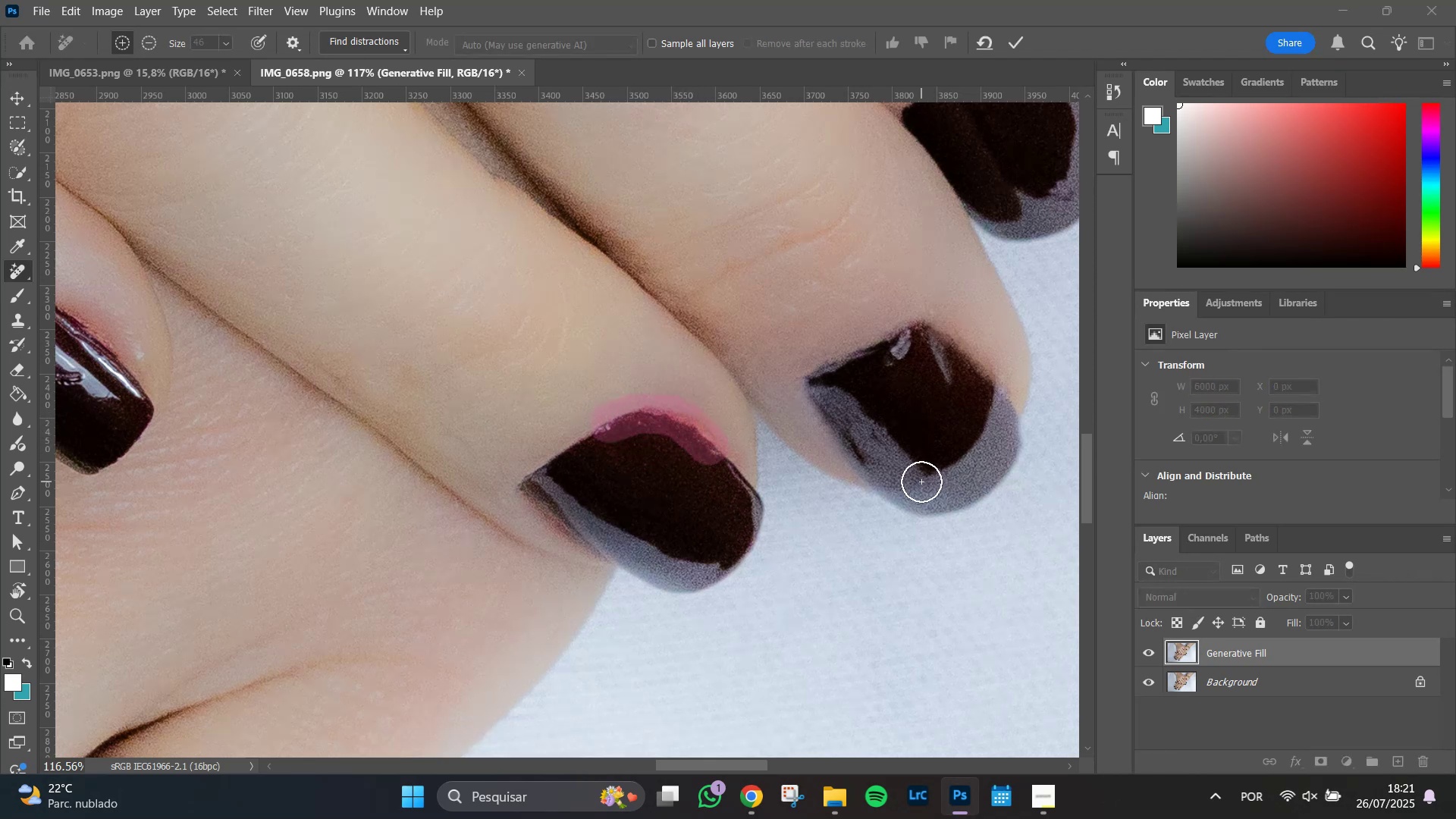 
hold_key(key=AltLeft, duration=0.5)
scroll: coordinate [507, 575], scroll_direction: down, amount: 8.0
 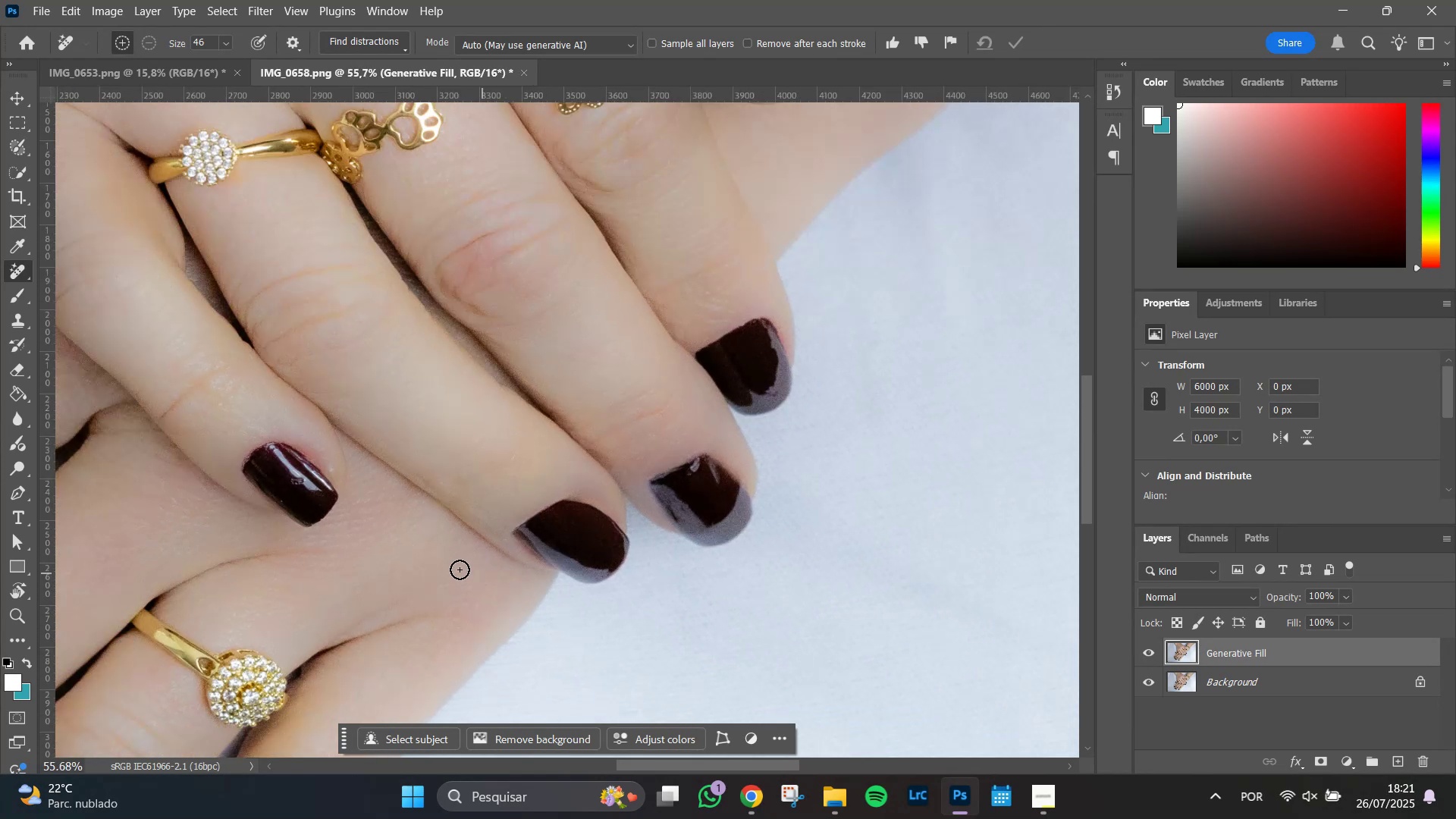 
hold_key(key=Space, duration=1.51)
 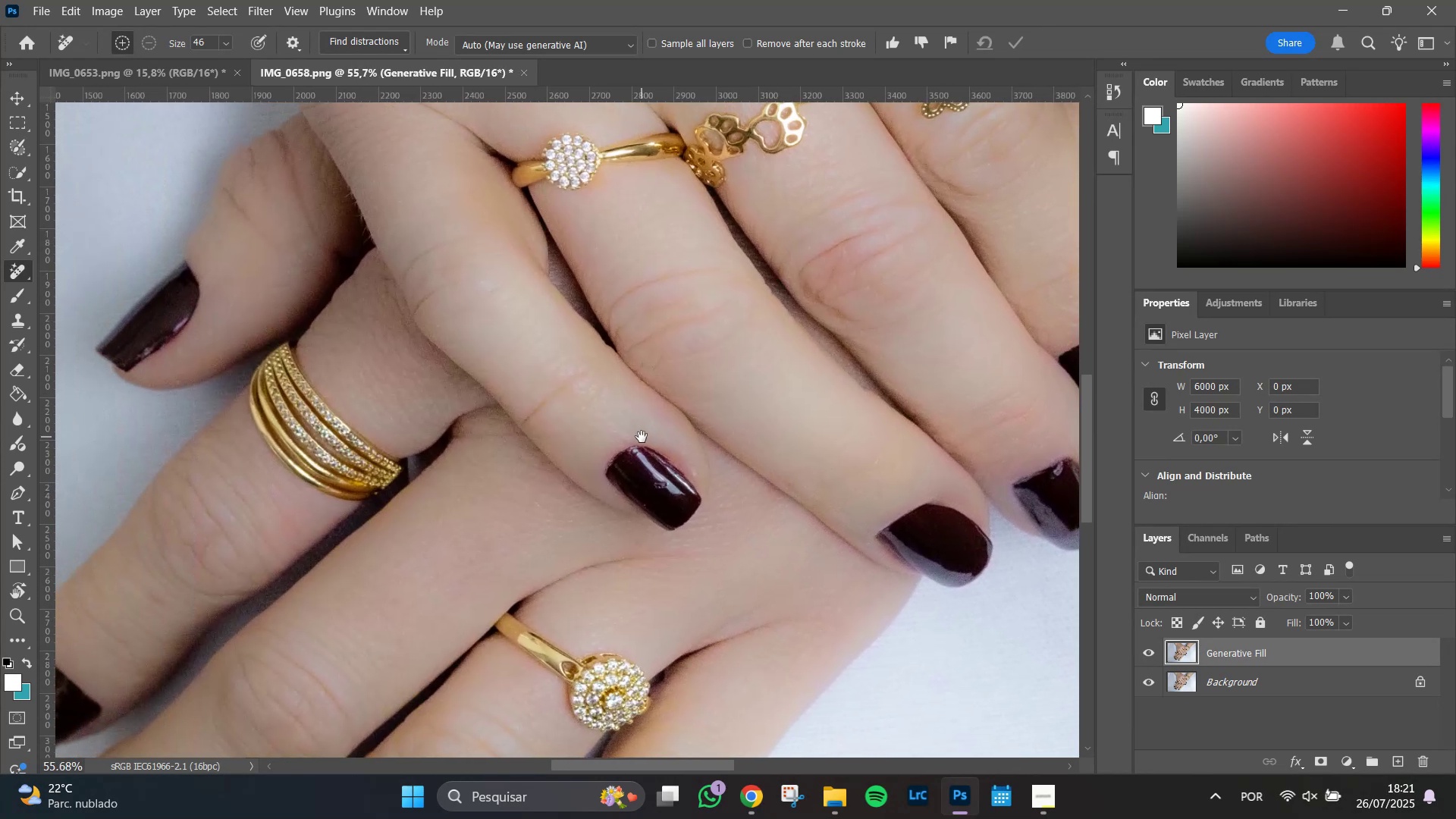 
left_click_drag(start_coordinate=[400, 541], to_coordinate=[700, 537])
 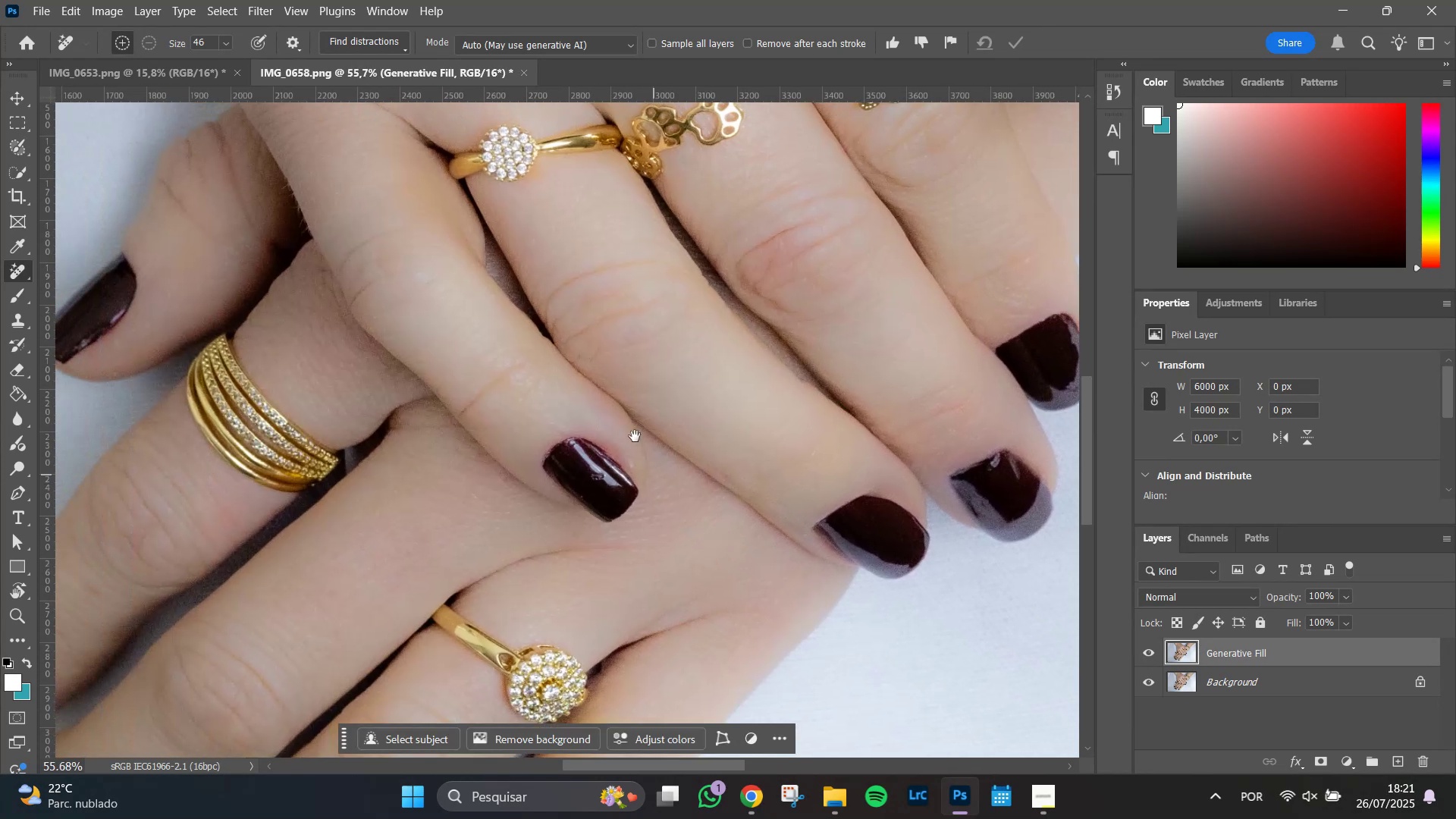 
hold_key(key=Space, duration=0.49)
 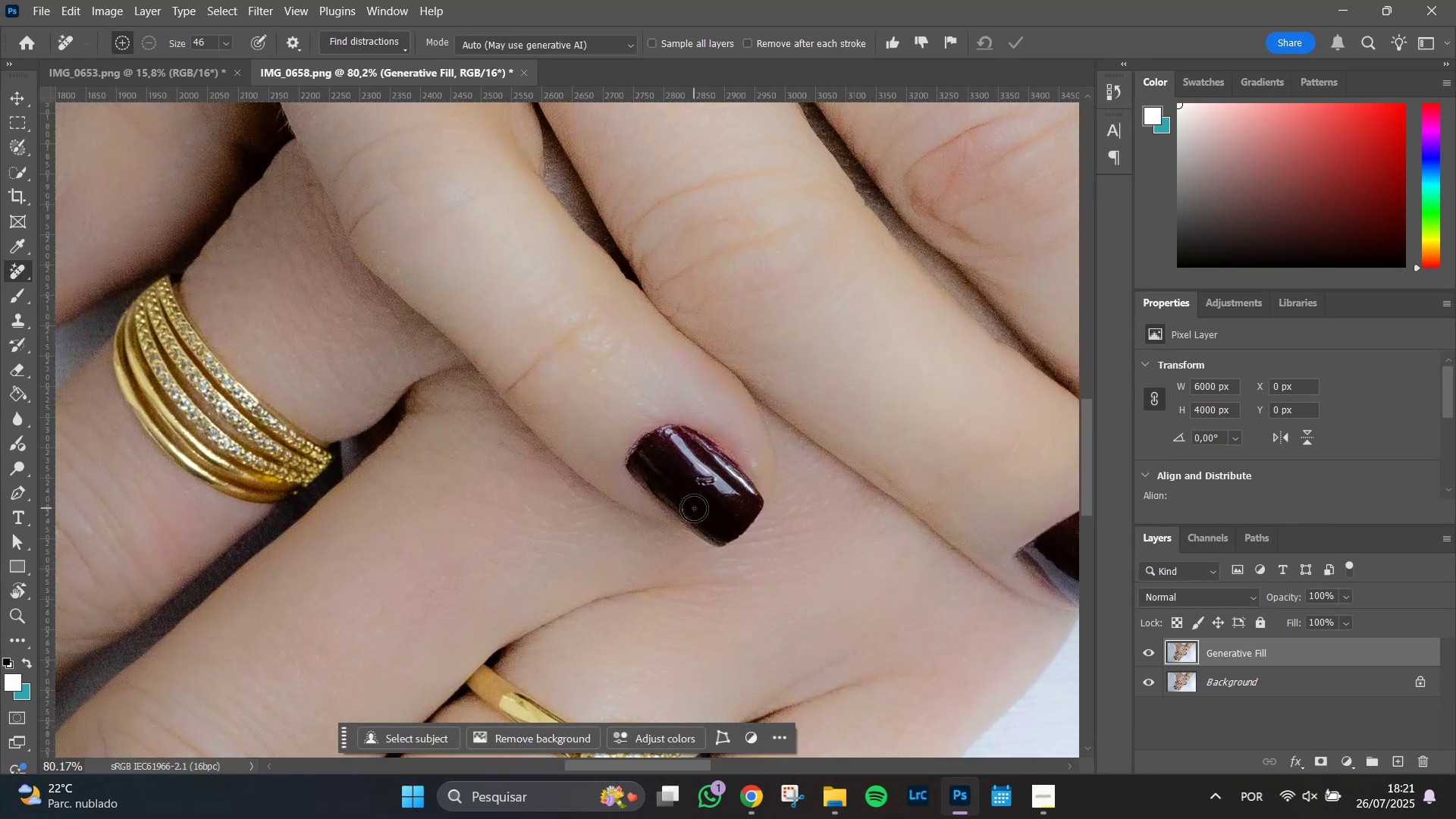 
left_click_drag(start_coordinate=[579, 428], to_coordinate=[642, 437])
 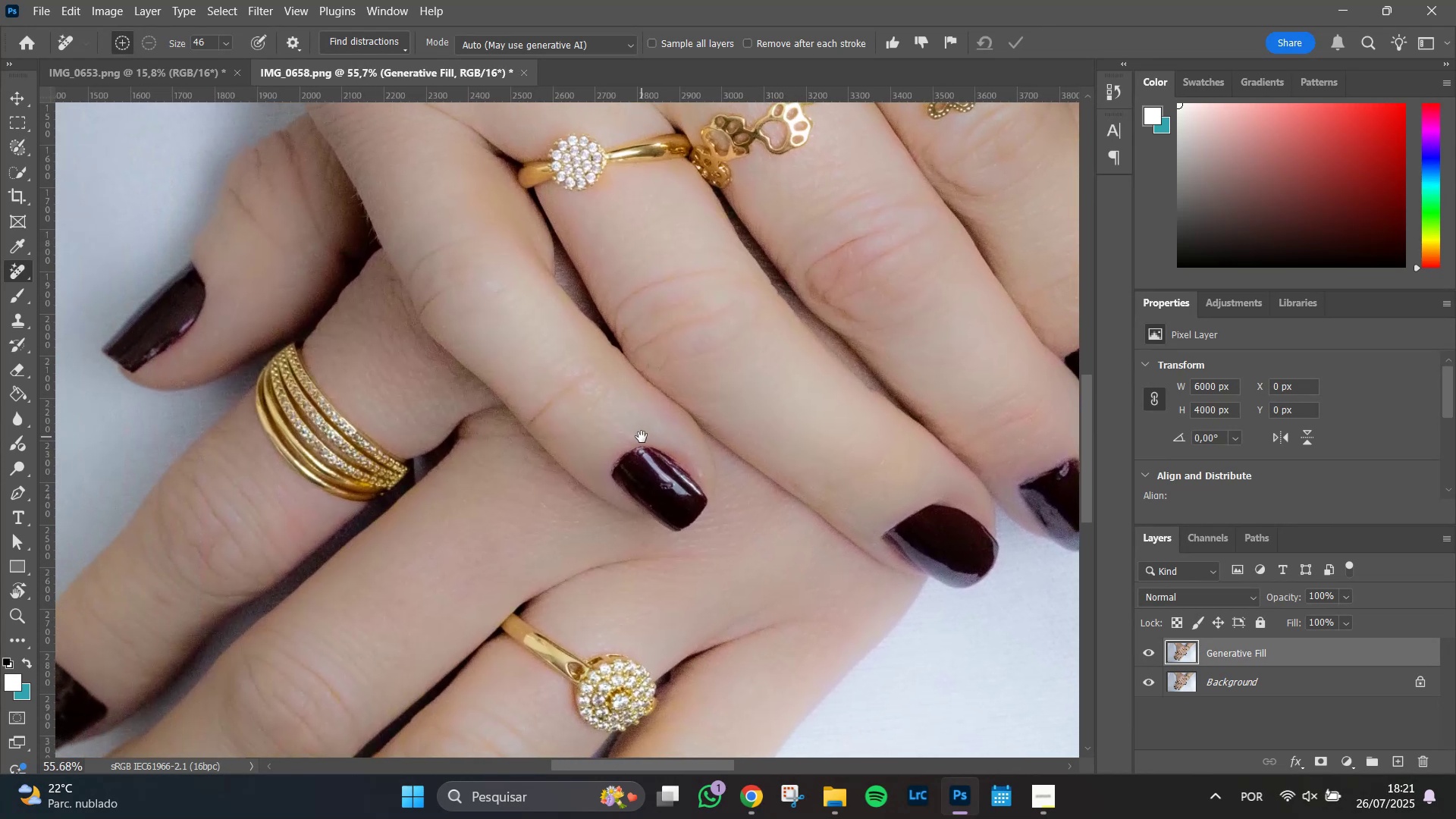 
hold_key(key=AltLeft, duration=1.13)
scroll: coordinate [701, 497], scroll_direction: up, amount: 10.0
 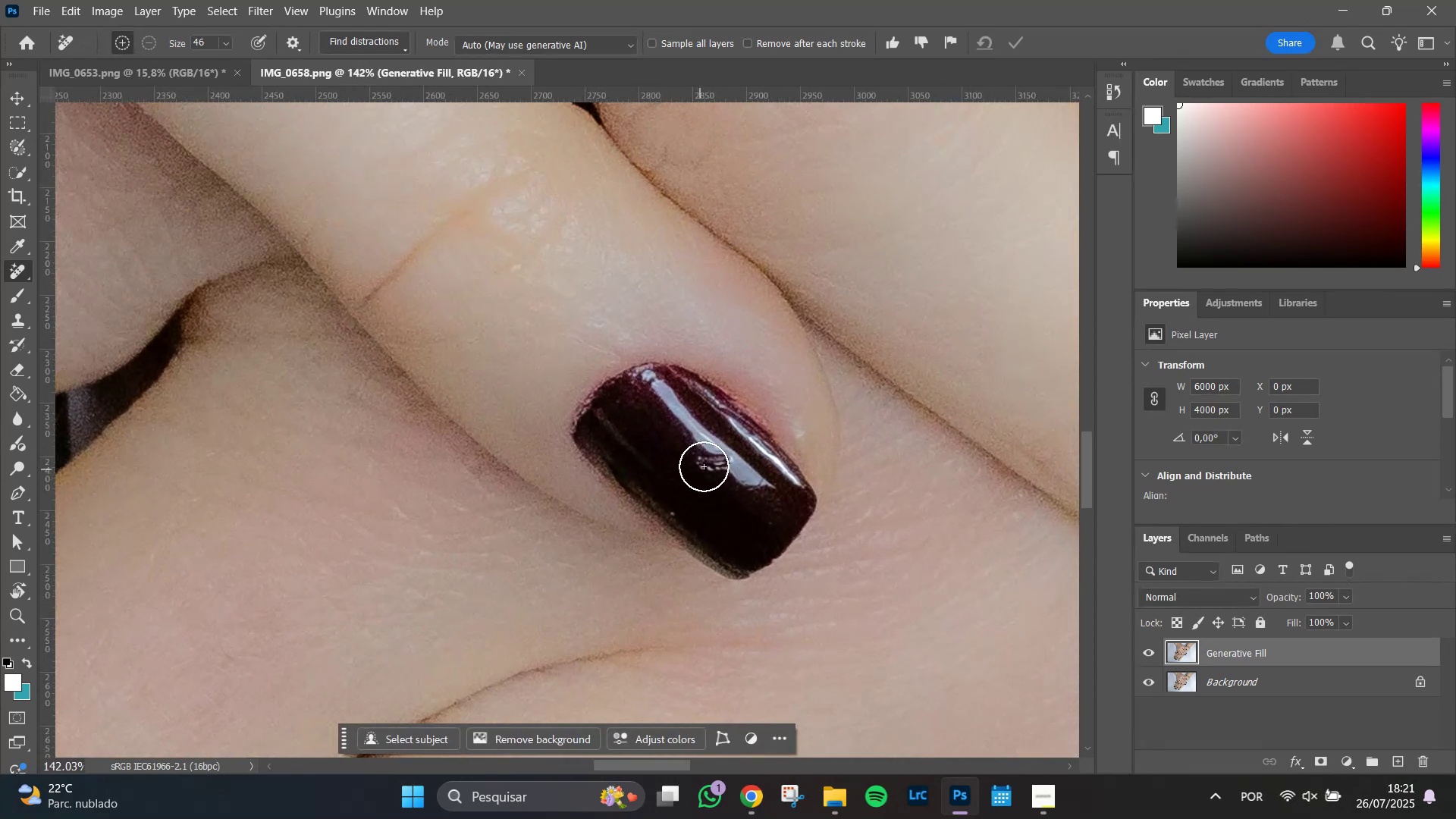 
left_click_drag(start_coordinate=[708, 463], to_coordinate=[723, 467])
 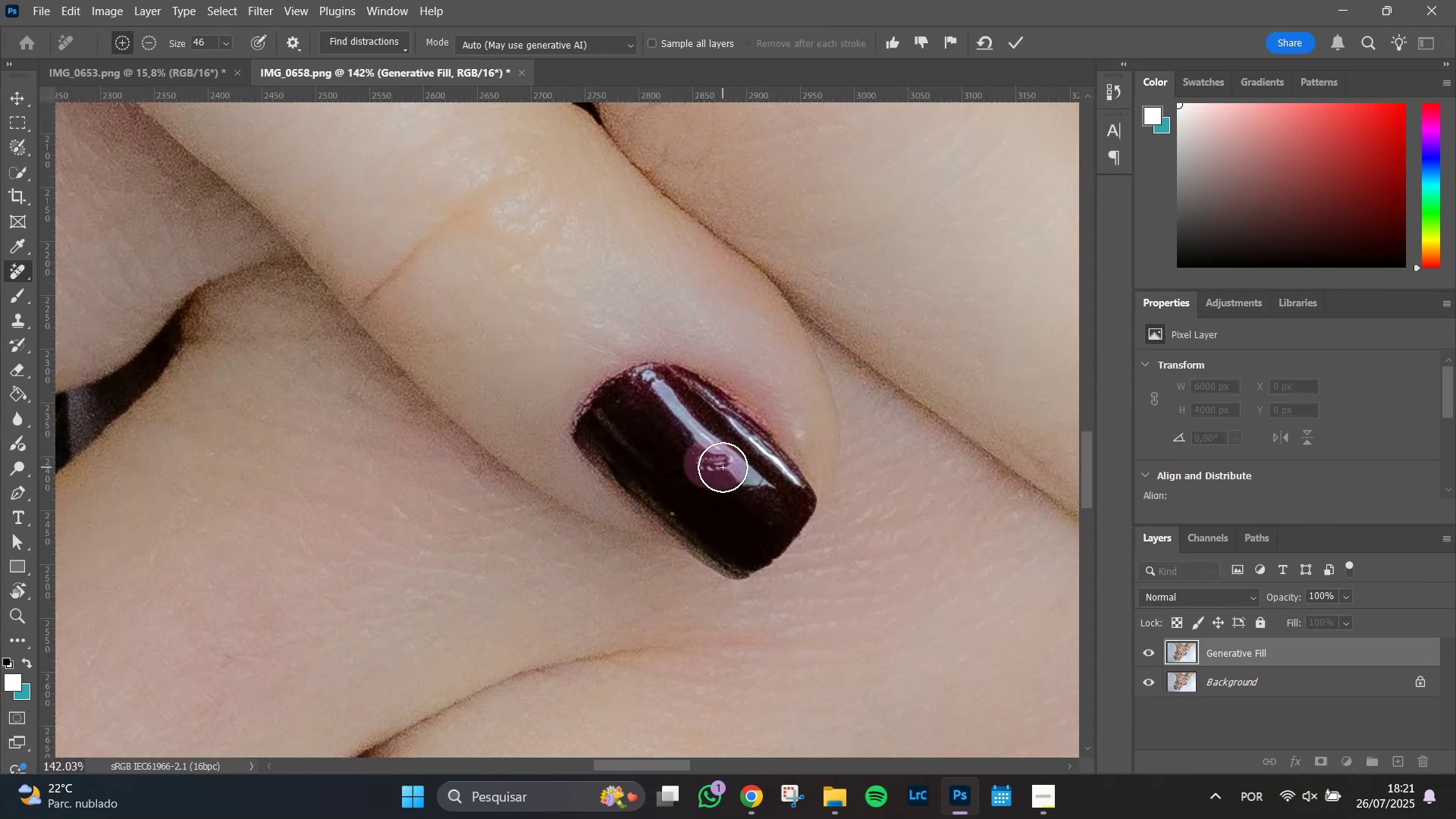 
key(Enter)
 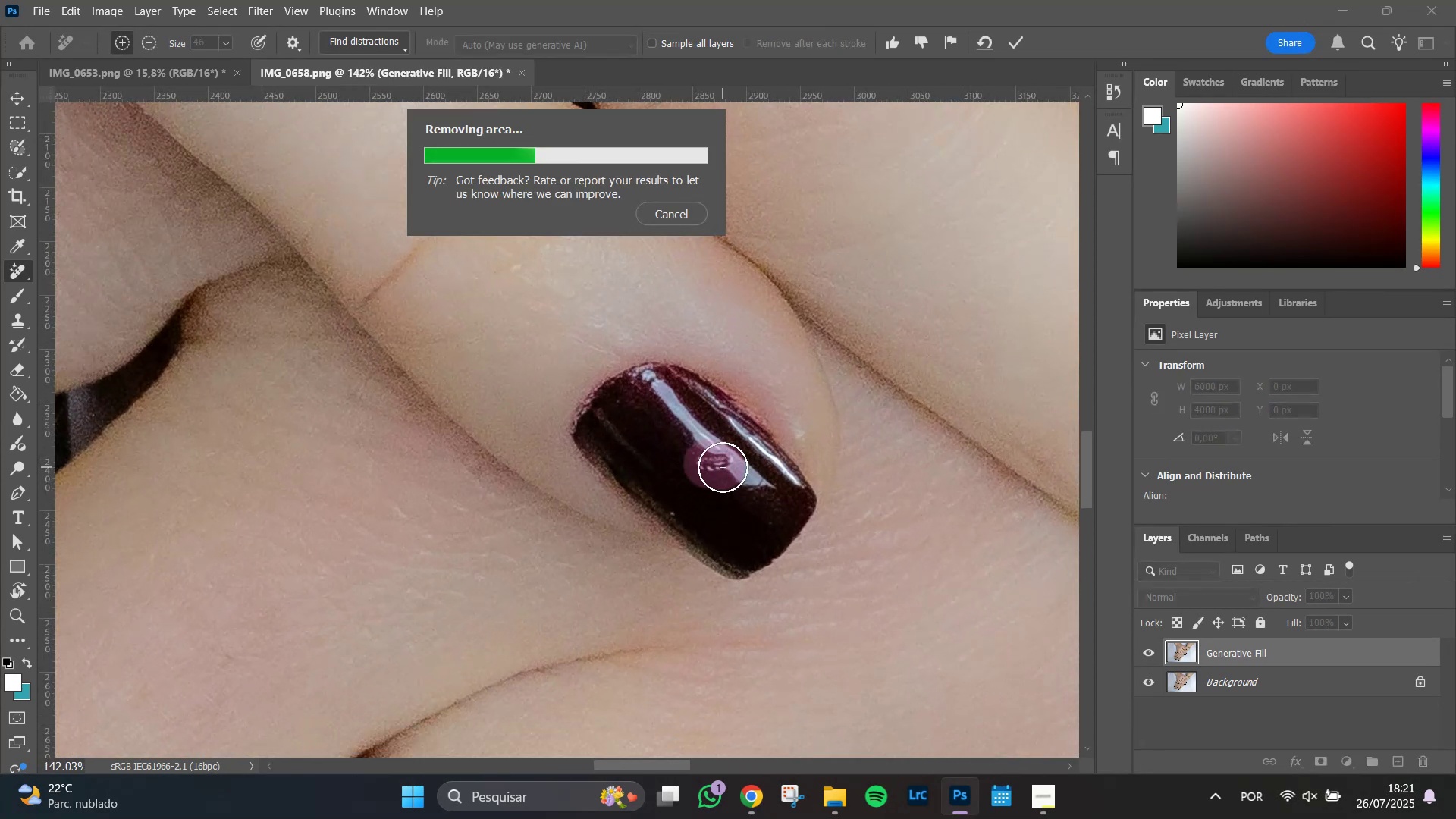 
hold_key(key=AltLeft, duration=1.51)
scroll: coordinate [787, 406], scroll_direction: up, amount: 6.0
 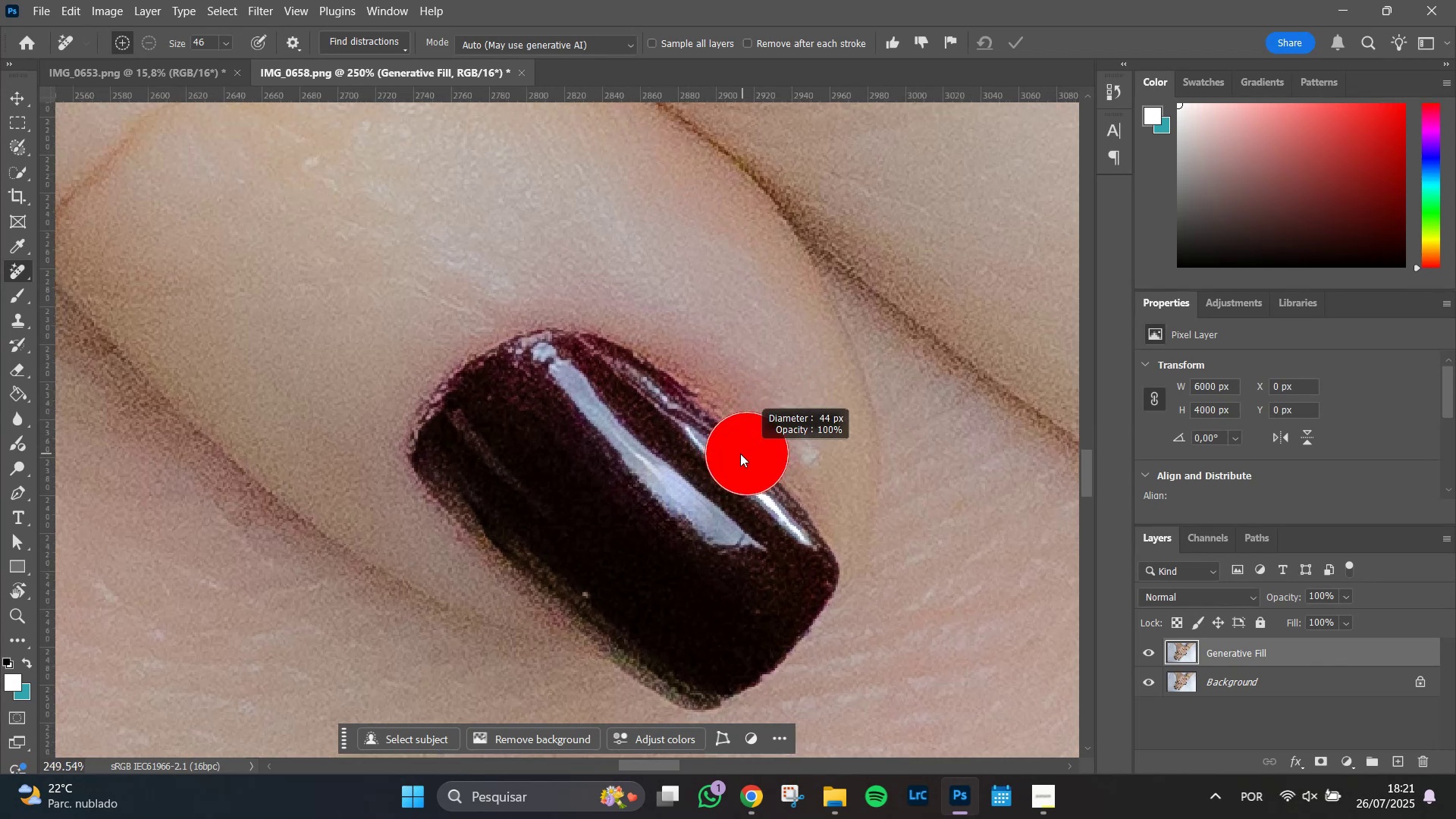 
hold_key(key=AltLeft, duration=0.62)
 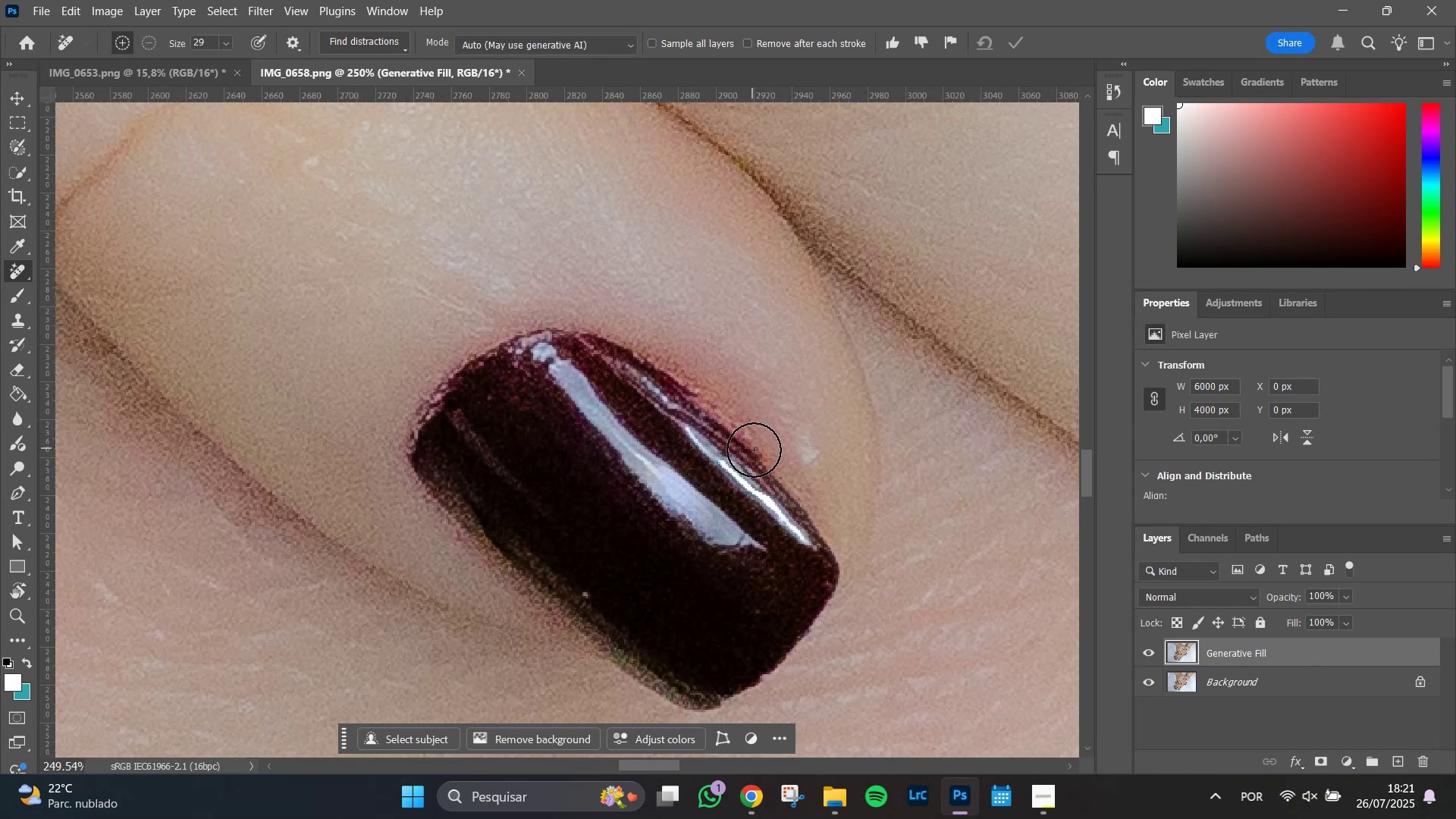 
left_click_drag(start_coordinate=[754, 452], to_coordinate=[592, 333])
 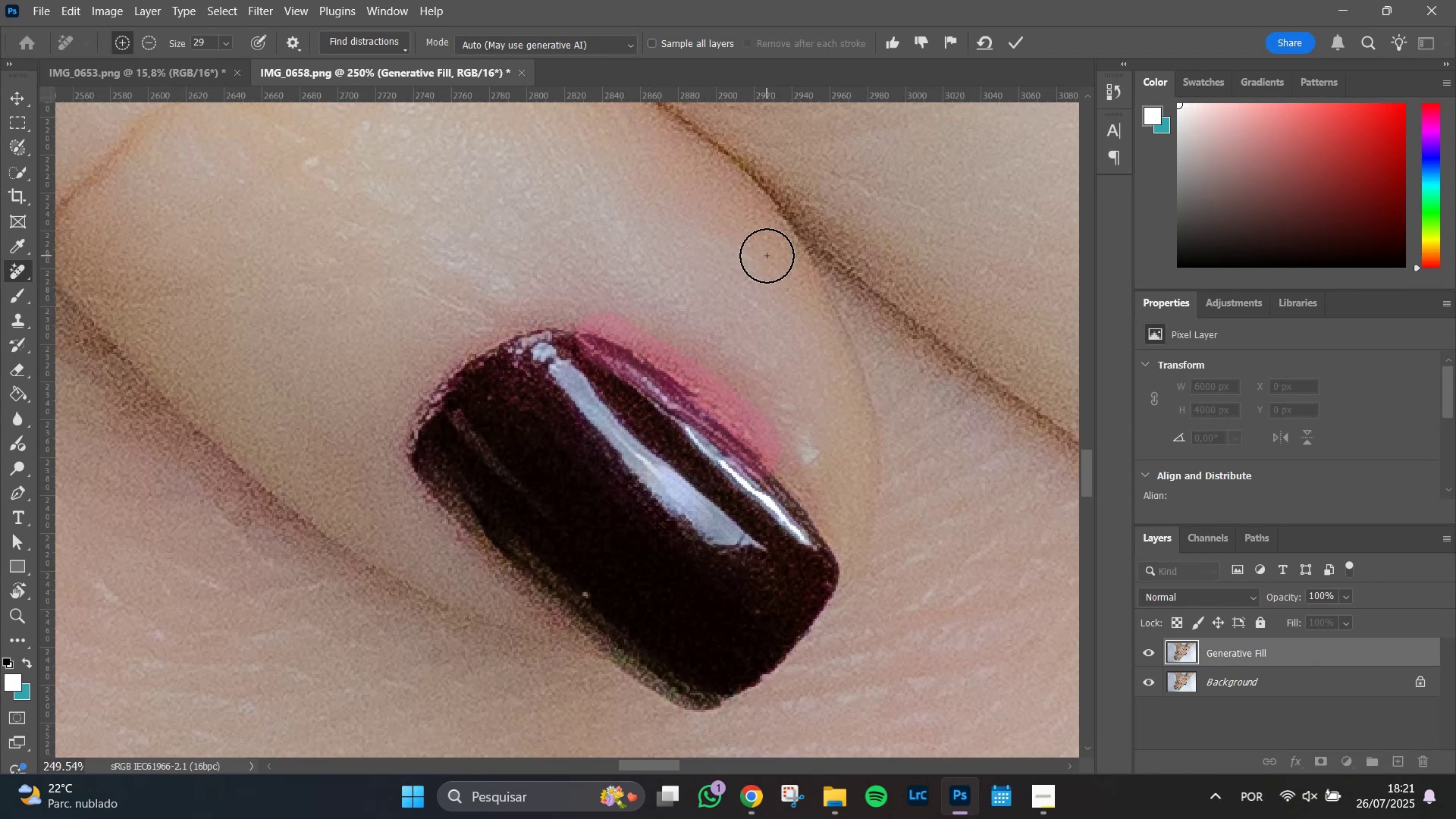 
key(Enter)
 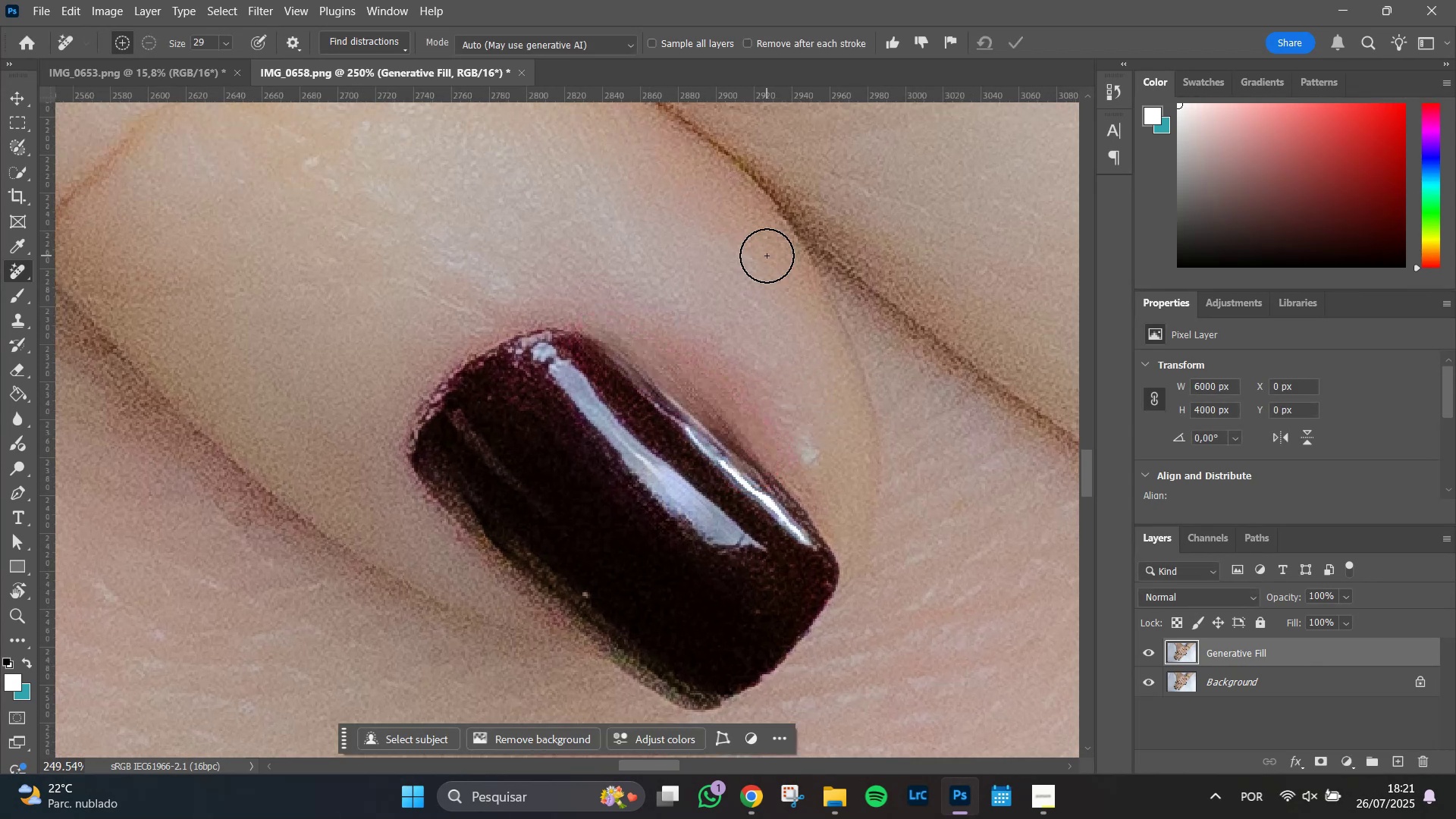 
wait(9.21)
 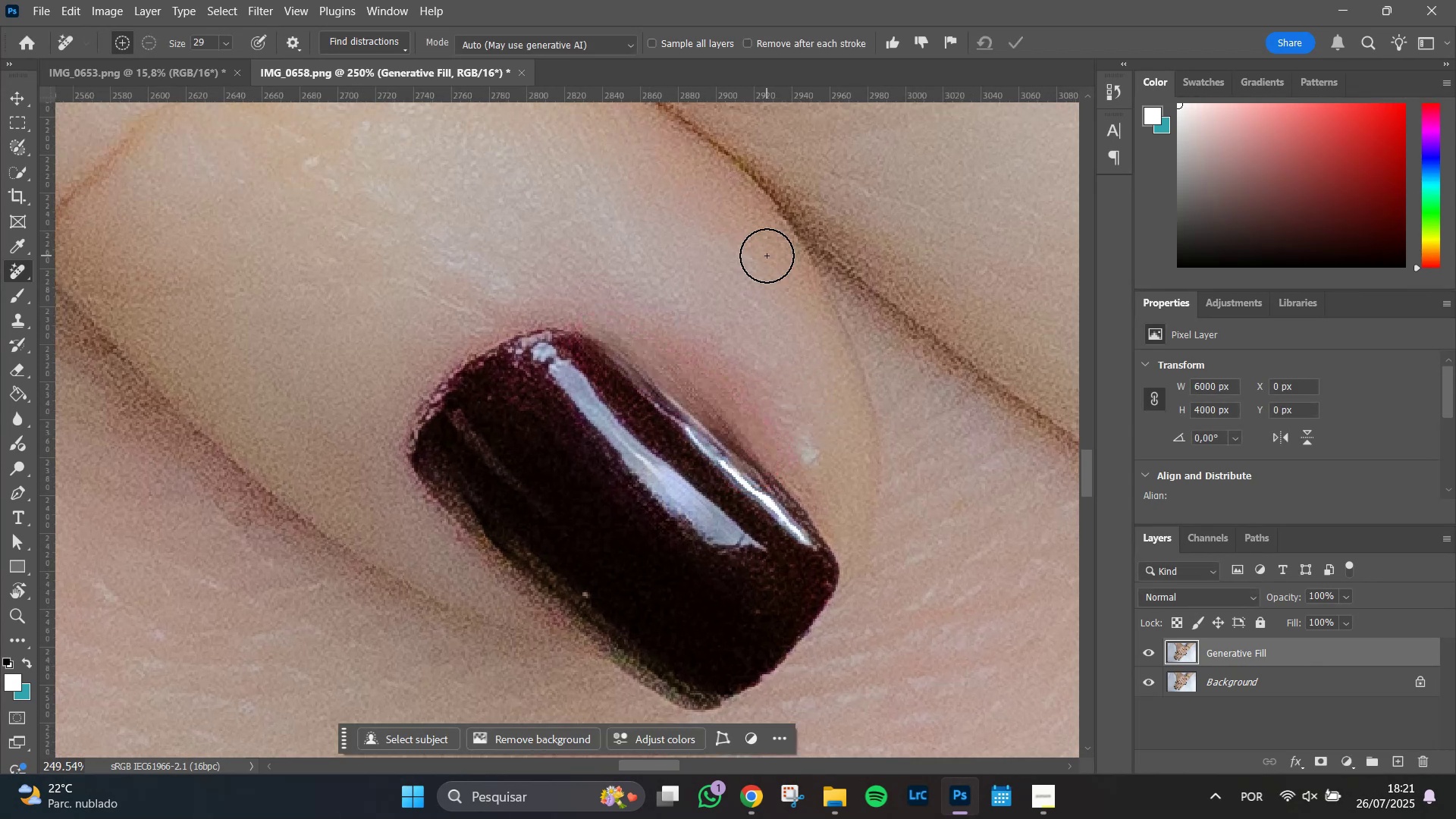 
hold_key(key=AltLeft, duration=0.73)
scroll: coordinate [760, 509], scroll_direction: down, amount: 12.0
 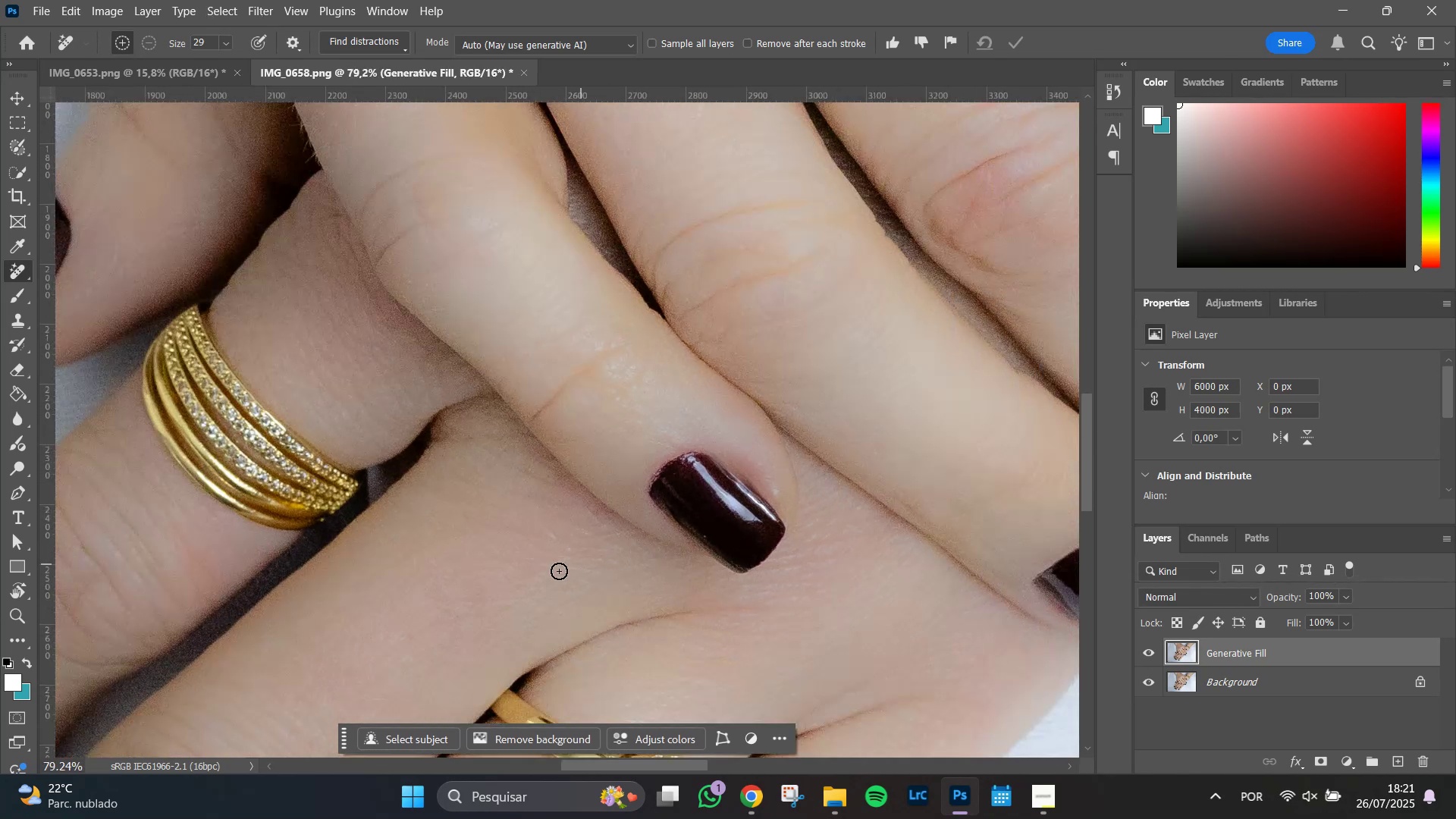 
hold_key(key=Space, duration=1.51)
 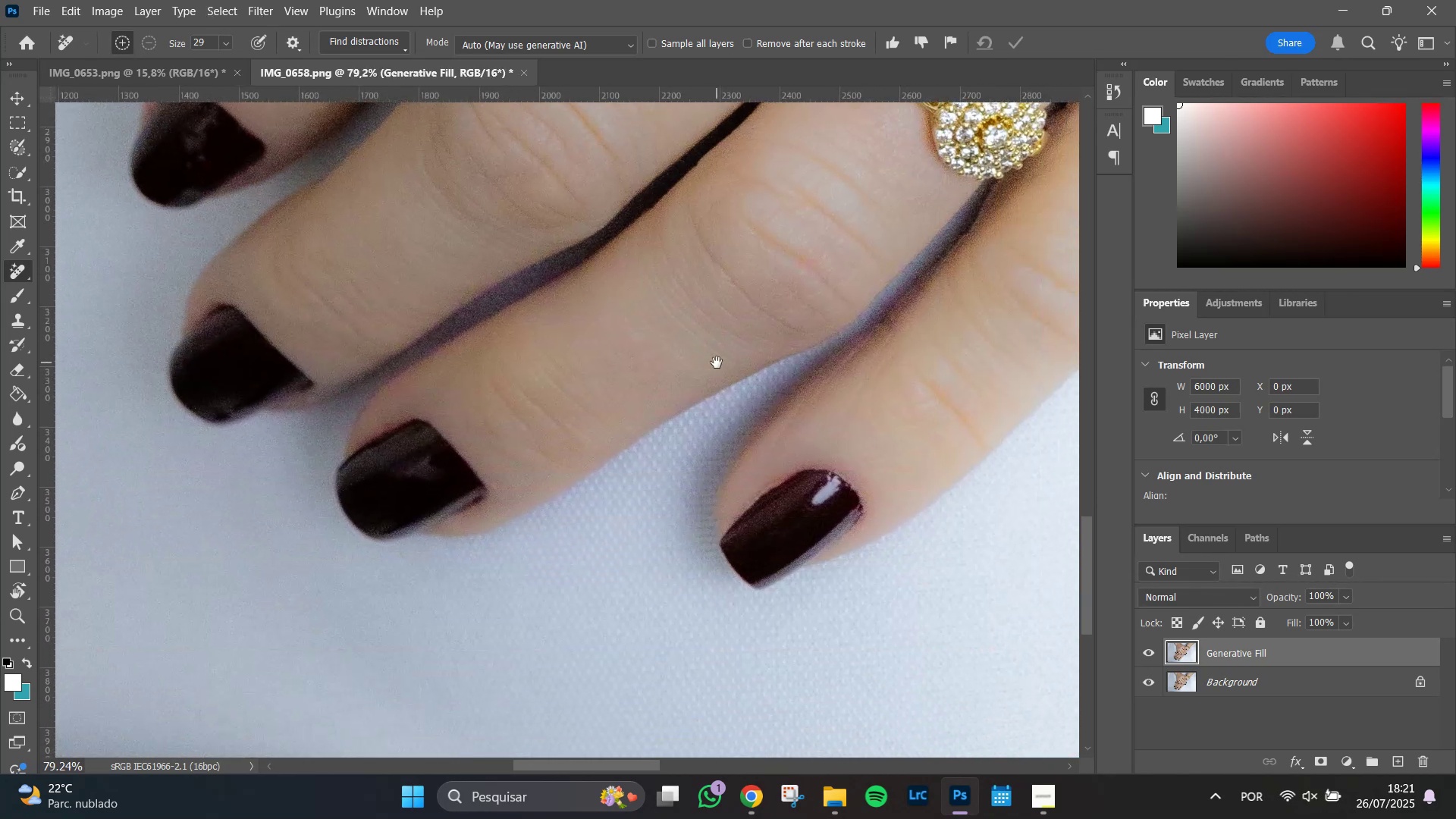 
left_click_drag(start_coordinate=[408, 578], to_coordinate=[892, 240])
 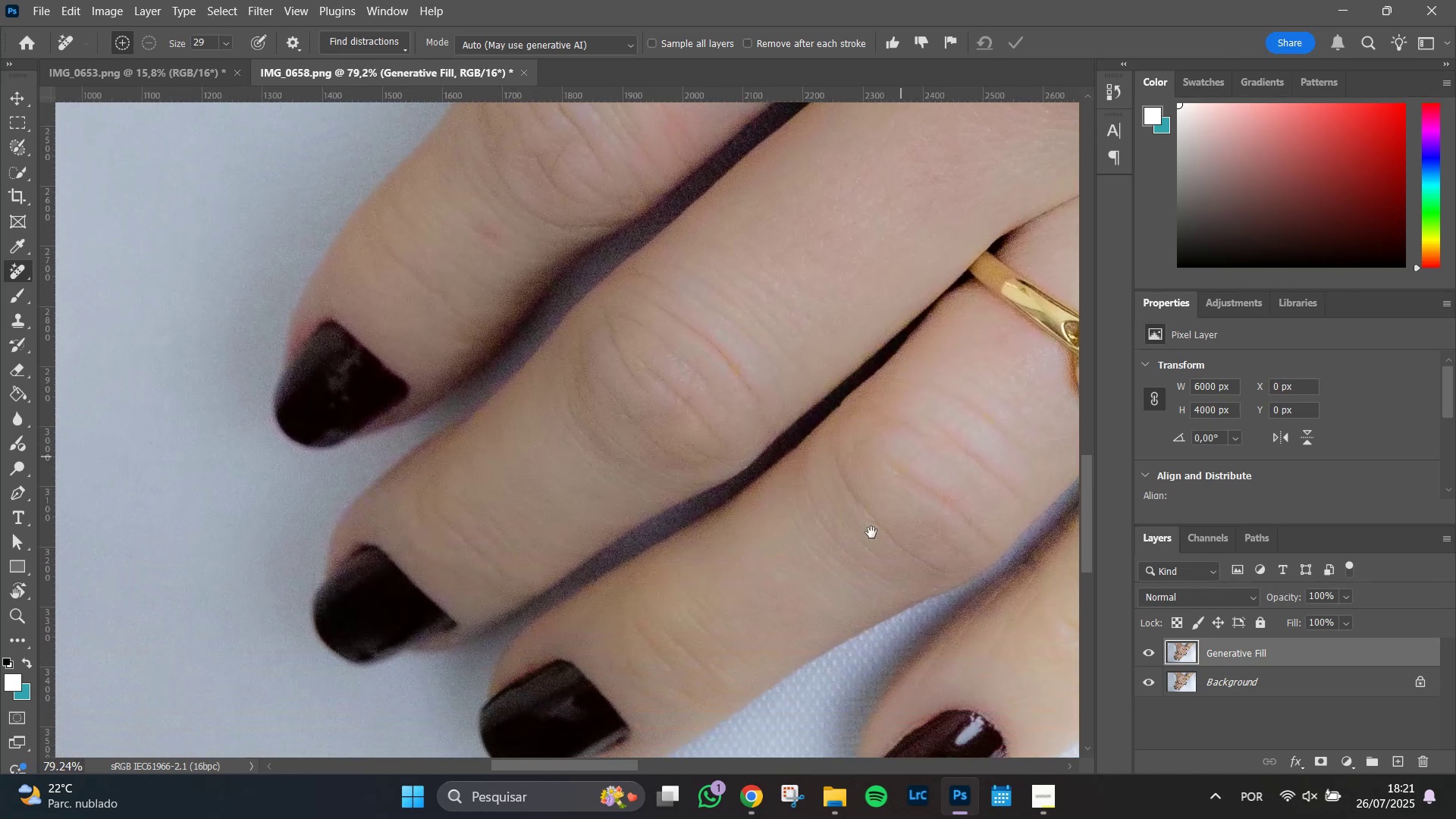 
left_click_drag(start_coordinate=[857, 555], to_coordinate=[768, 549])
 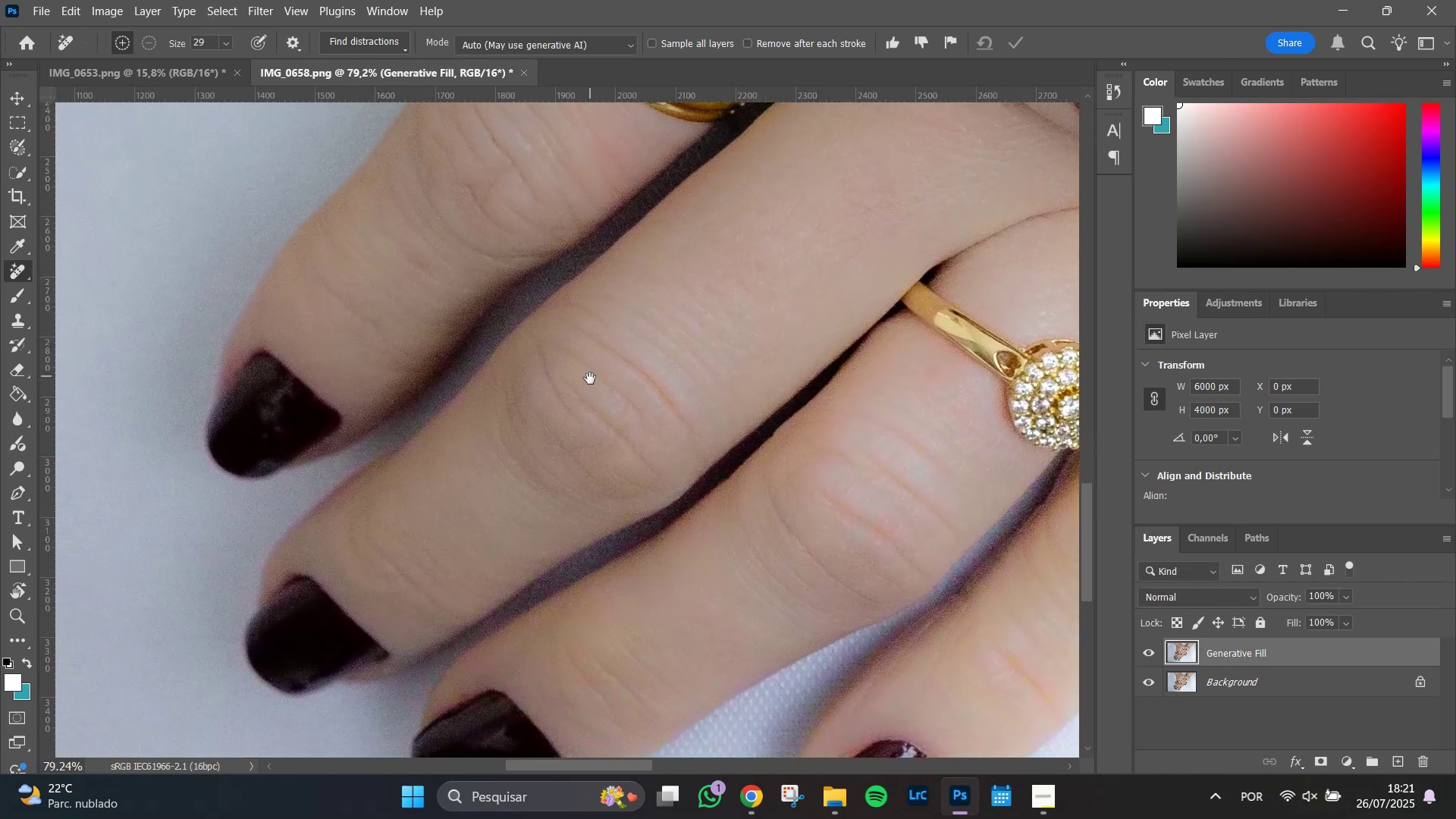 
hold_key(key=Space, duration=1.51)
 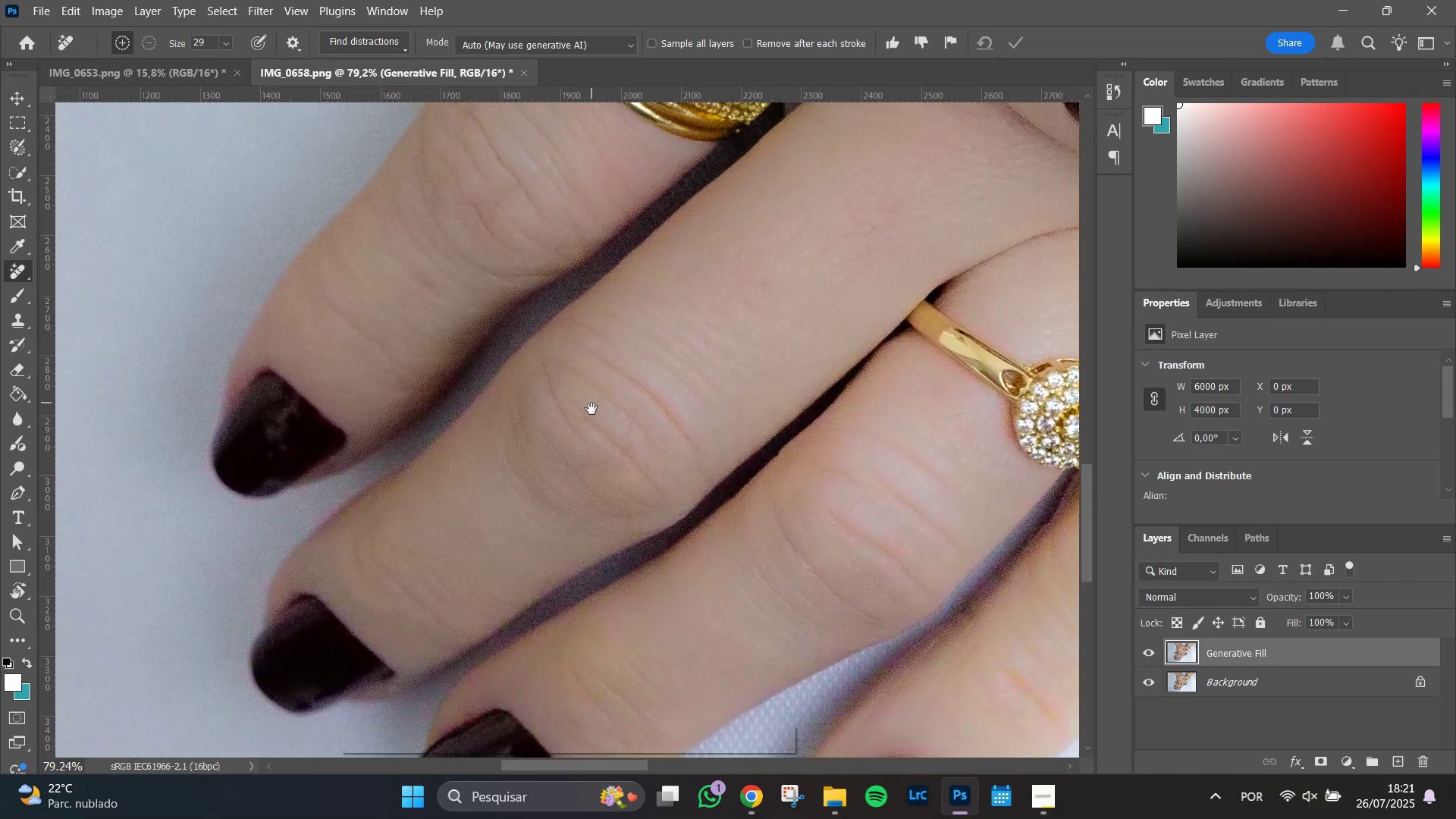 
hold_key(key=Space, duration=1.51)
 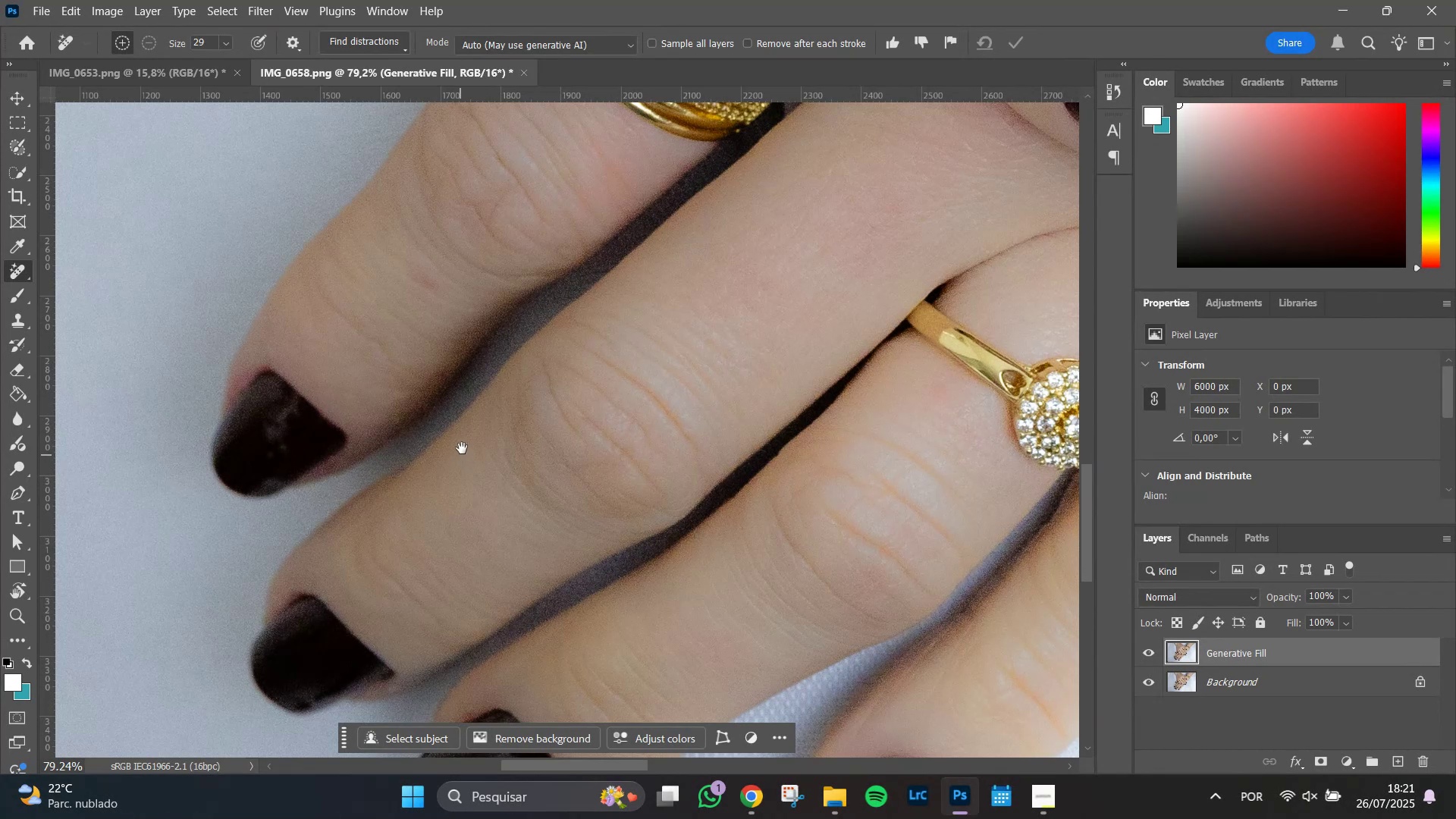 
hold_key(key=Space, duration=1.51)
 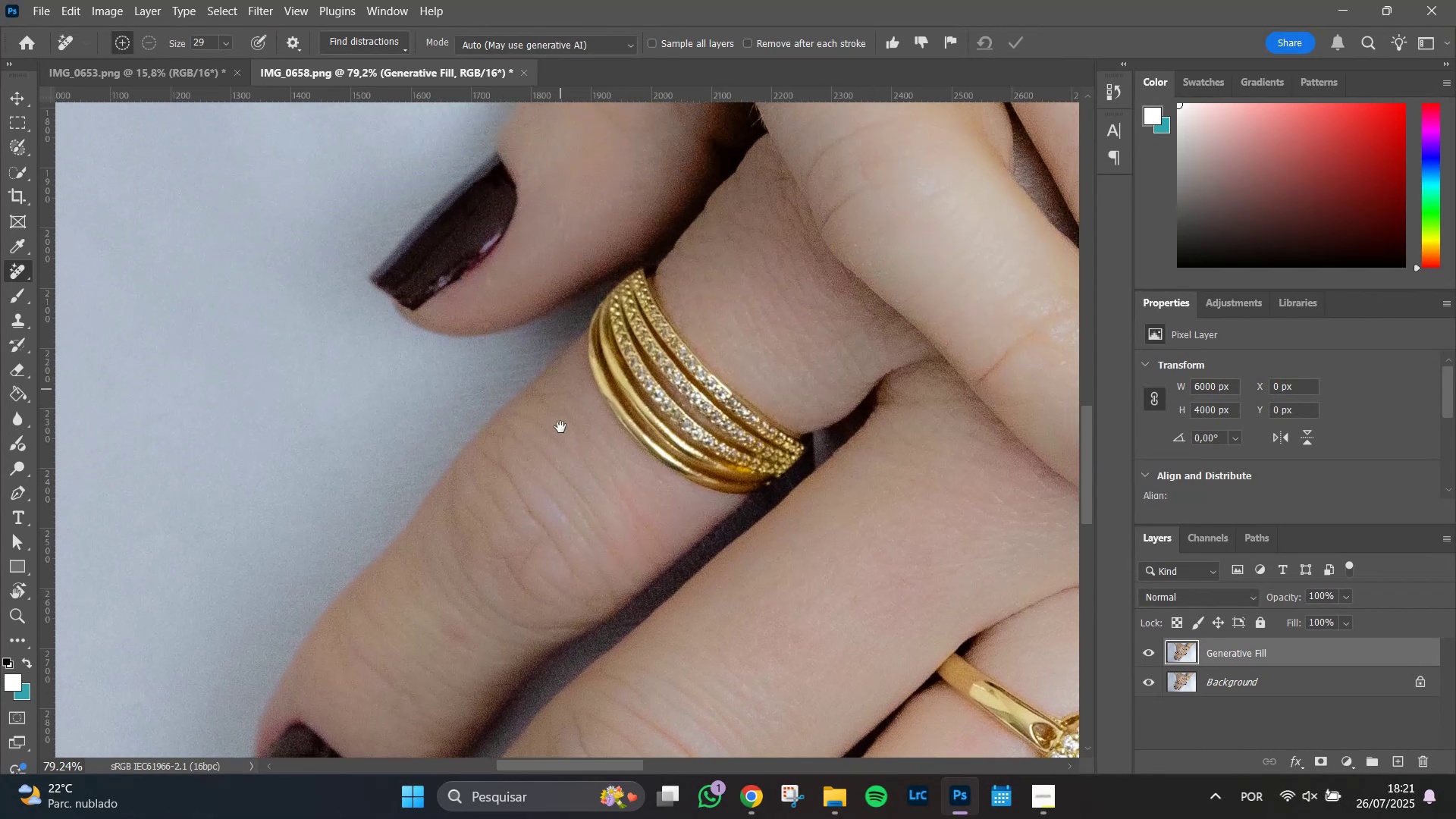 
left_click_drag(start_coordinate=[446, 312], to_coordinate=[476, 606])
 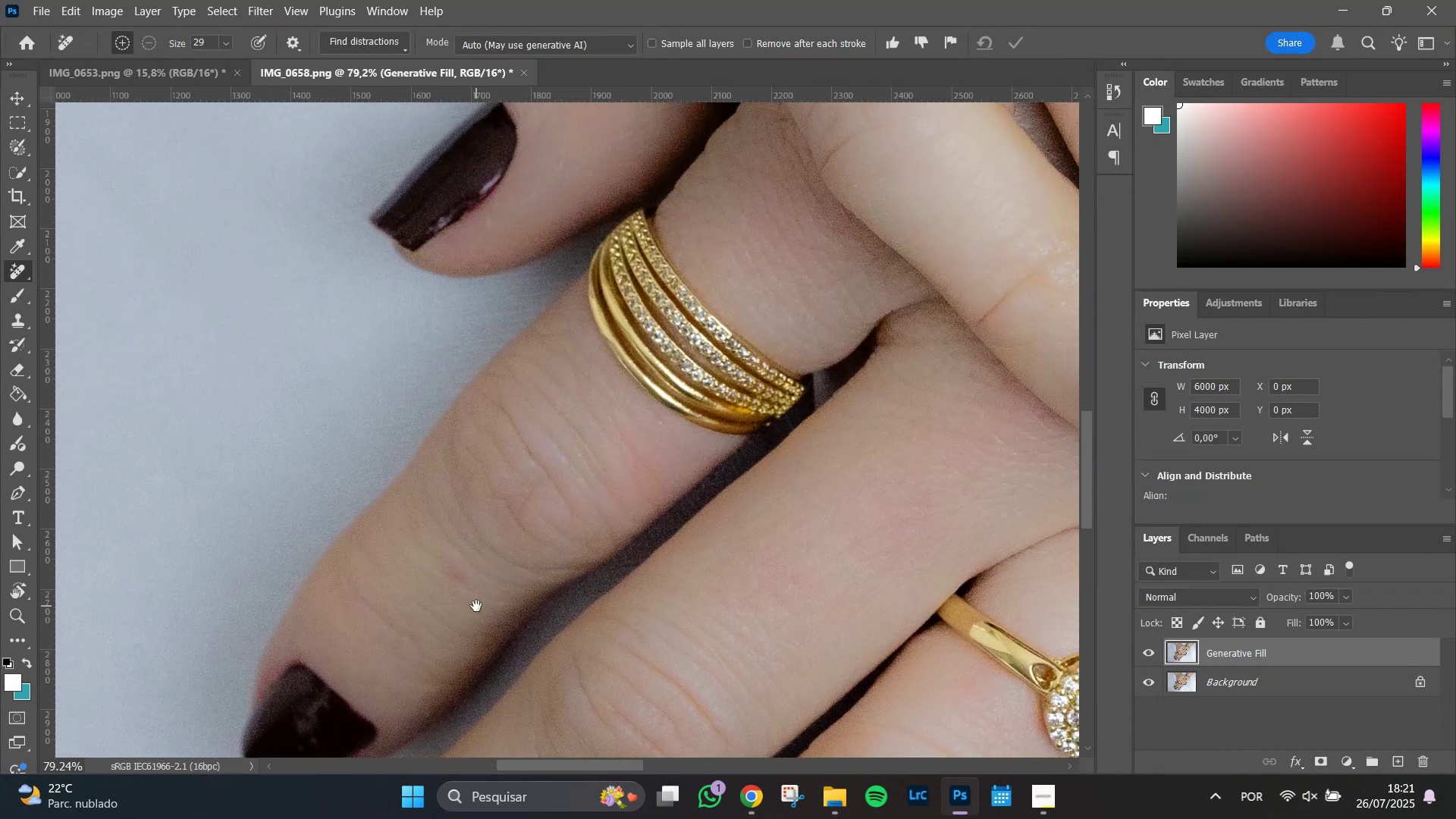 
hold_key(key=Space, duration=0.88)
 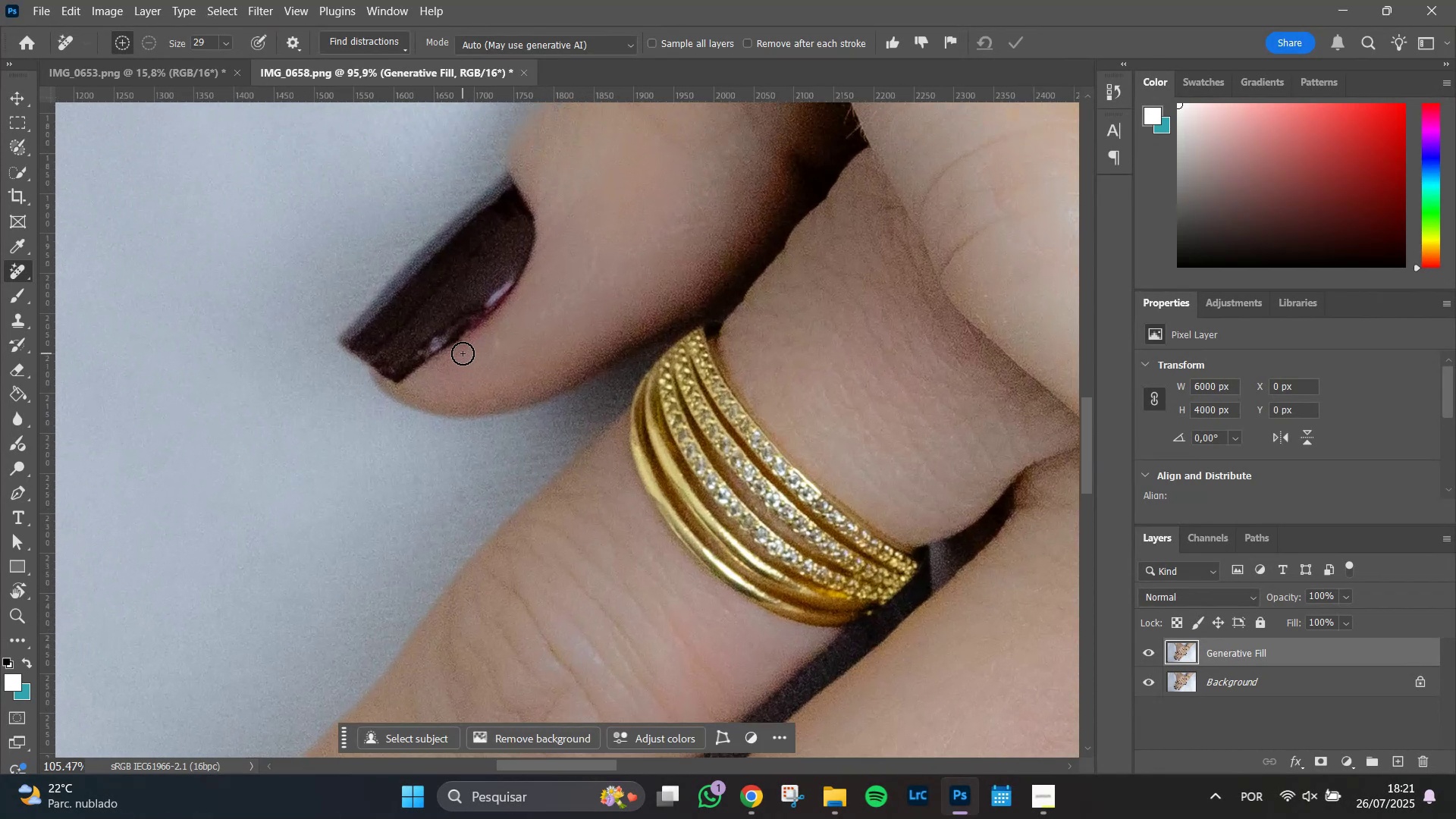 
left_click_drag(start_coordinate=[560, 324], to_coordinate=[560, 441])
 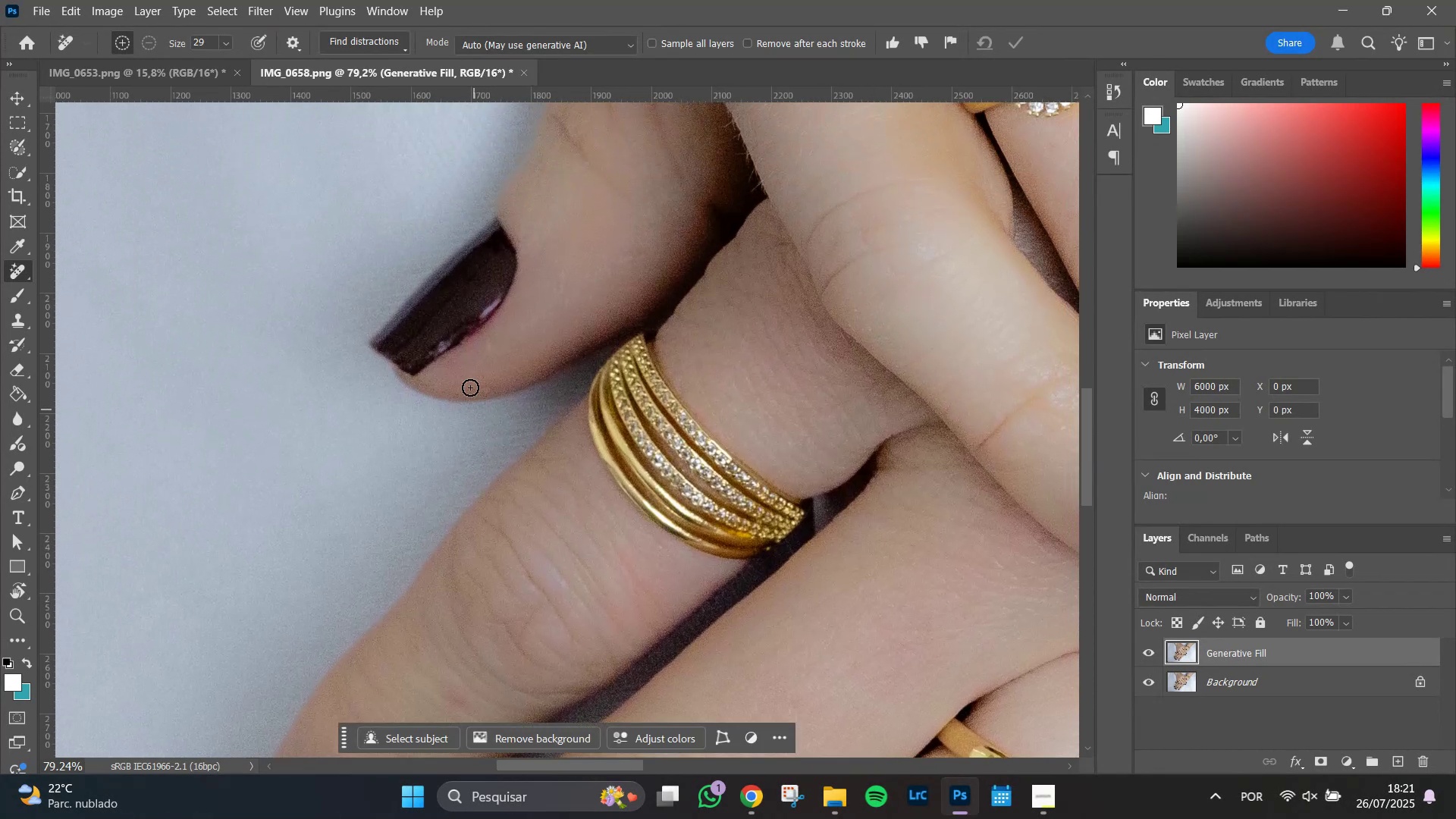 
hold_key(key=AltLeft, duration=1.14)
scroll: coordinate [463, 353], scroll_direction: up, amount: 3.0
 